 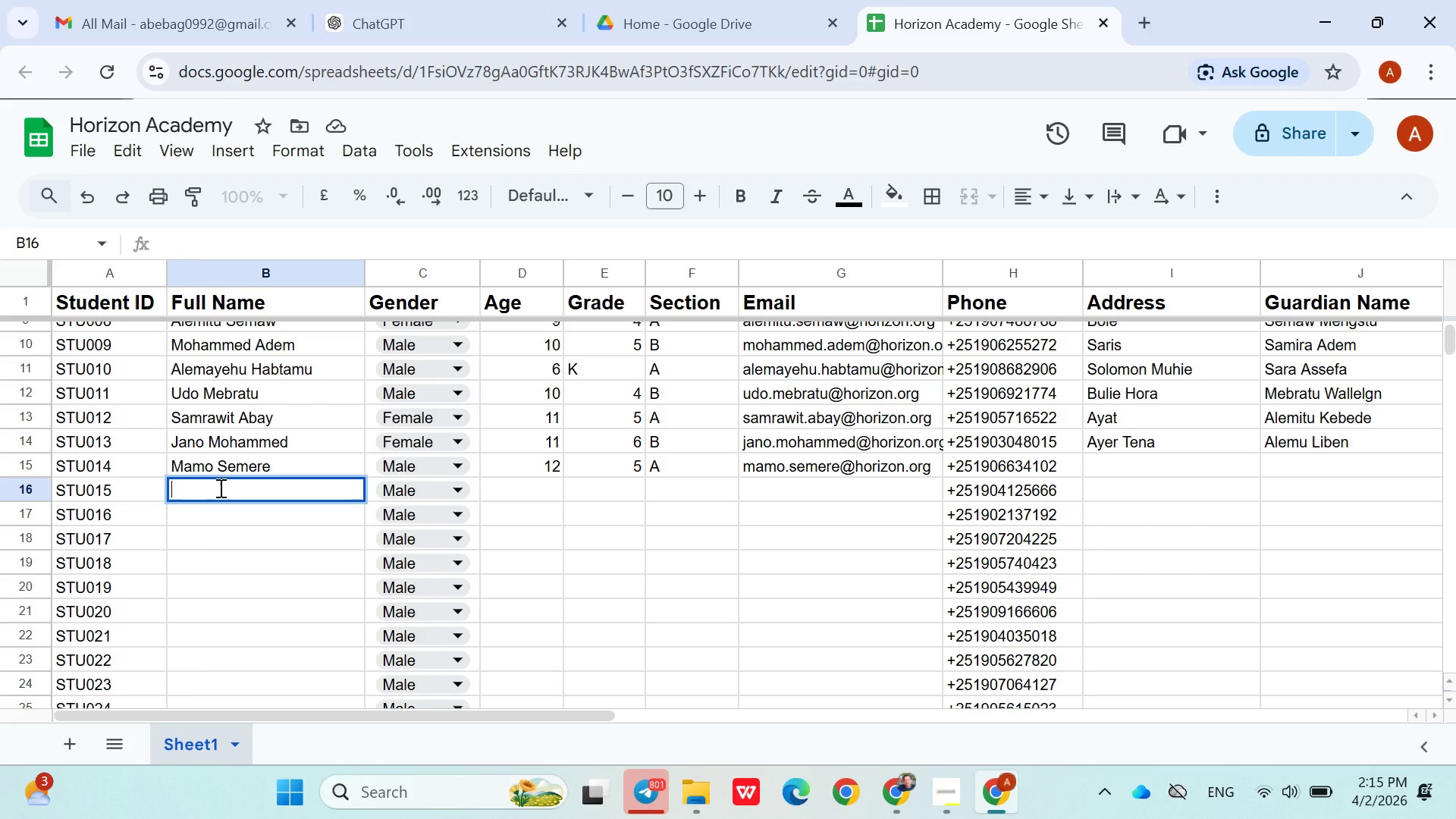 
hold_key(key=ShiftLeft, duration=1.52)
 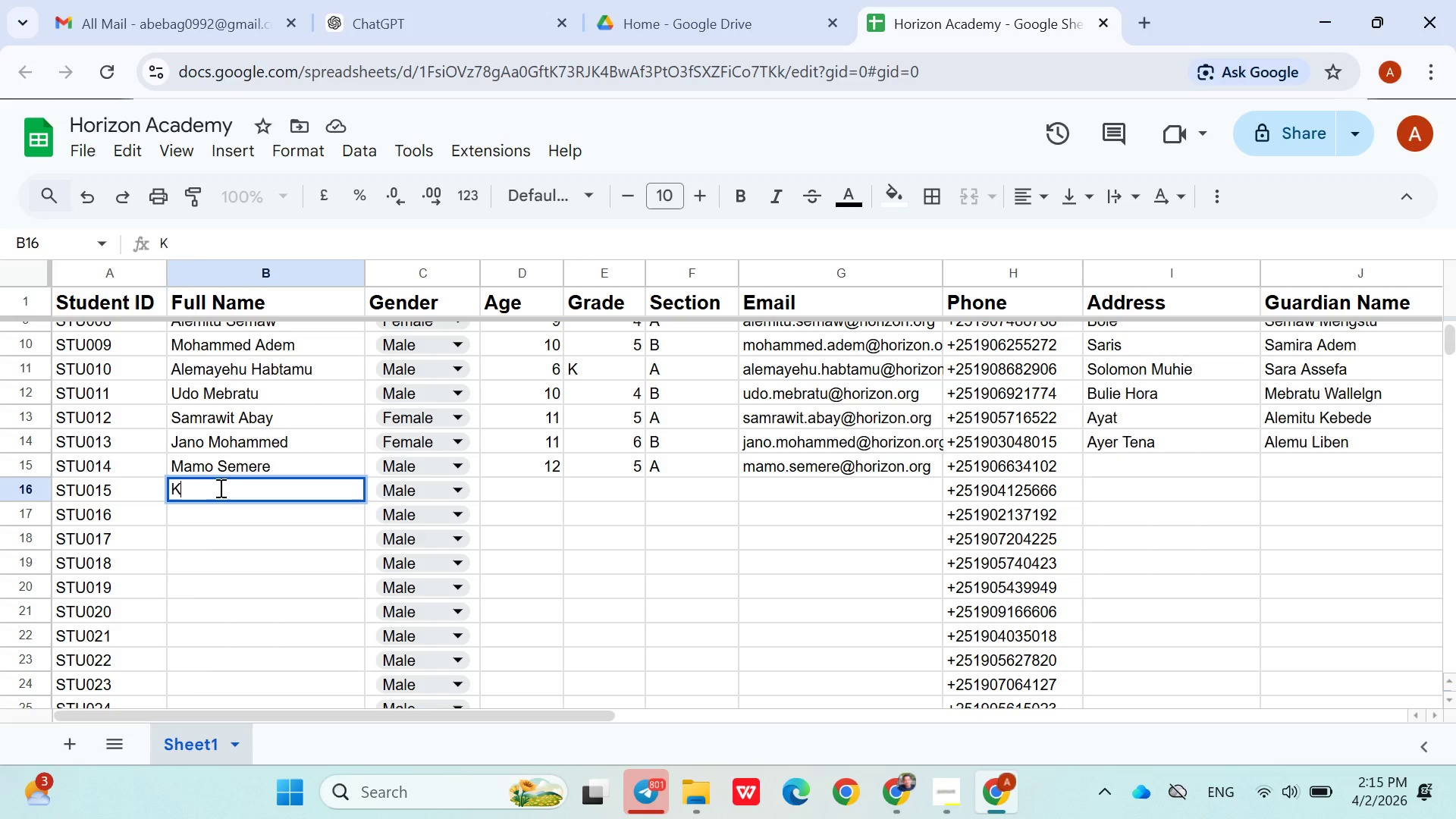 
type(Kedit)
key(Backspace)
type(r Semaw)
 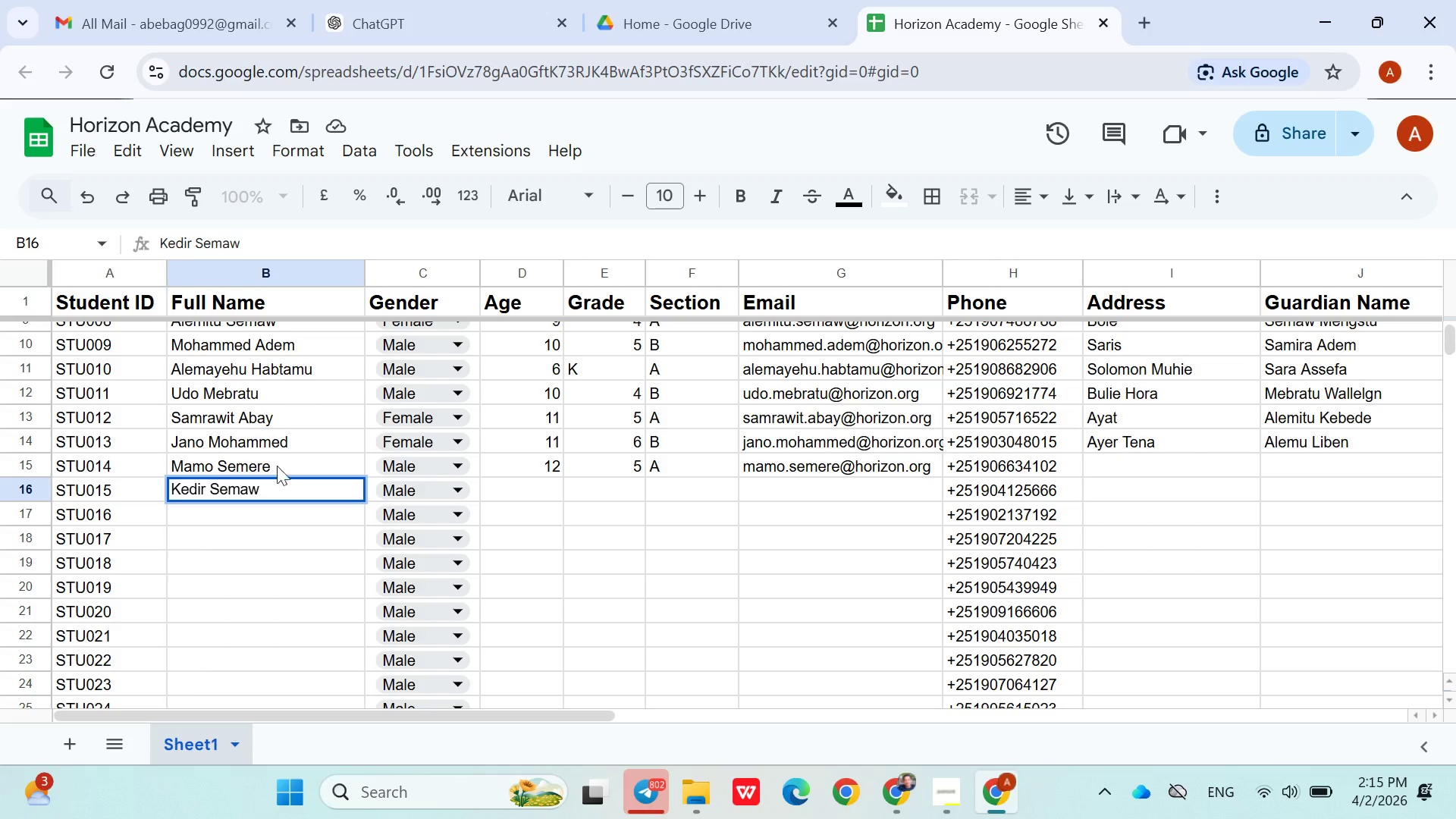 
left_click([529, 485])
 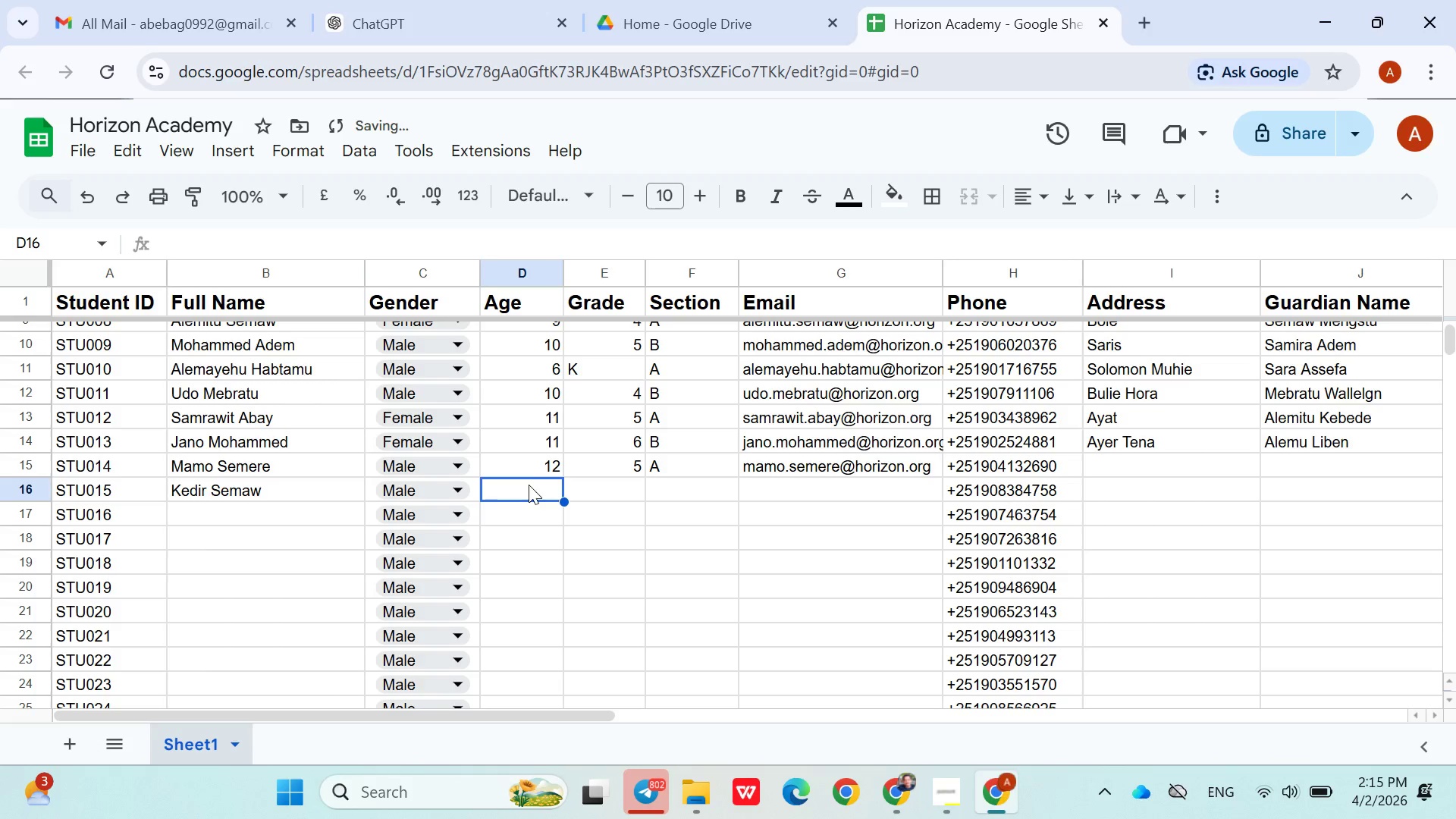 
type(12)
 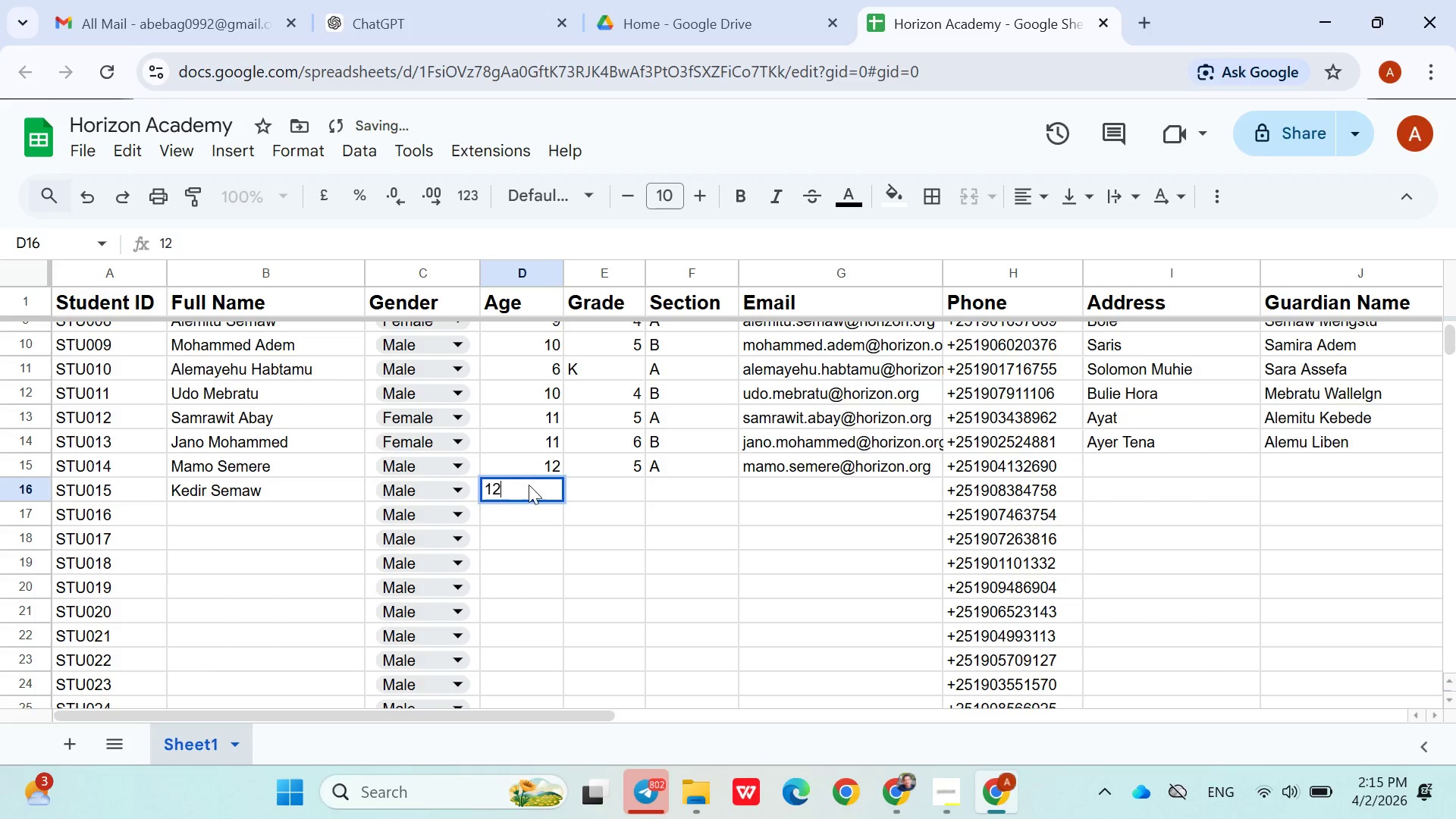 
key(ArrowRight)
 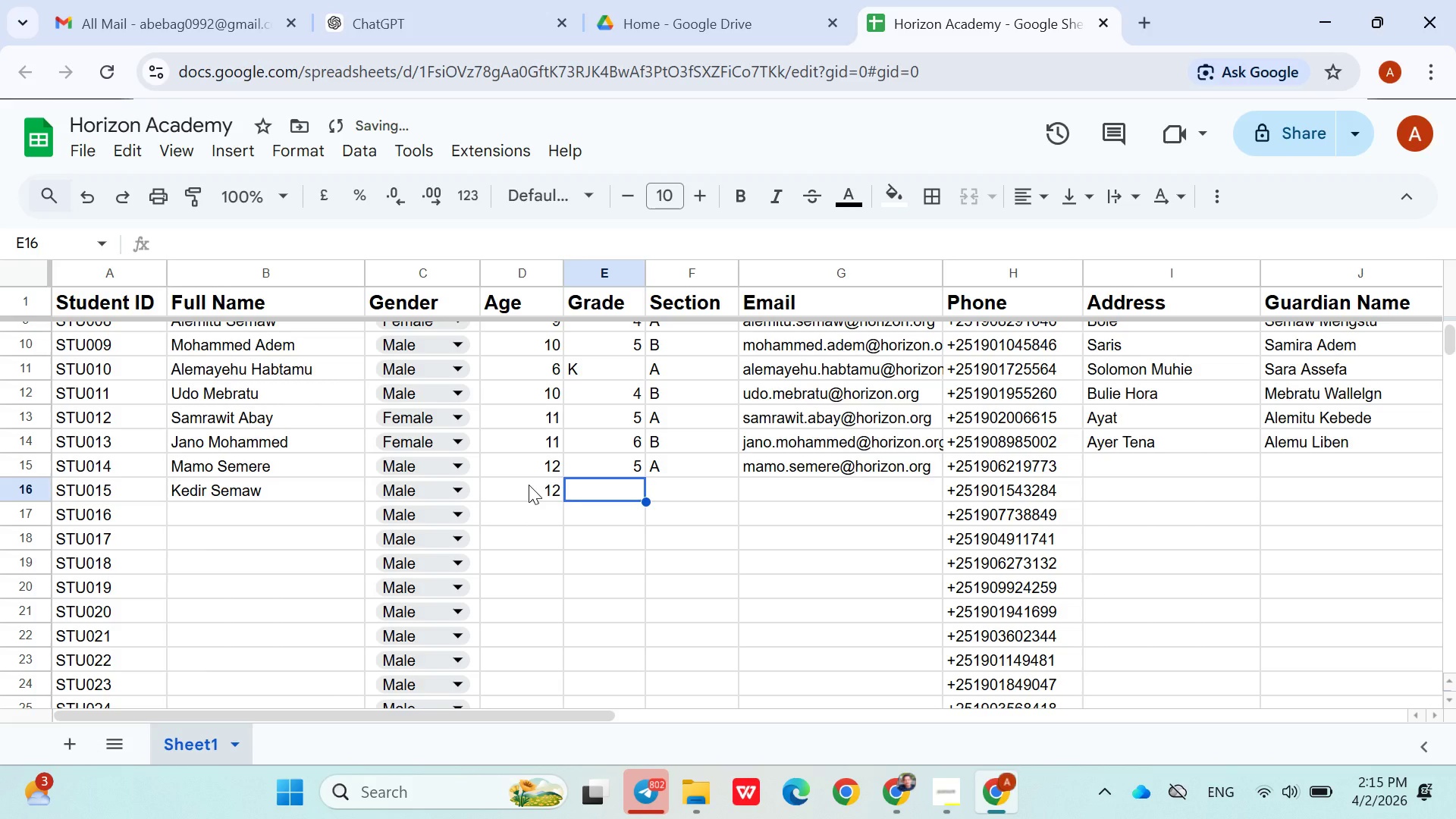 
key(Shift+ShiftLeft)
 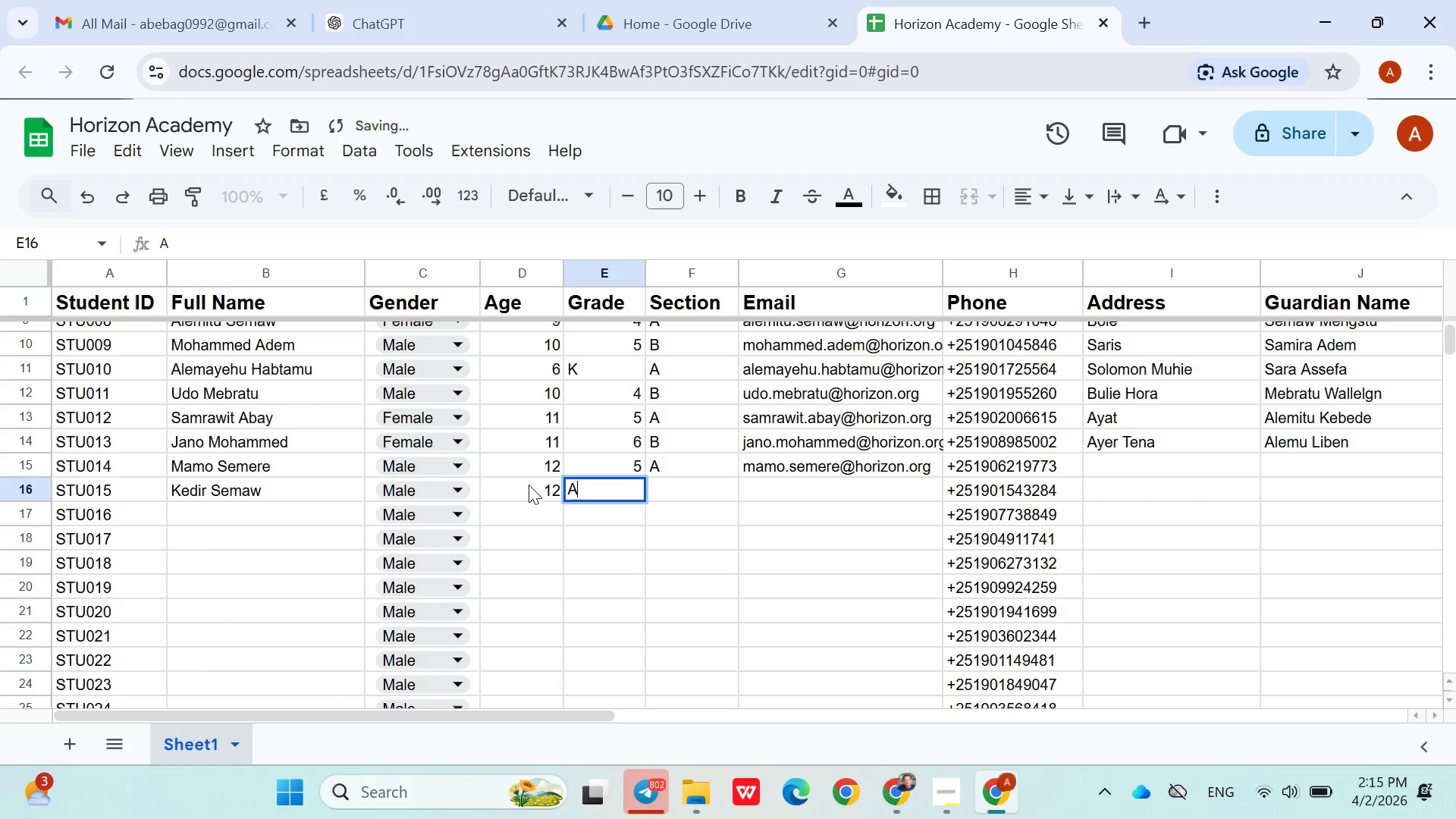 
key(Shift+A)
 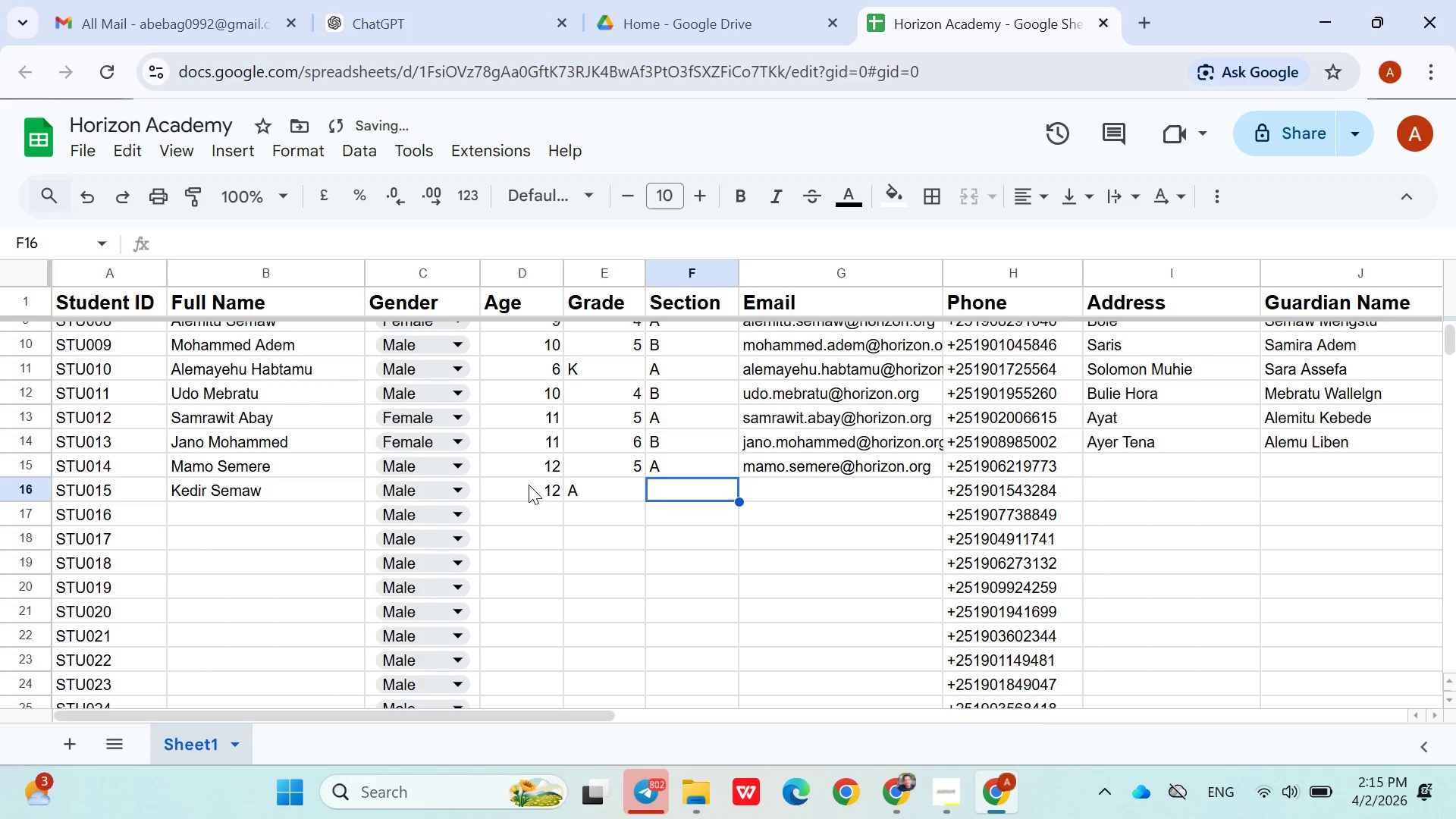 
key(ArrowRight)
 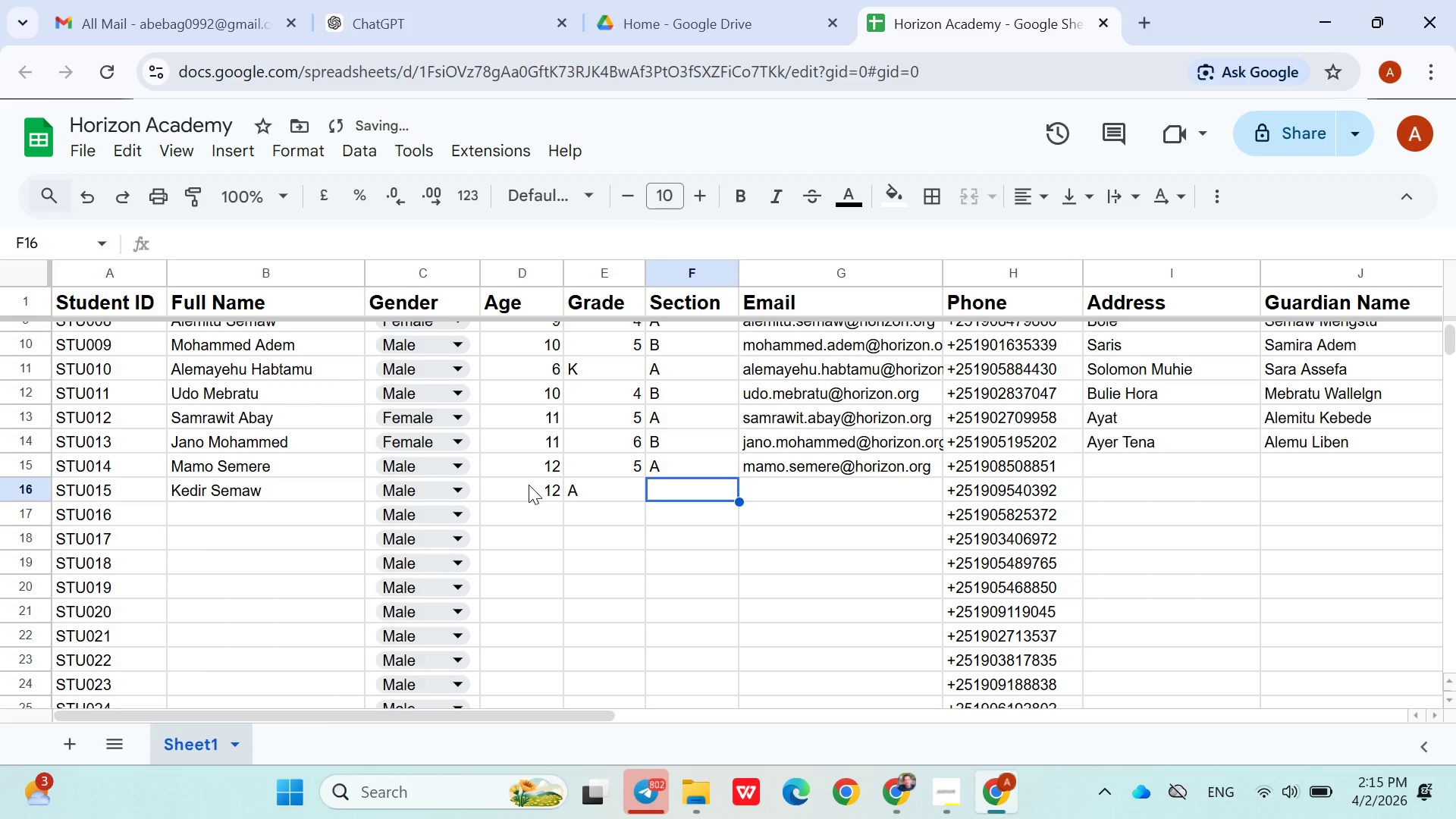 
key(ArrowLeft)
 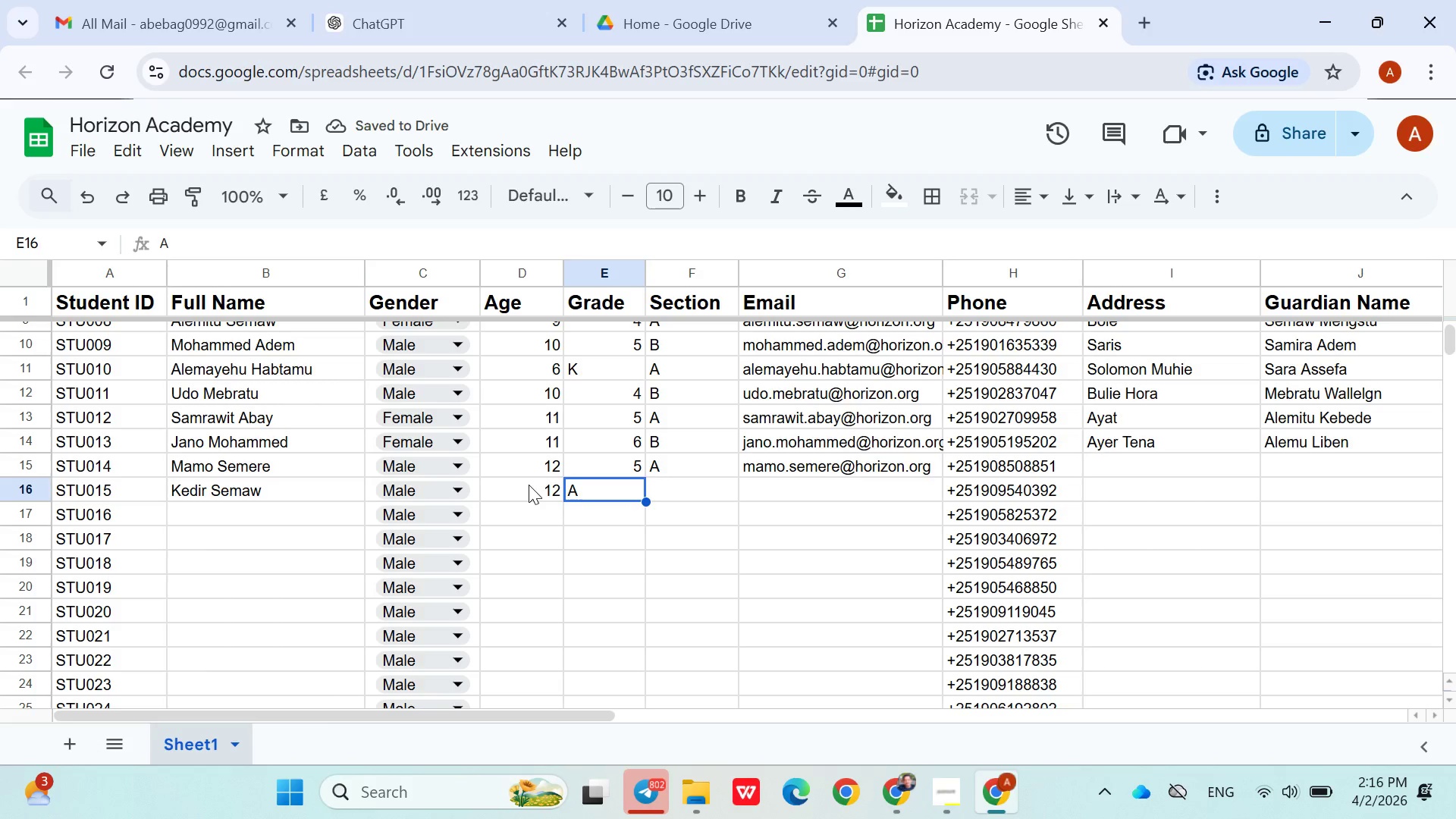 
key(Backspace)
 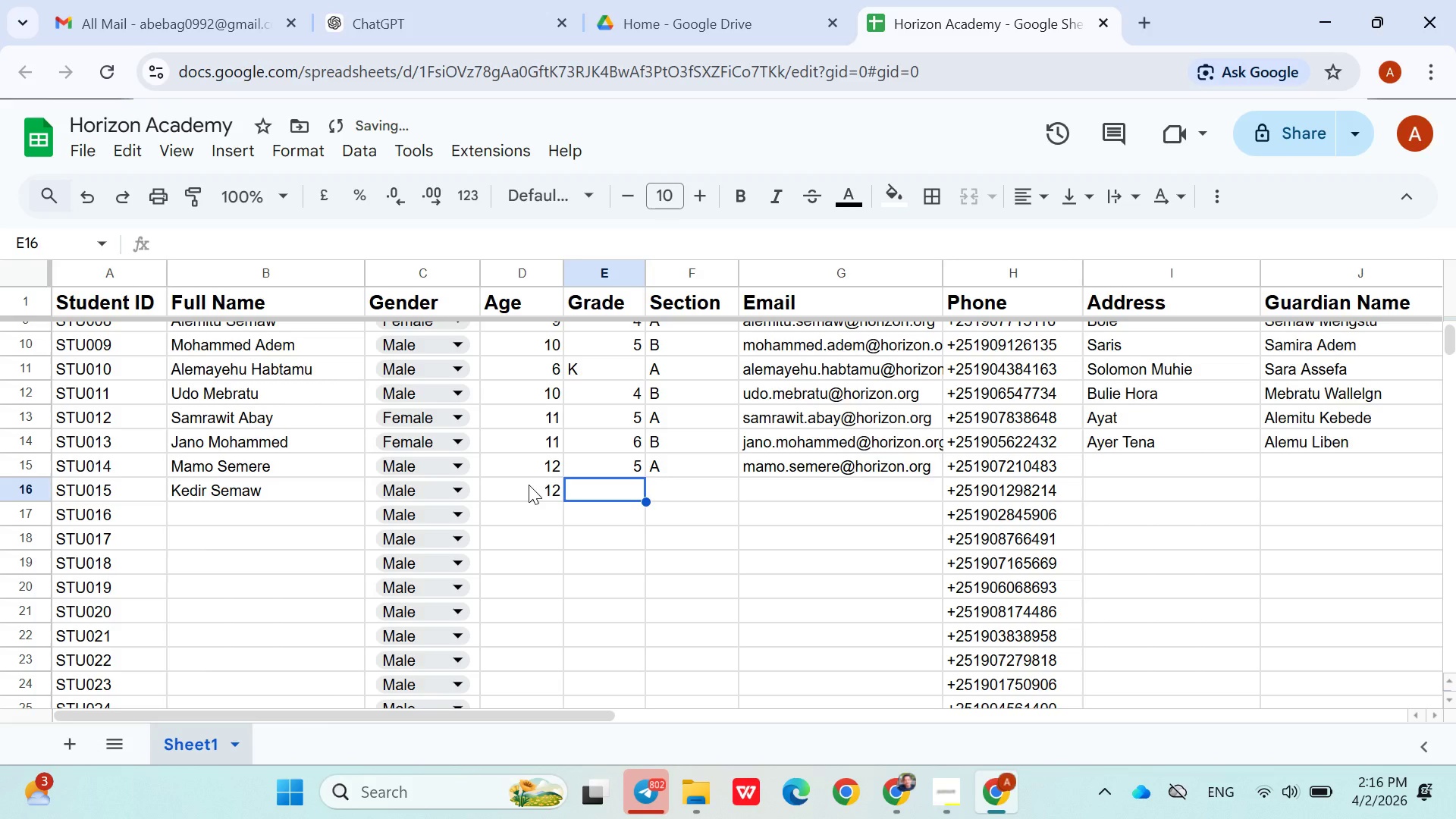 
key(5)
 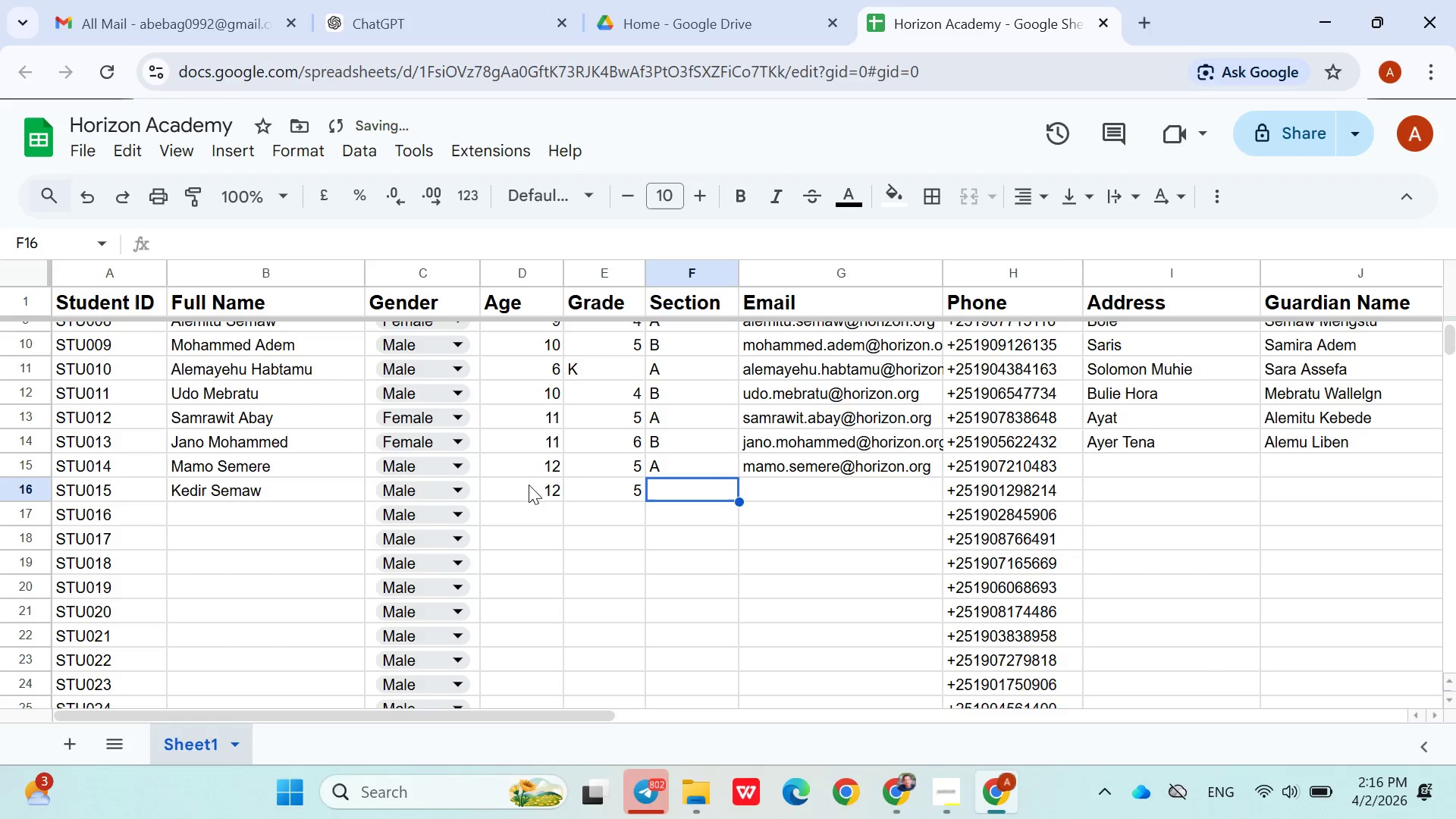 
key(ArrowRight)
 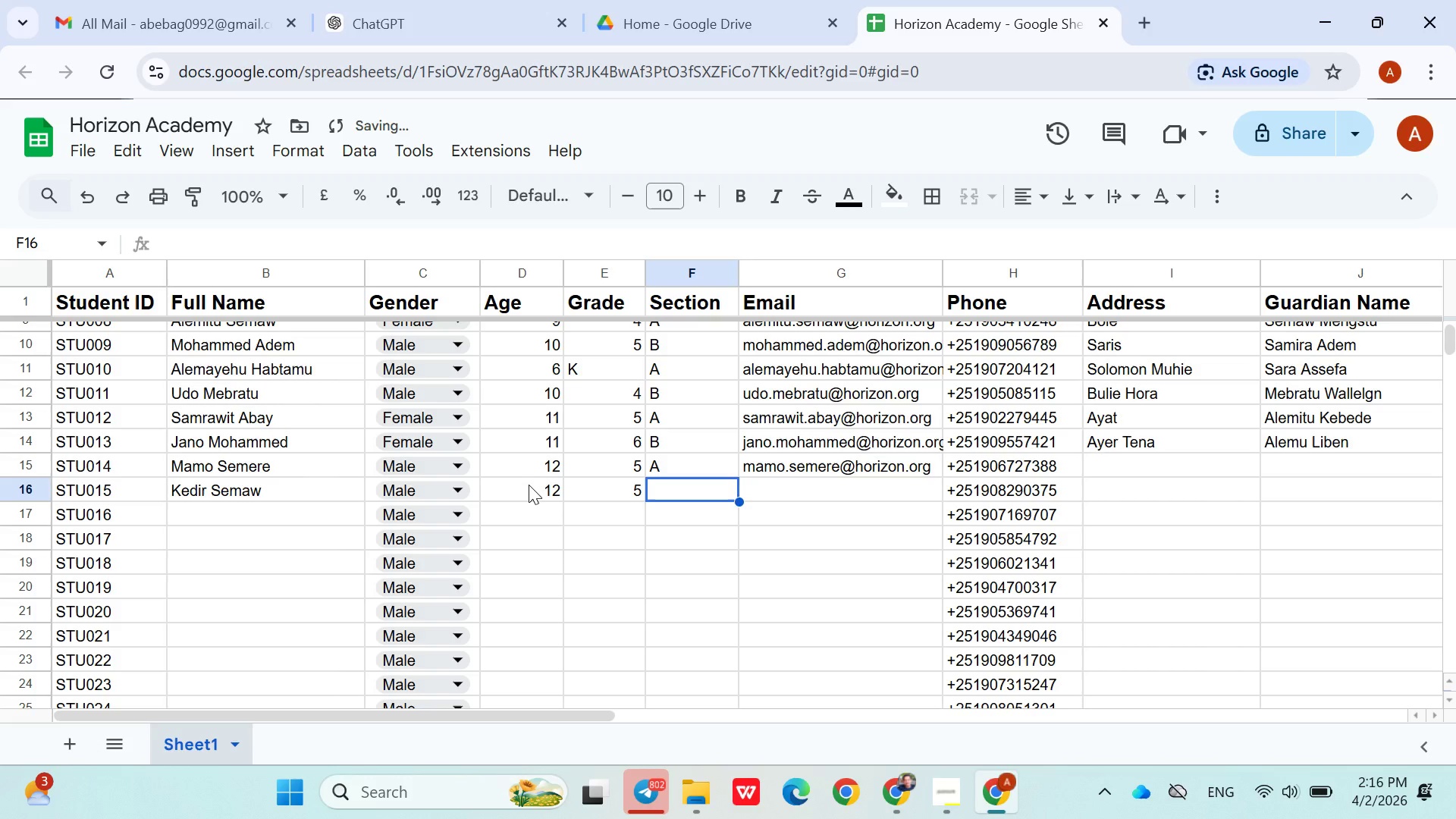 
key(Shift+A)
 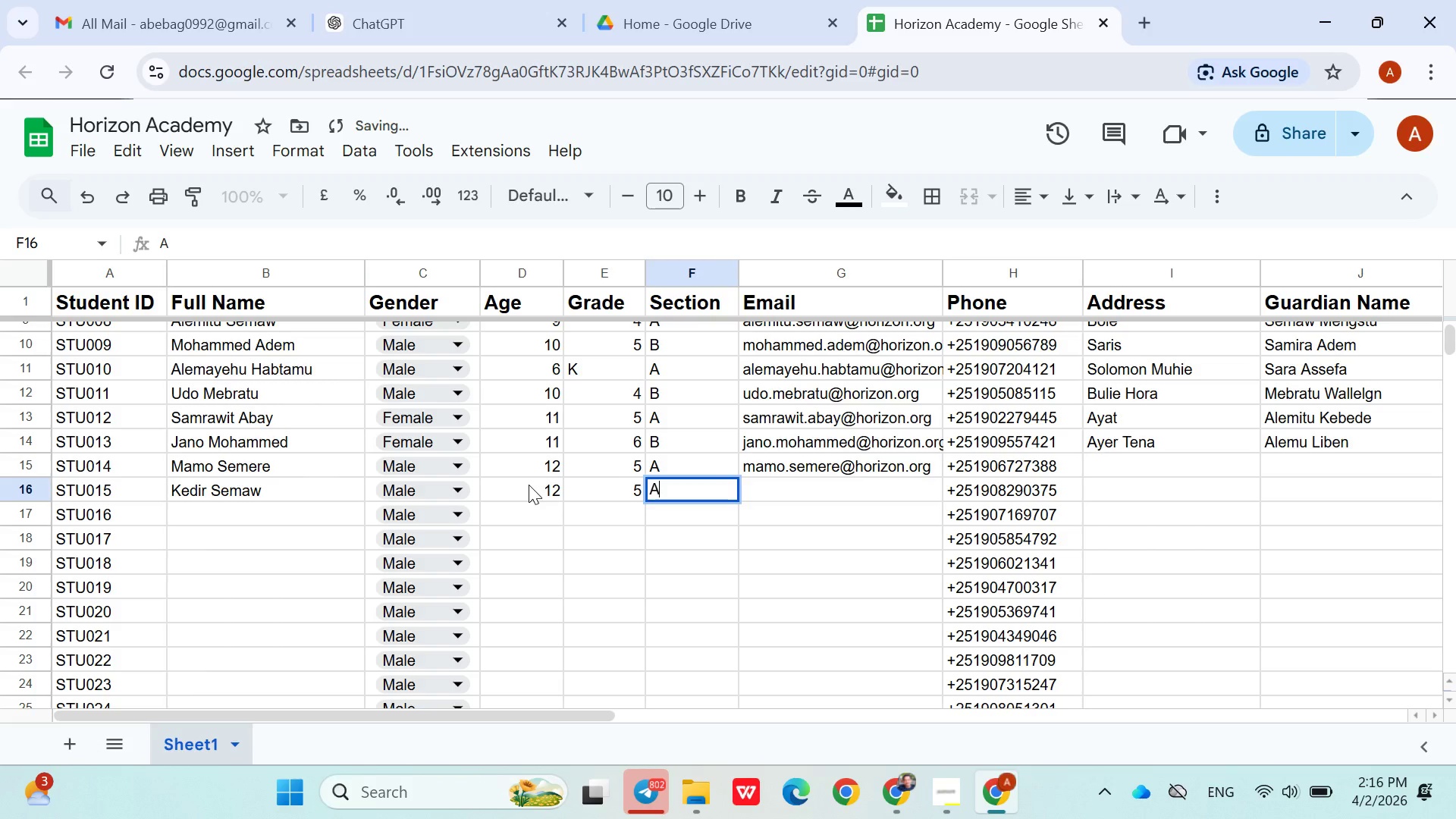 
key(ArrowRight)
 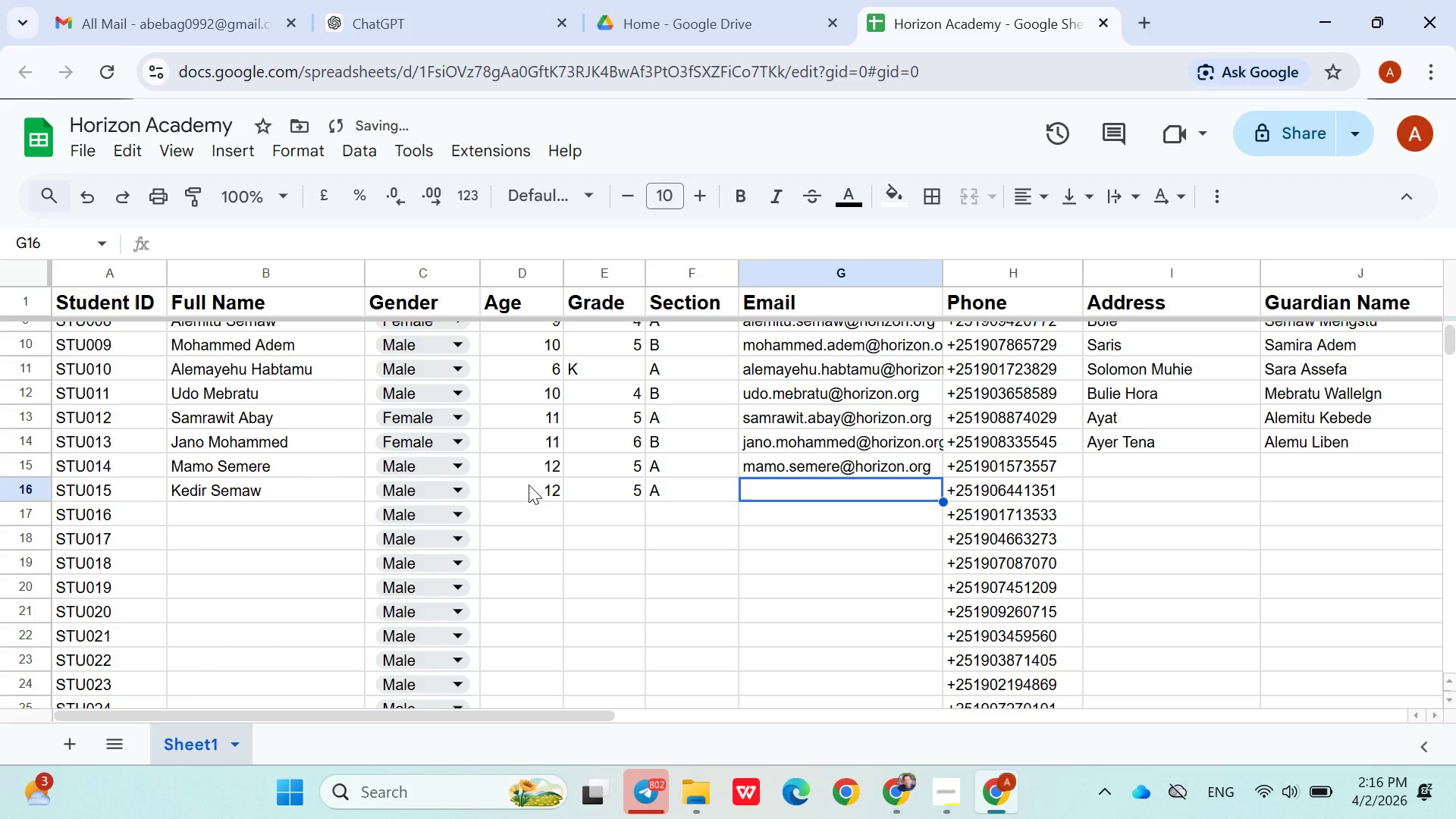 
type(kedir.semaw@horizon.org)
 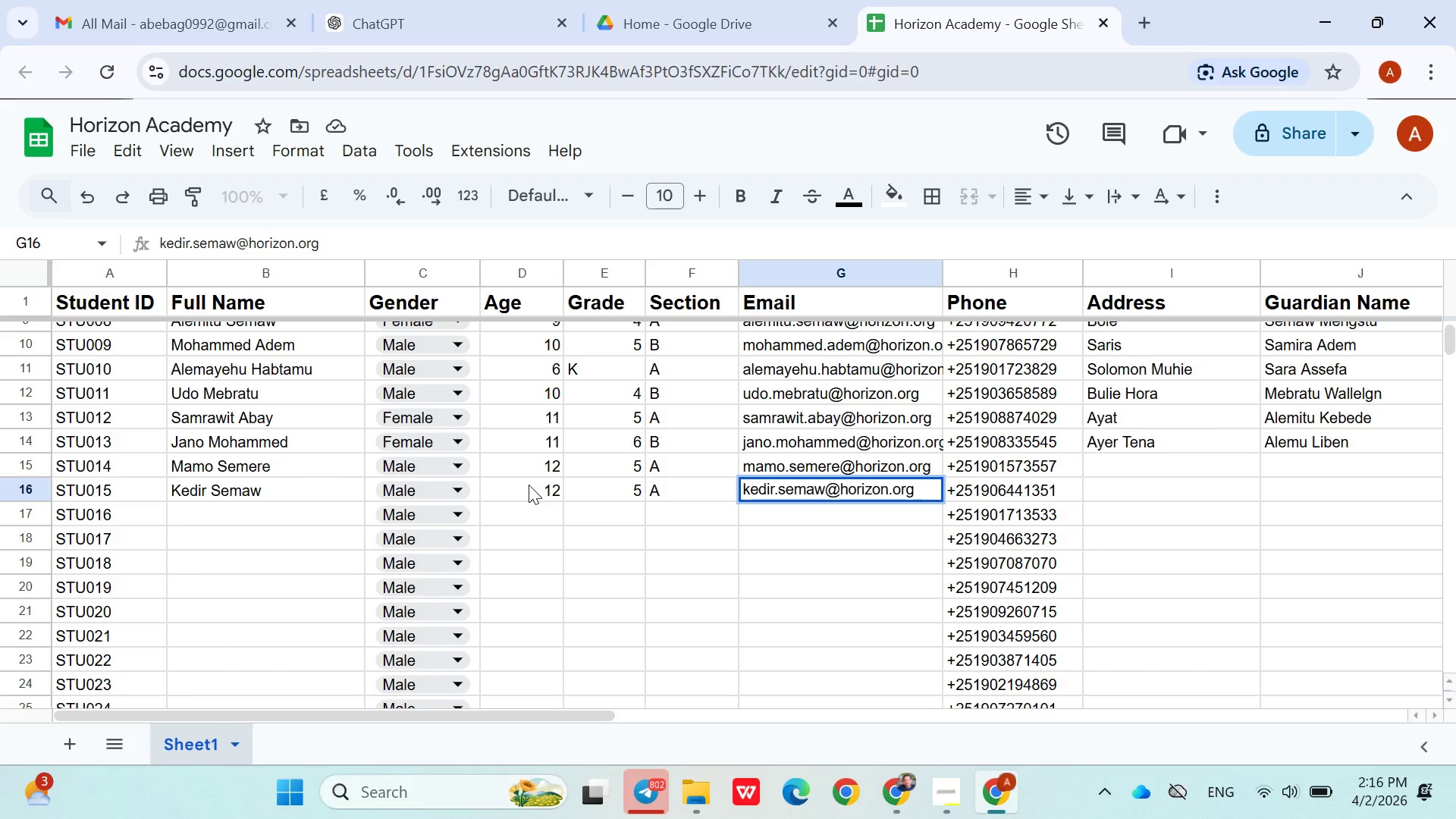 
key(ArrowRight)
 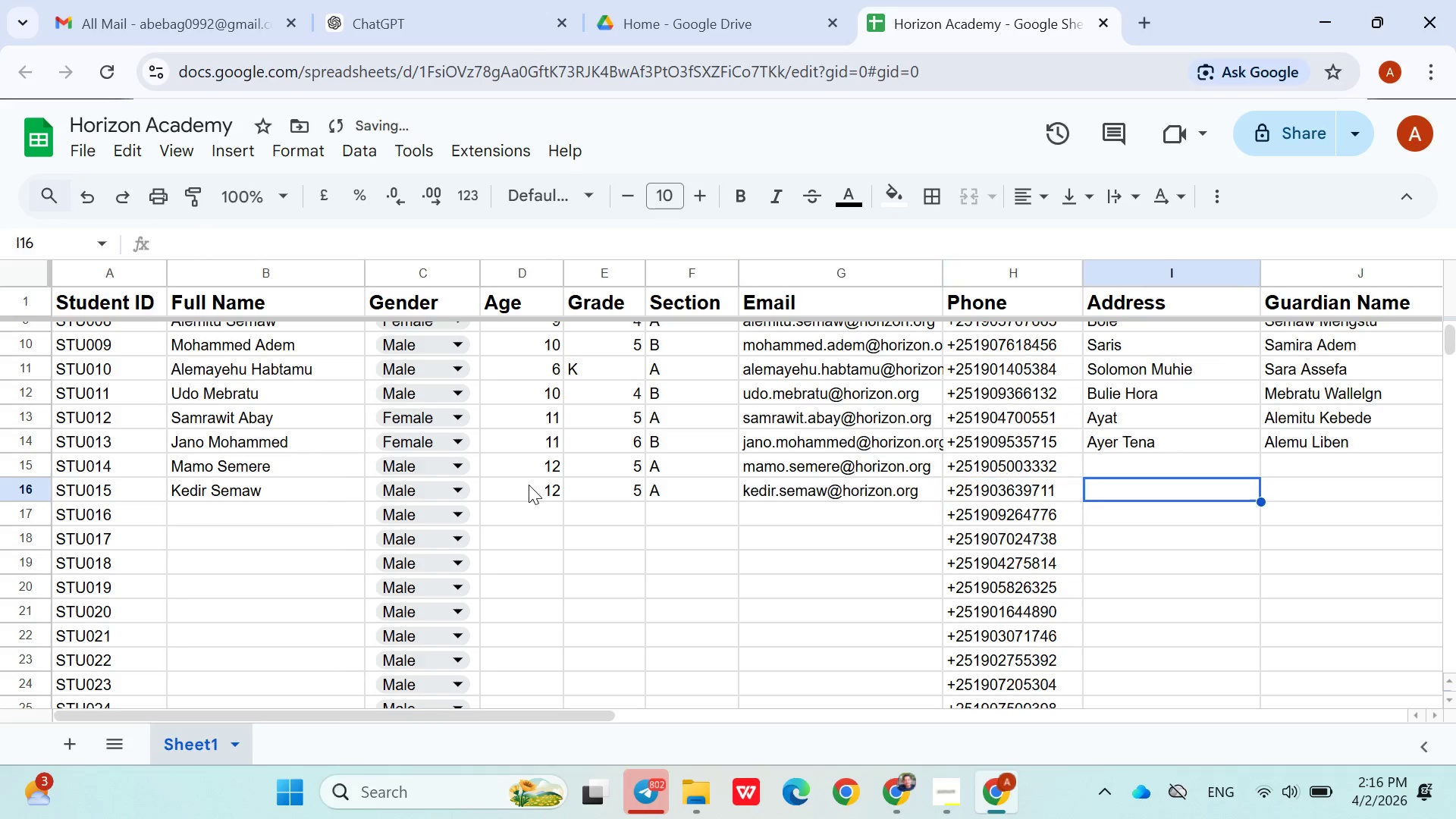 
key(ArrowRight)
 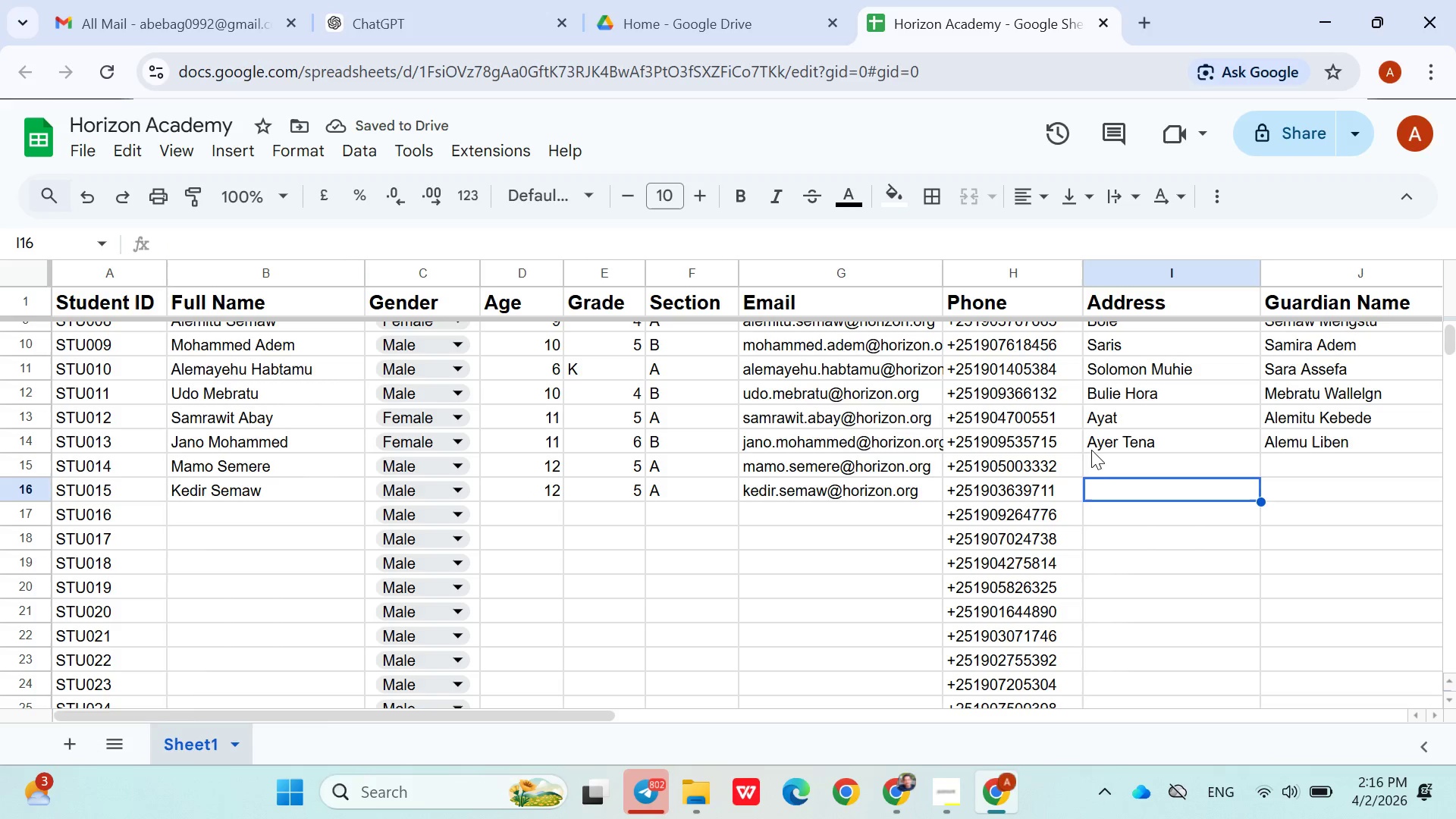 
left_click([1102, 460])
 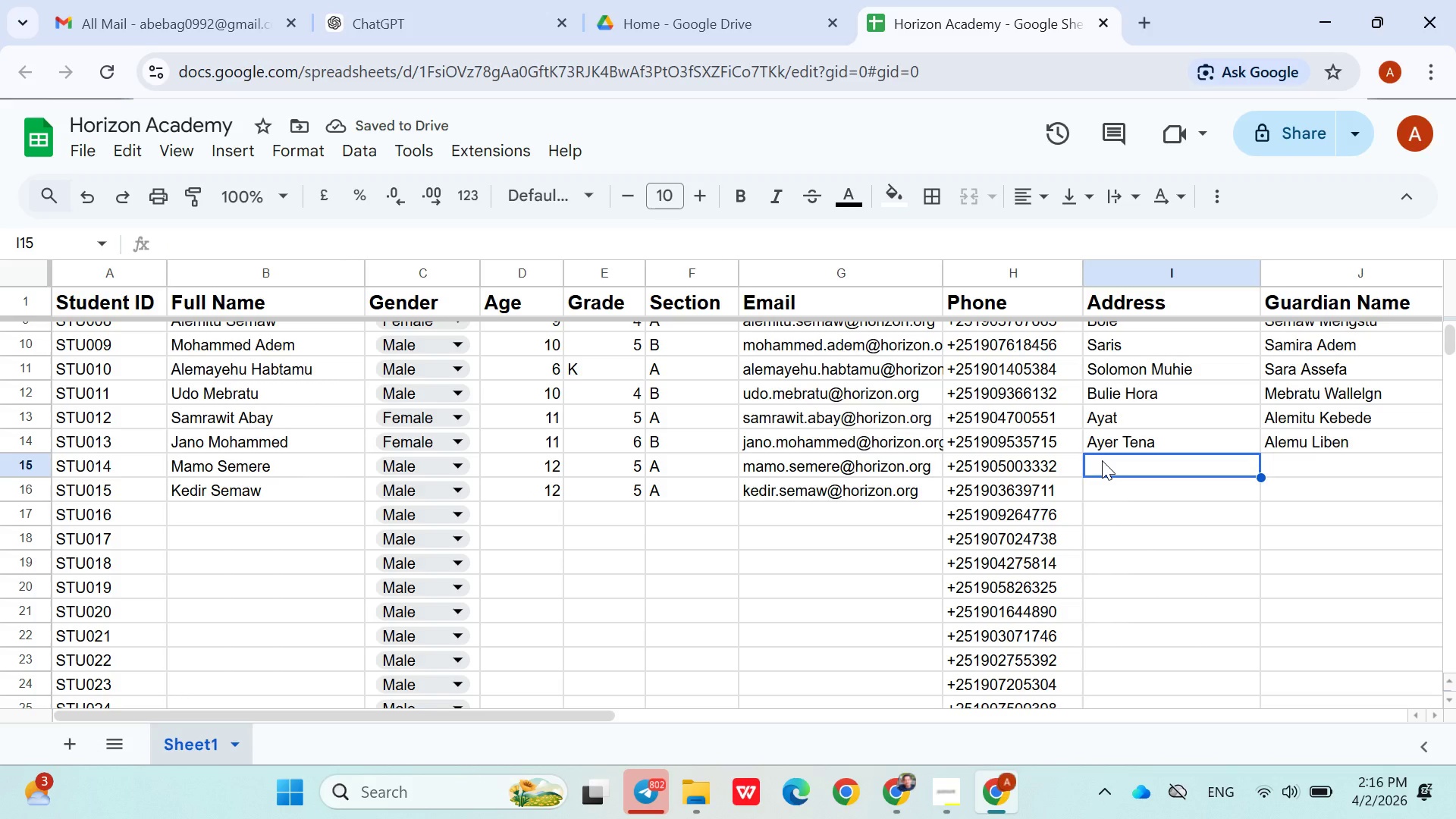 
type(Semere J)
key(Backspace)
key(Backspace)
key(Backspace)
key(Backspace)
key(Backspace)
key(Backspace)
 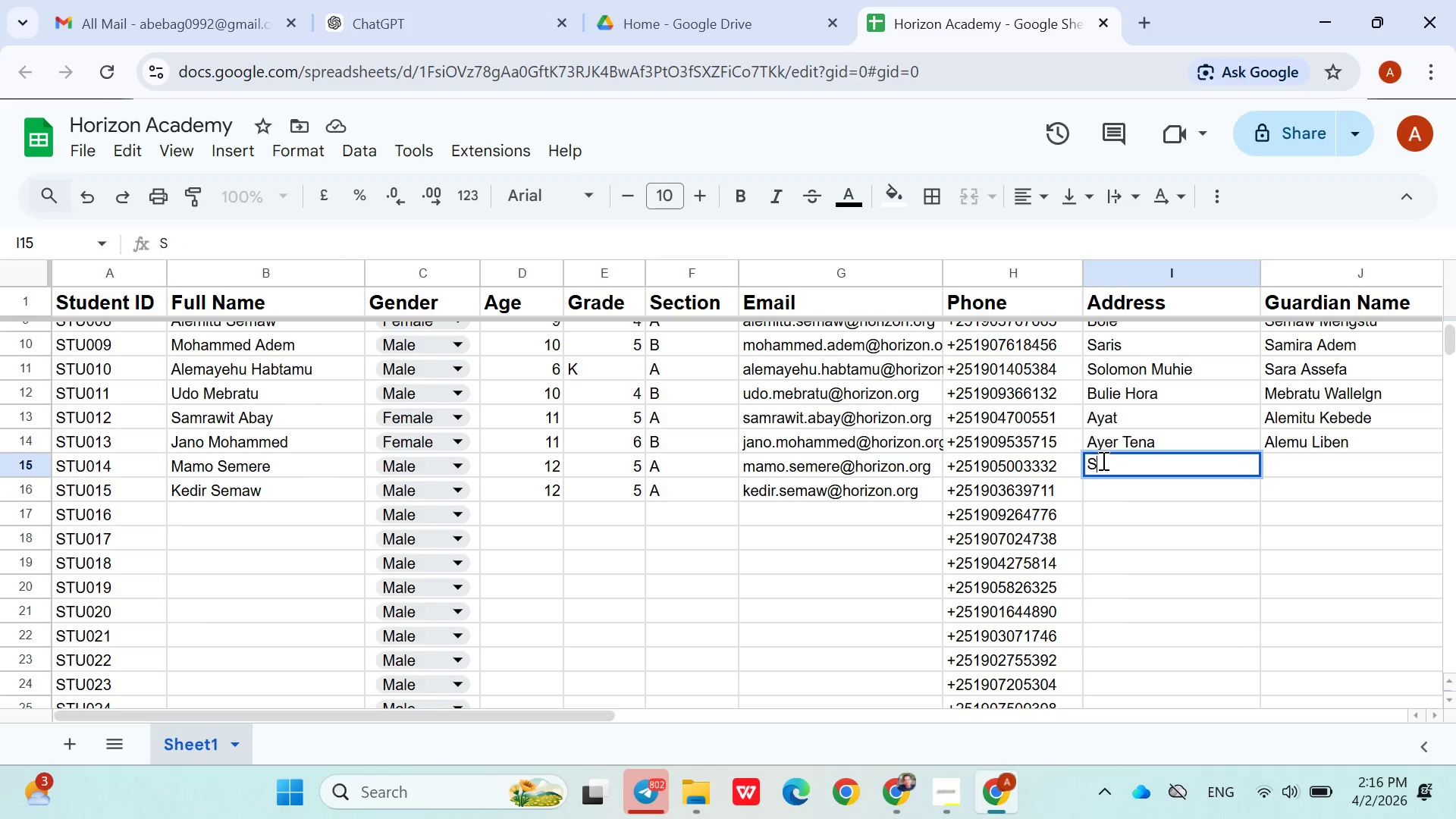 
key(Backspace)
type(Kazanchis)
 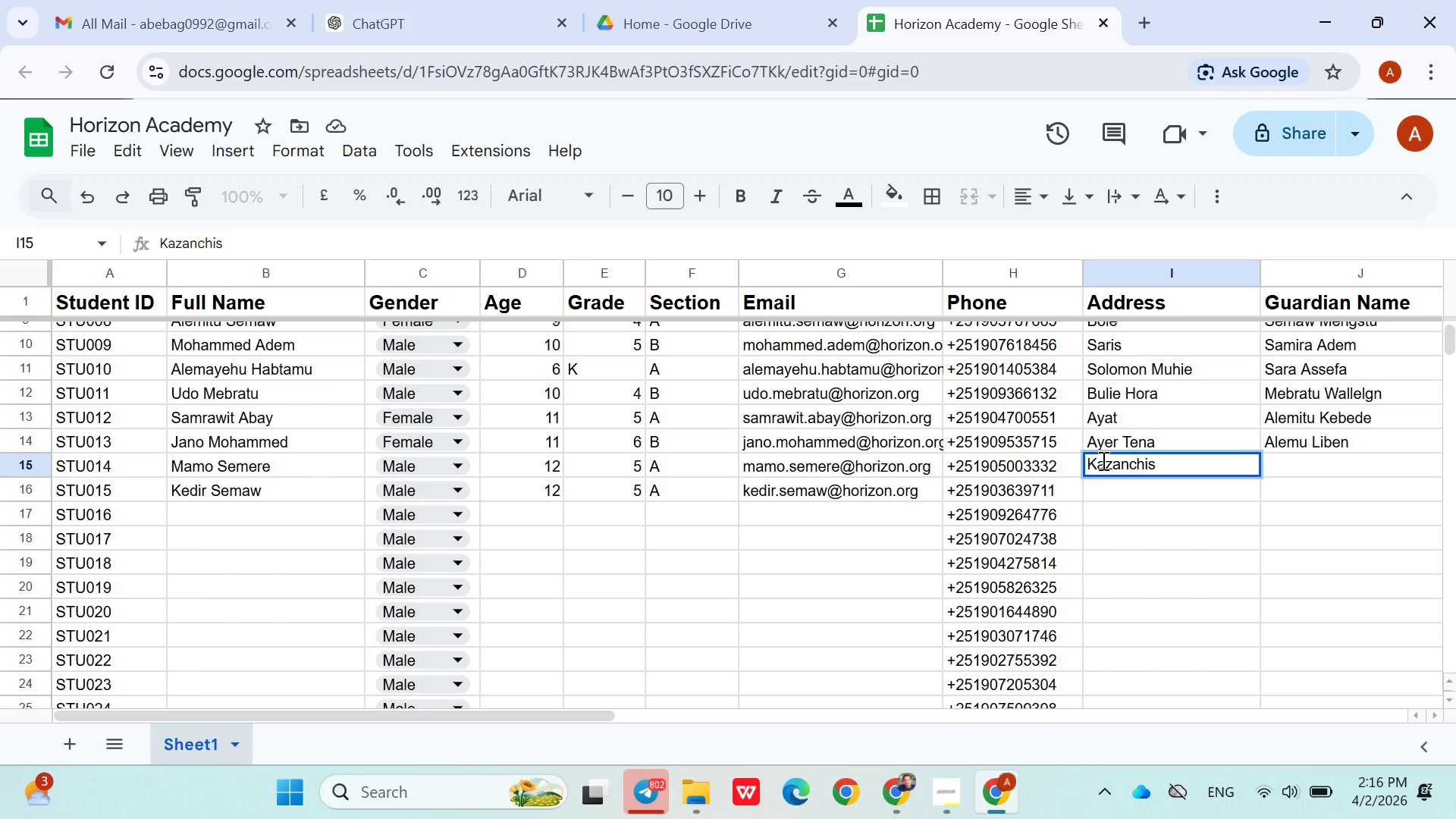 
left_click([1301, 461])
 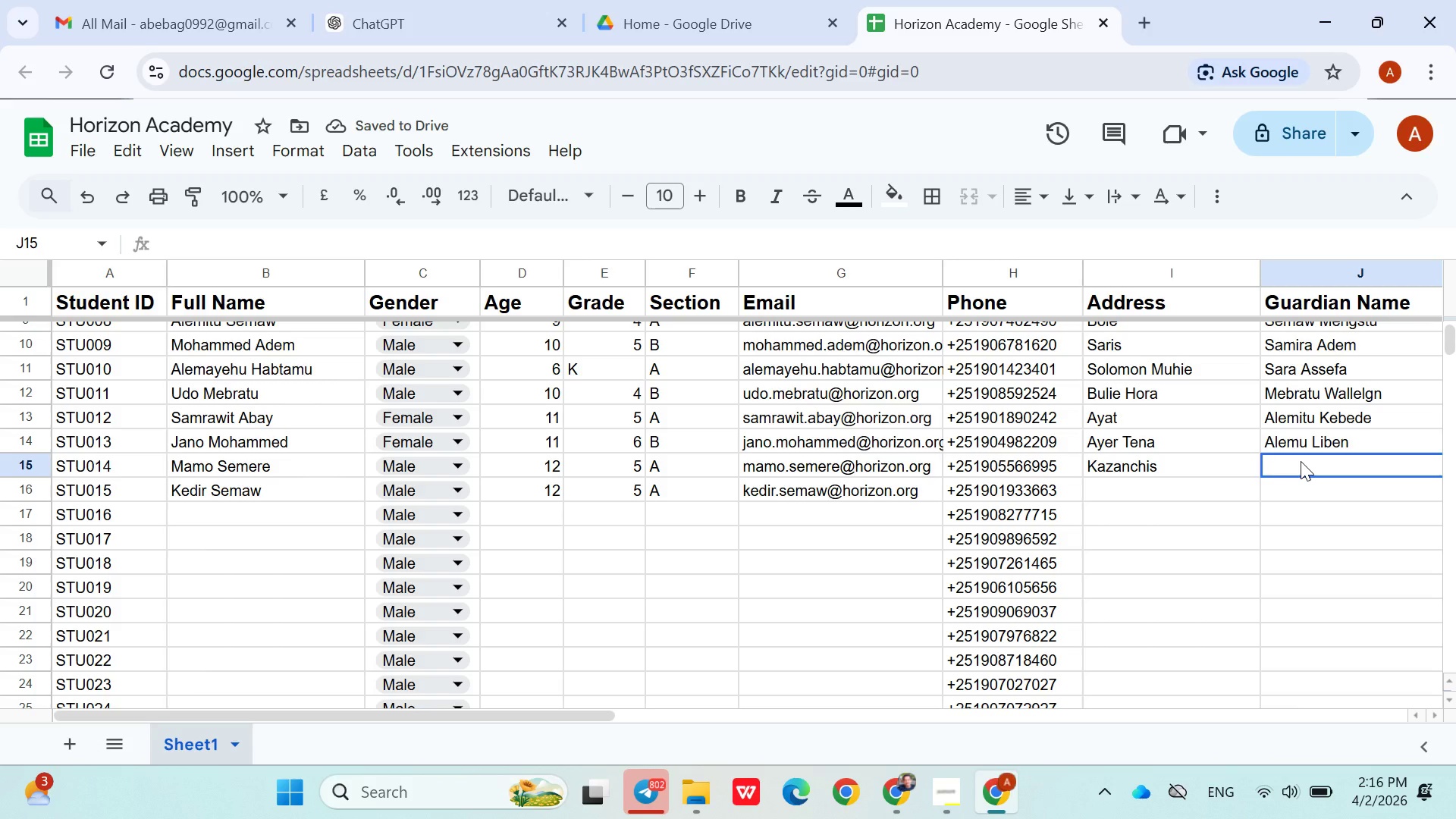 
key(Shift+ShiftLeft)
 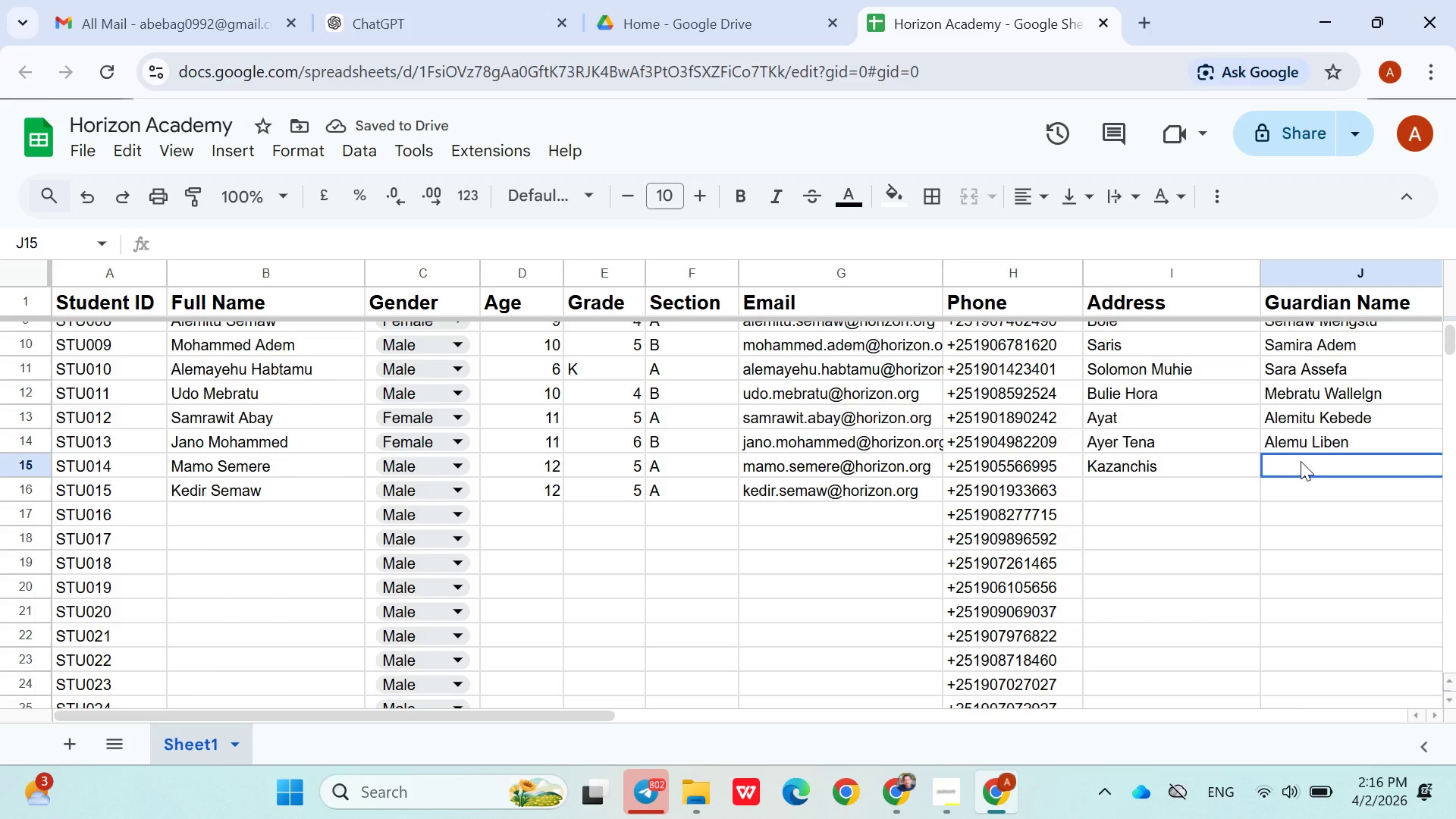 
hold_key(key=ShiftLeft, duration=1.52)
 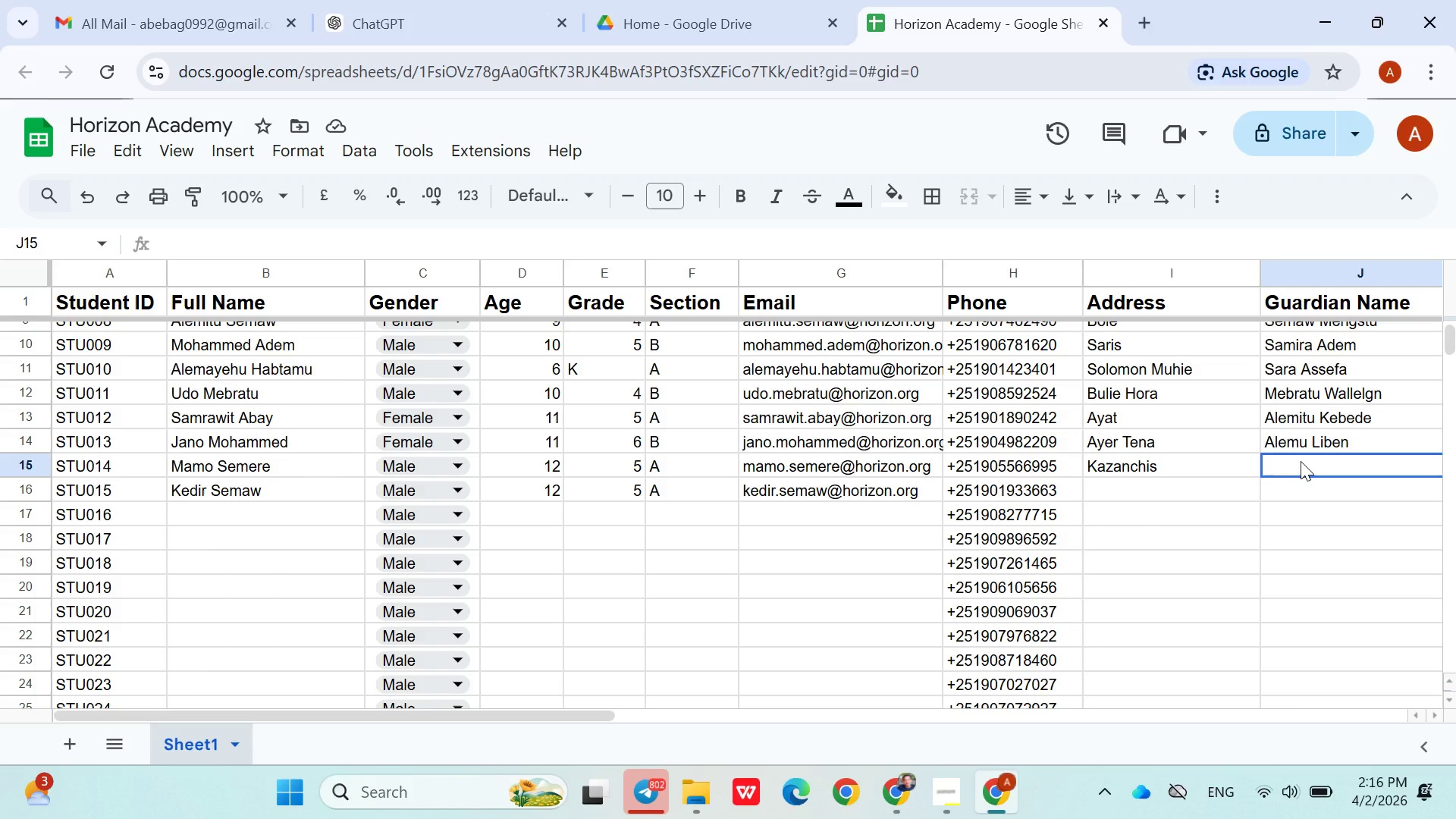 
hold_key(key=ShiftLeft, duration=1.5)
 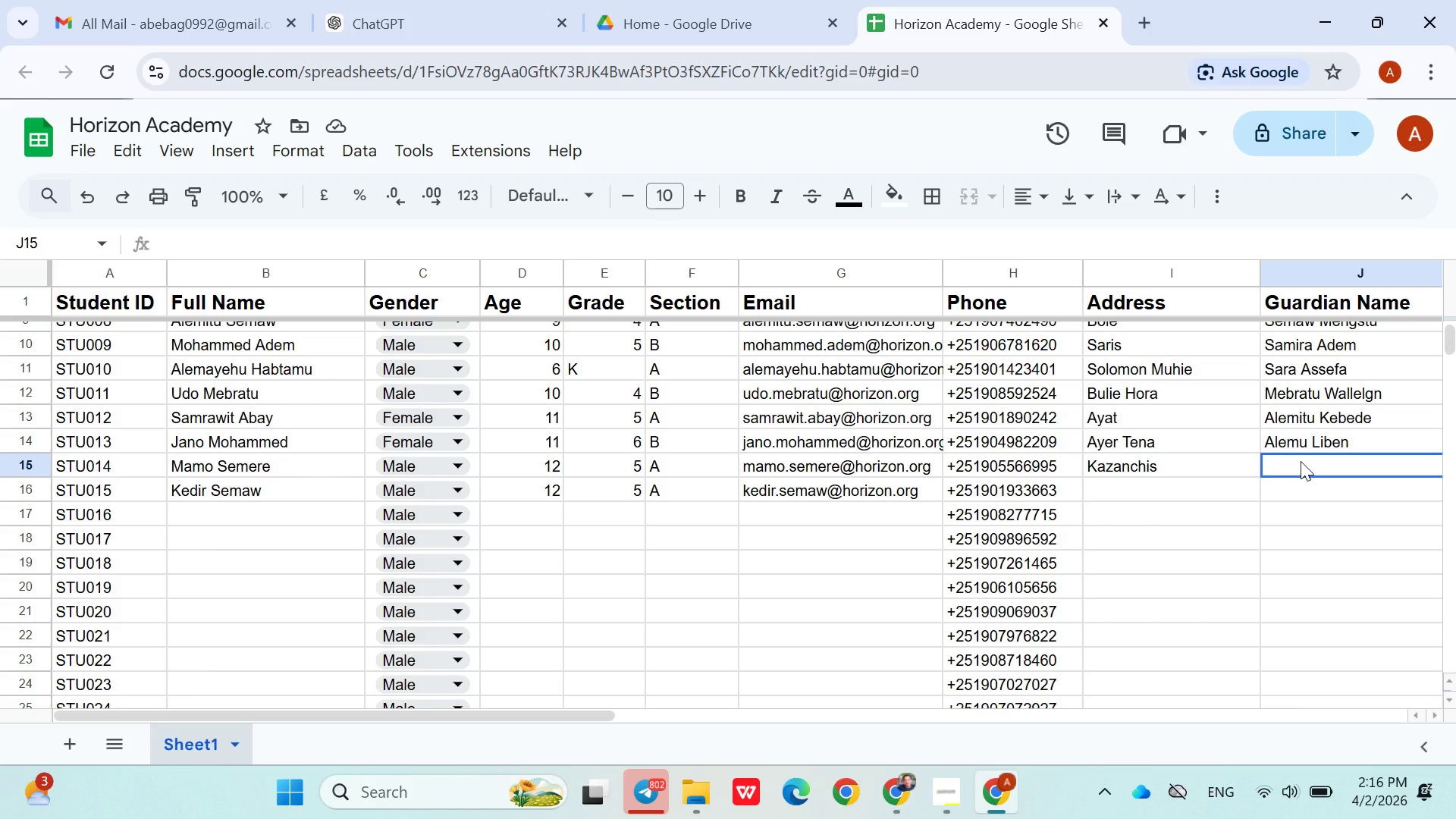 
type(Semere Alemayehu)
 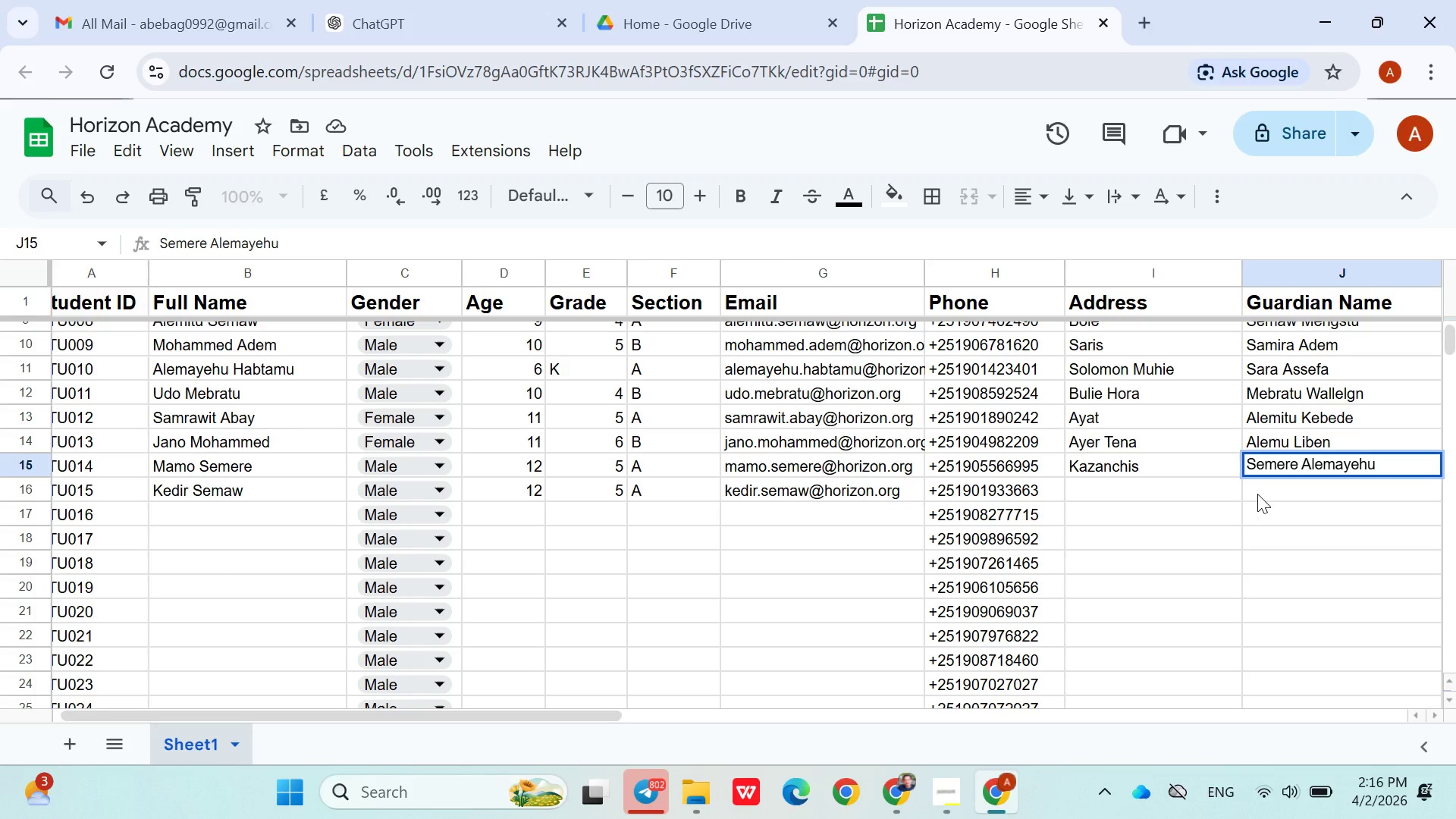 
left_click([1164, 487])
 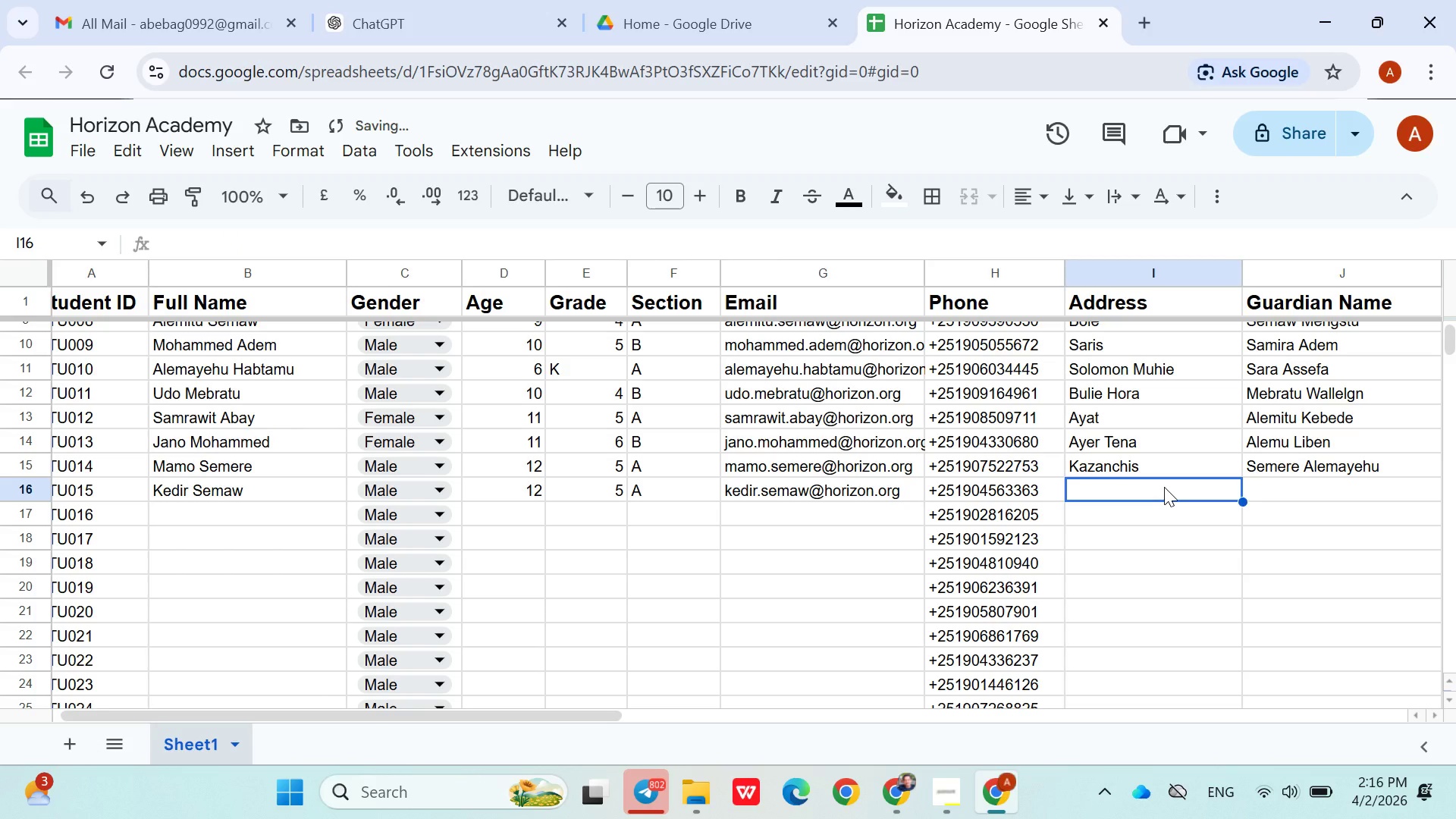 
type(Piassa)
 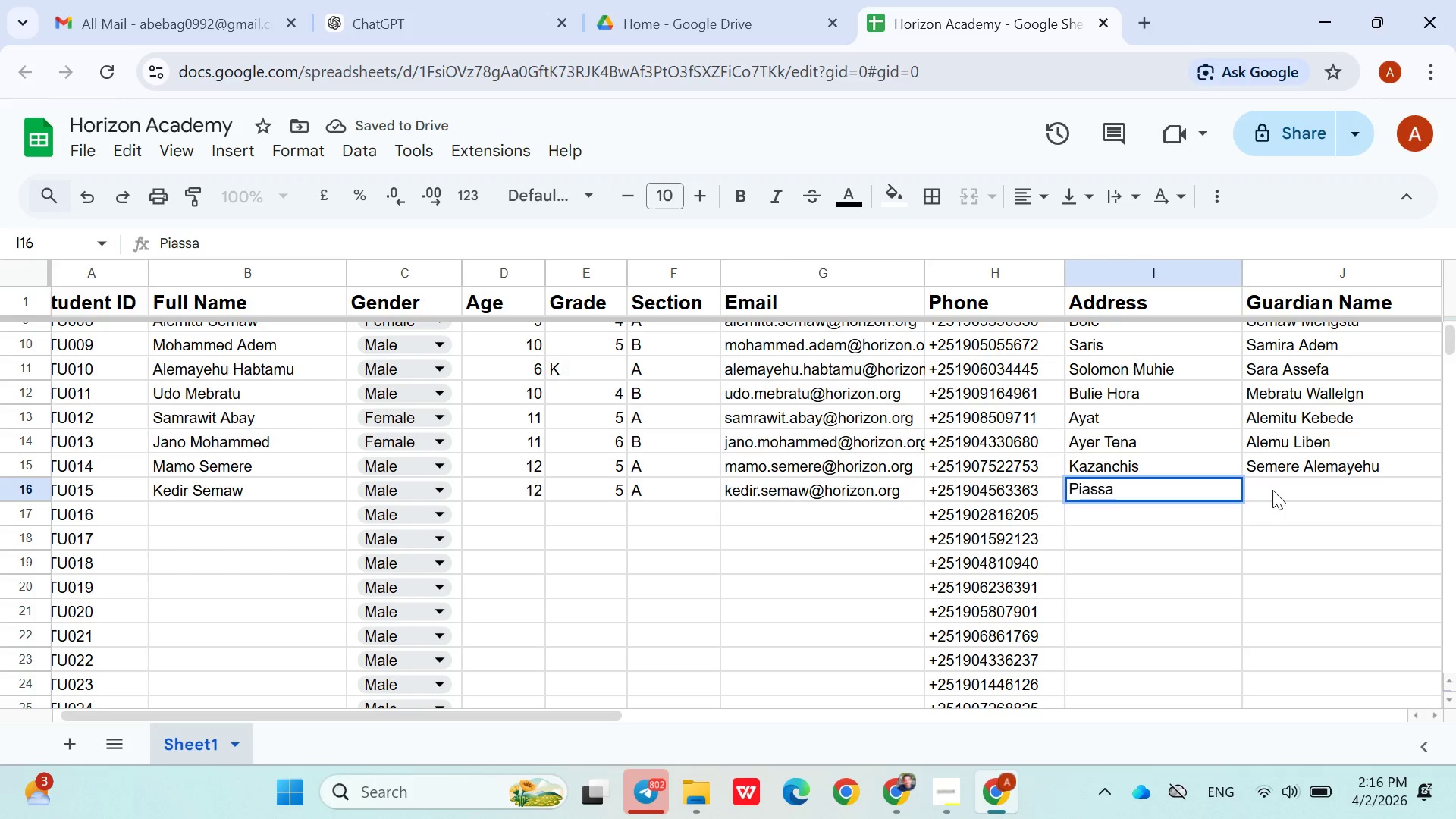 
left_click([1274, 490])
 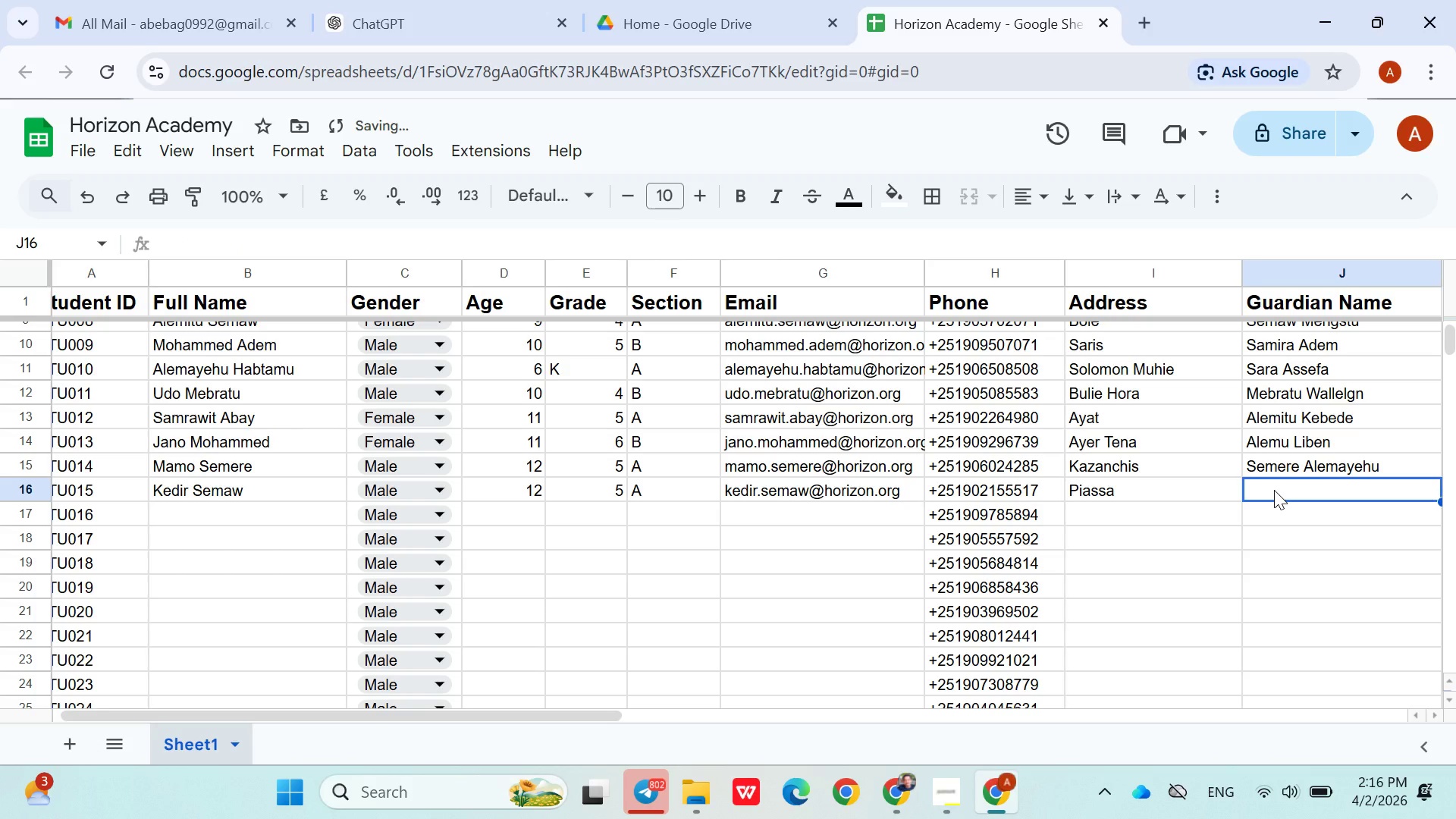 
type(Kasanech Abera)
 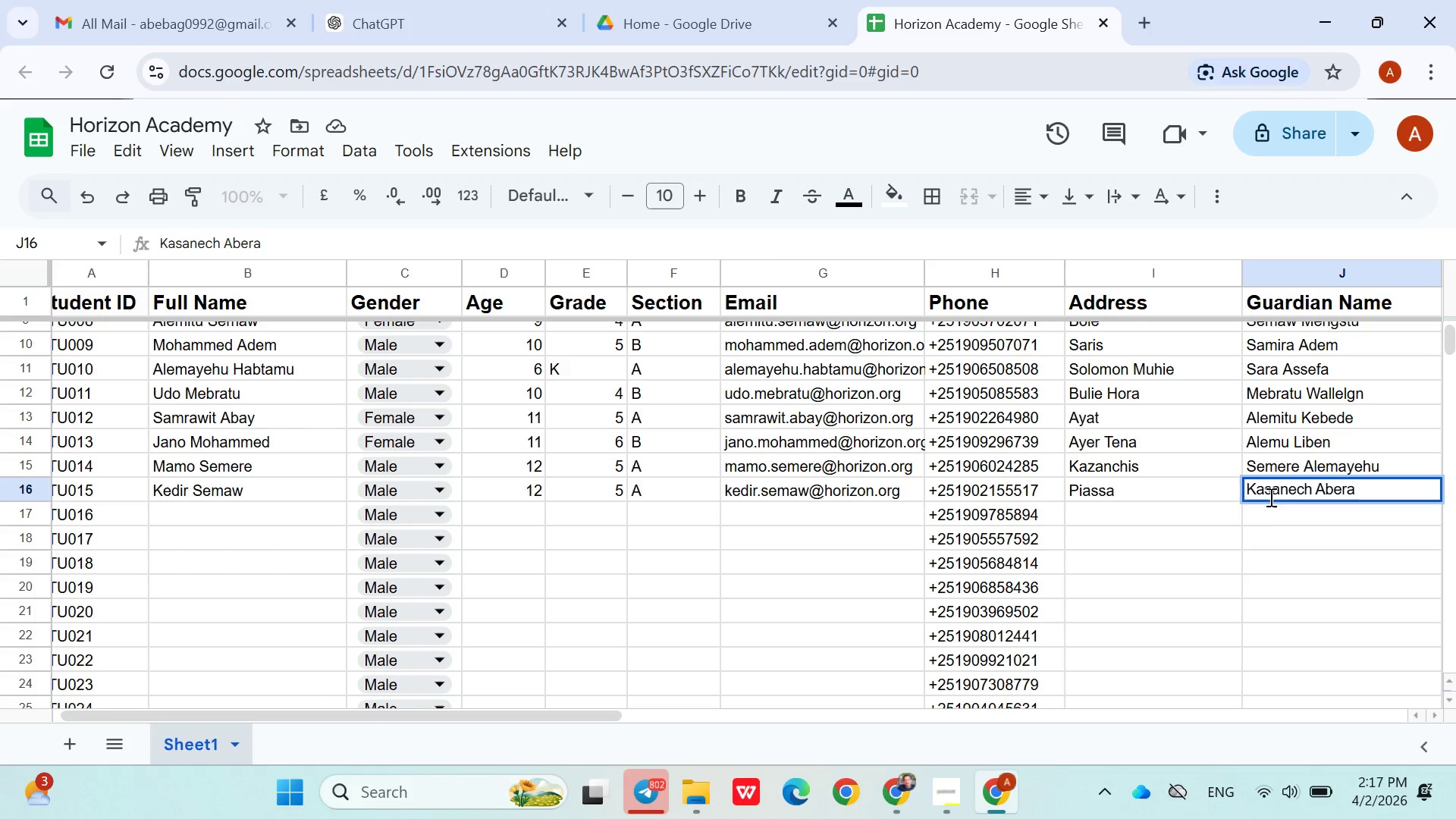 
left_click([1257, 510])
 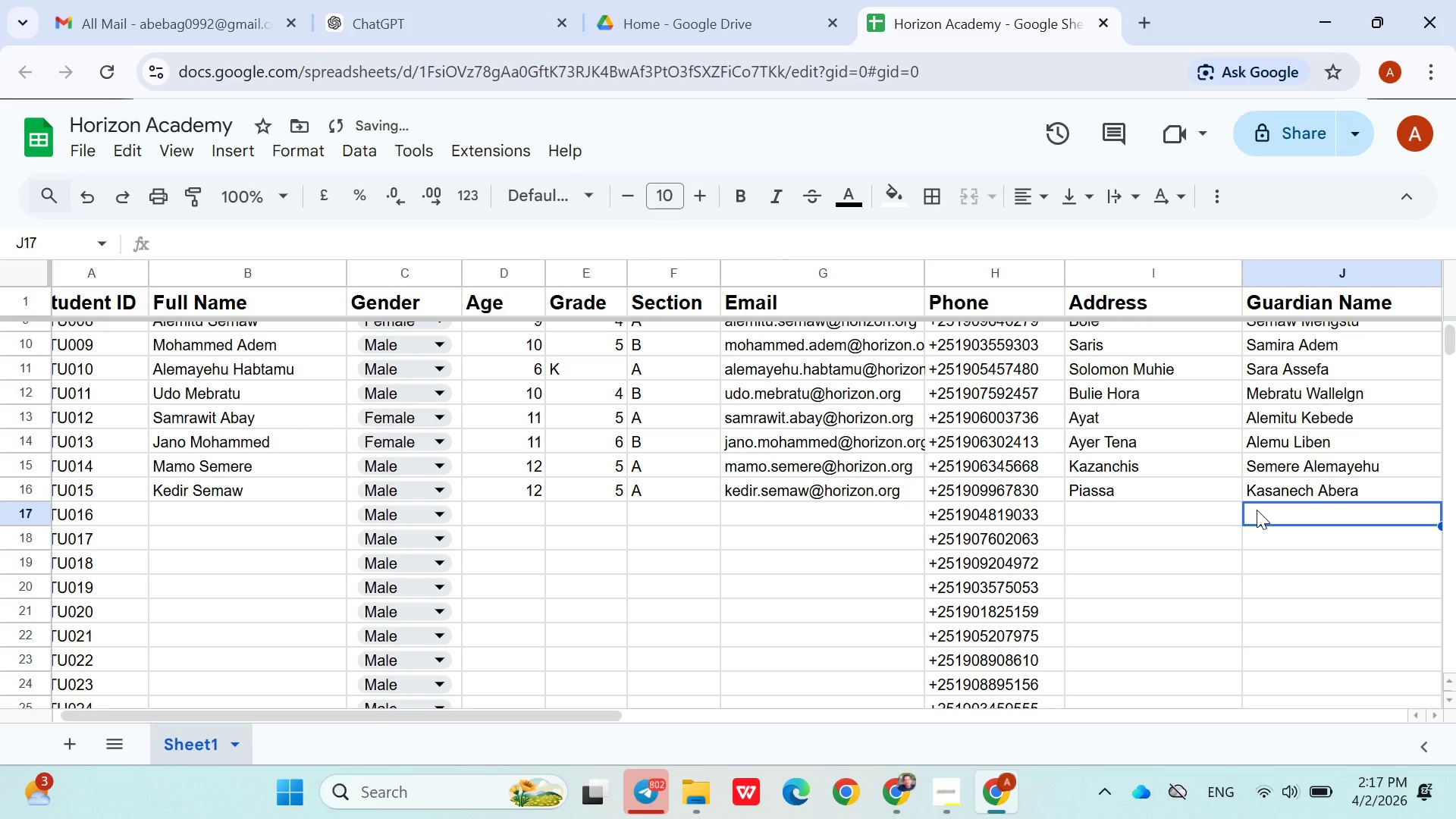 
hold_key(key=ArrowLeft, duration=1.03)
 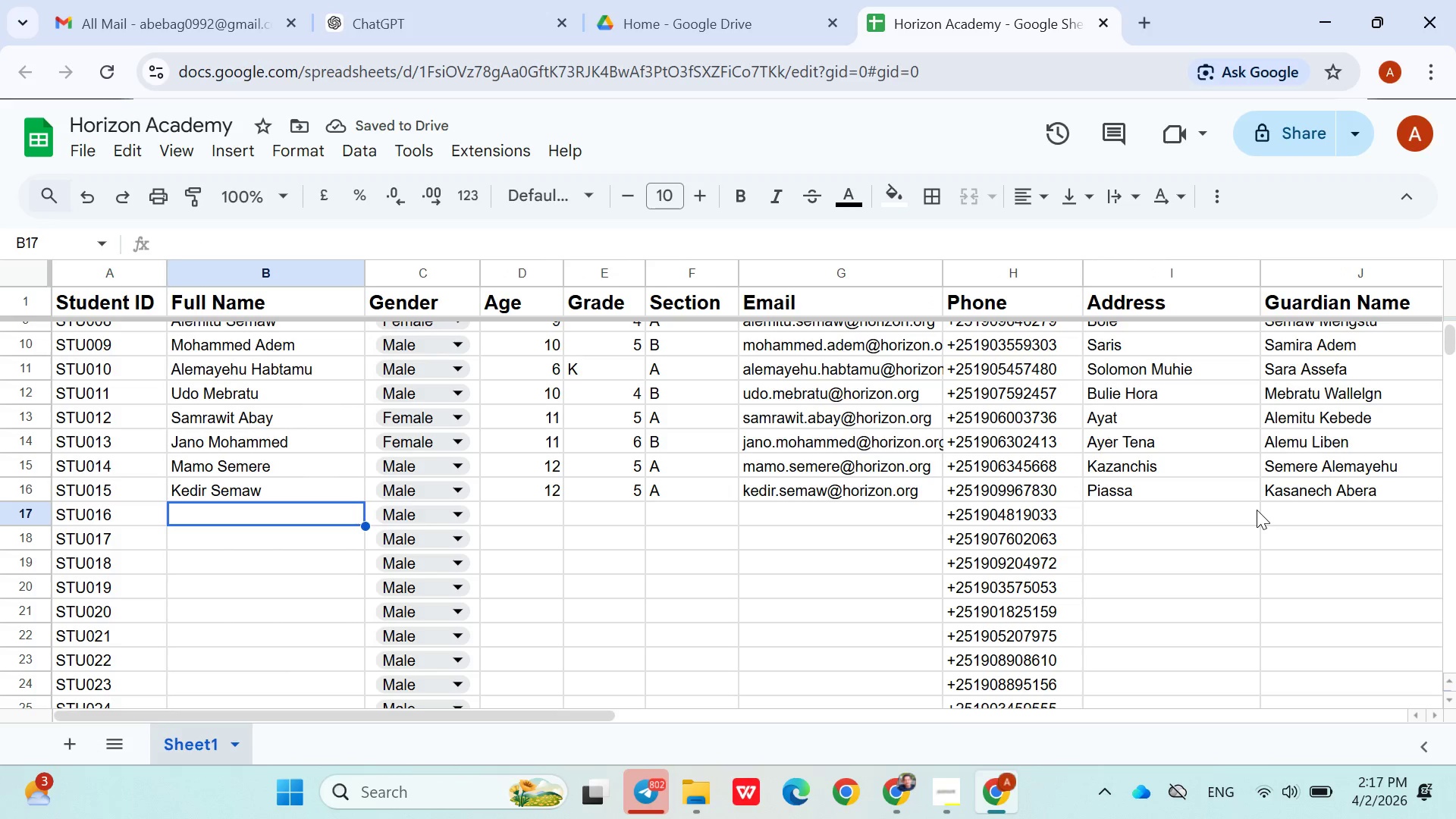 
key(ArrowRight)
 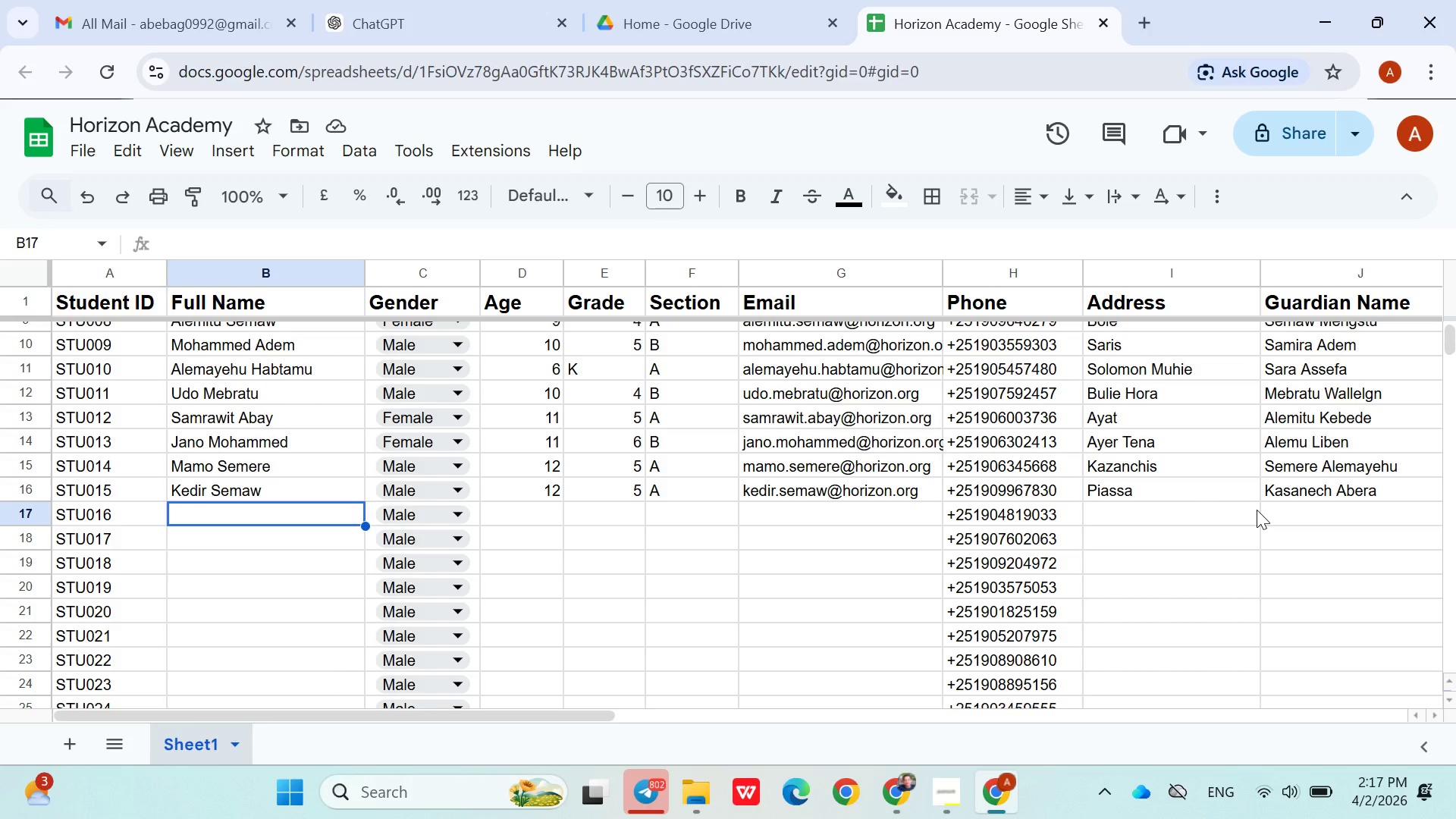 
hold_key(key=ShiftLeft, duration=1.52)
 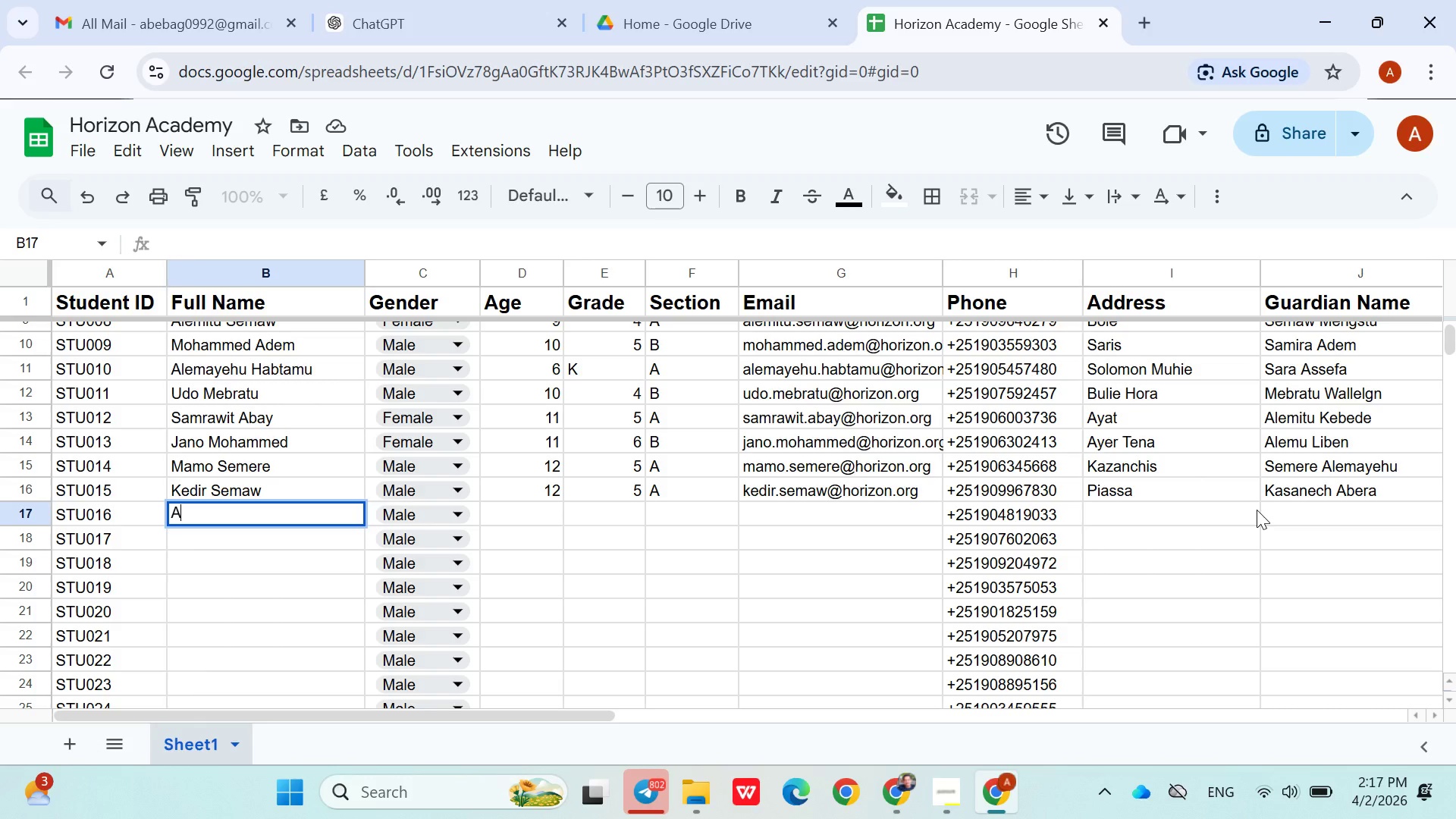 
type(Addis Amare)
 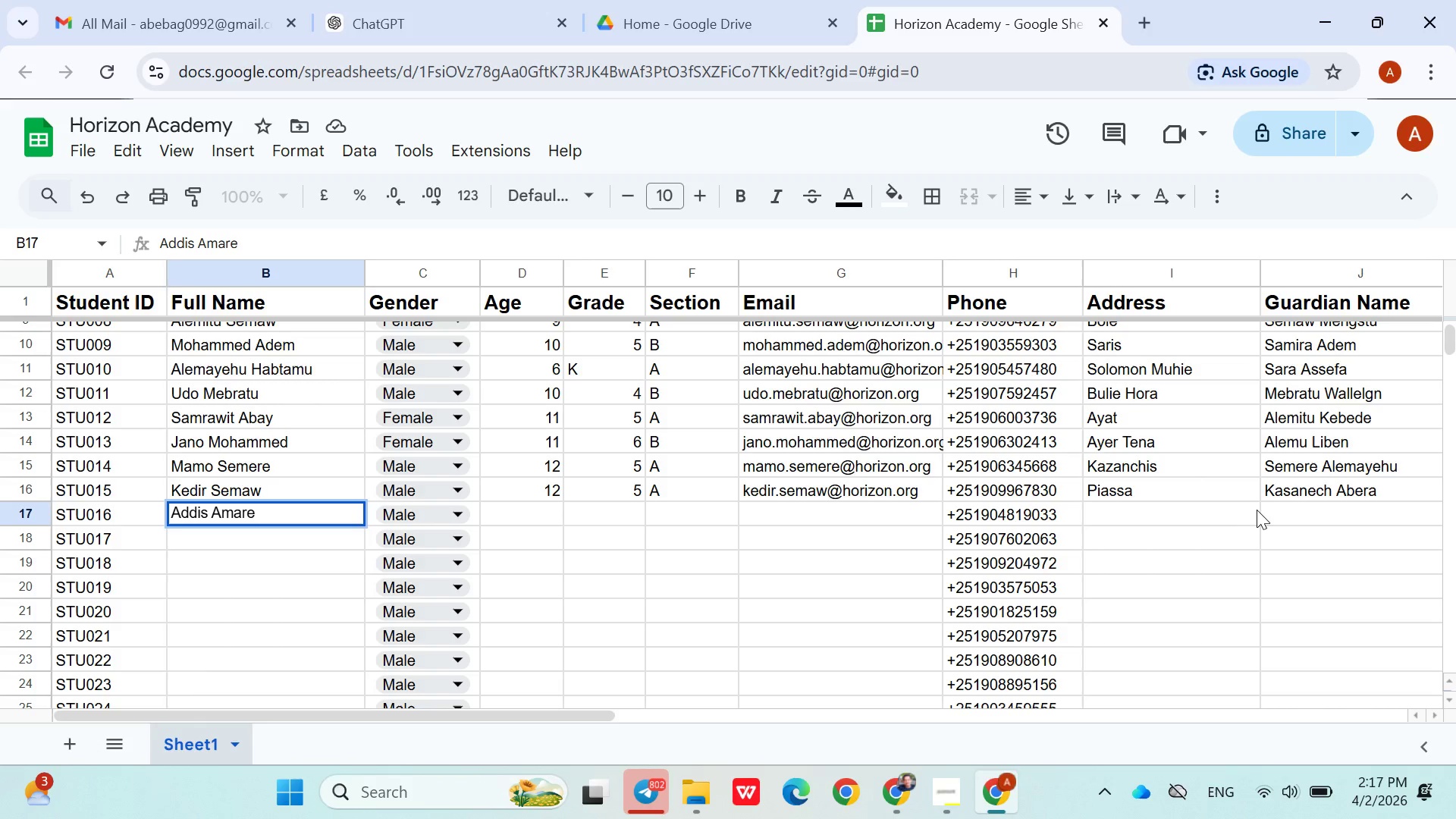 
left_click([535, 523])
 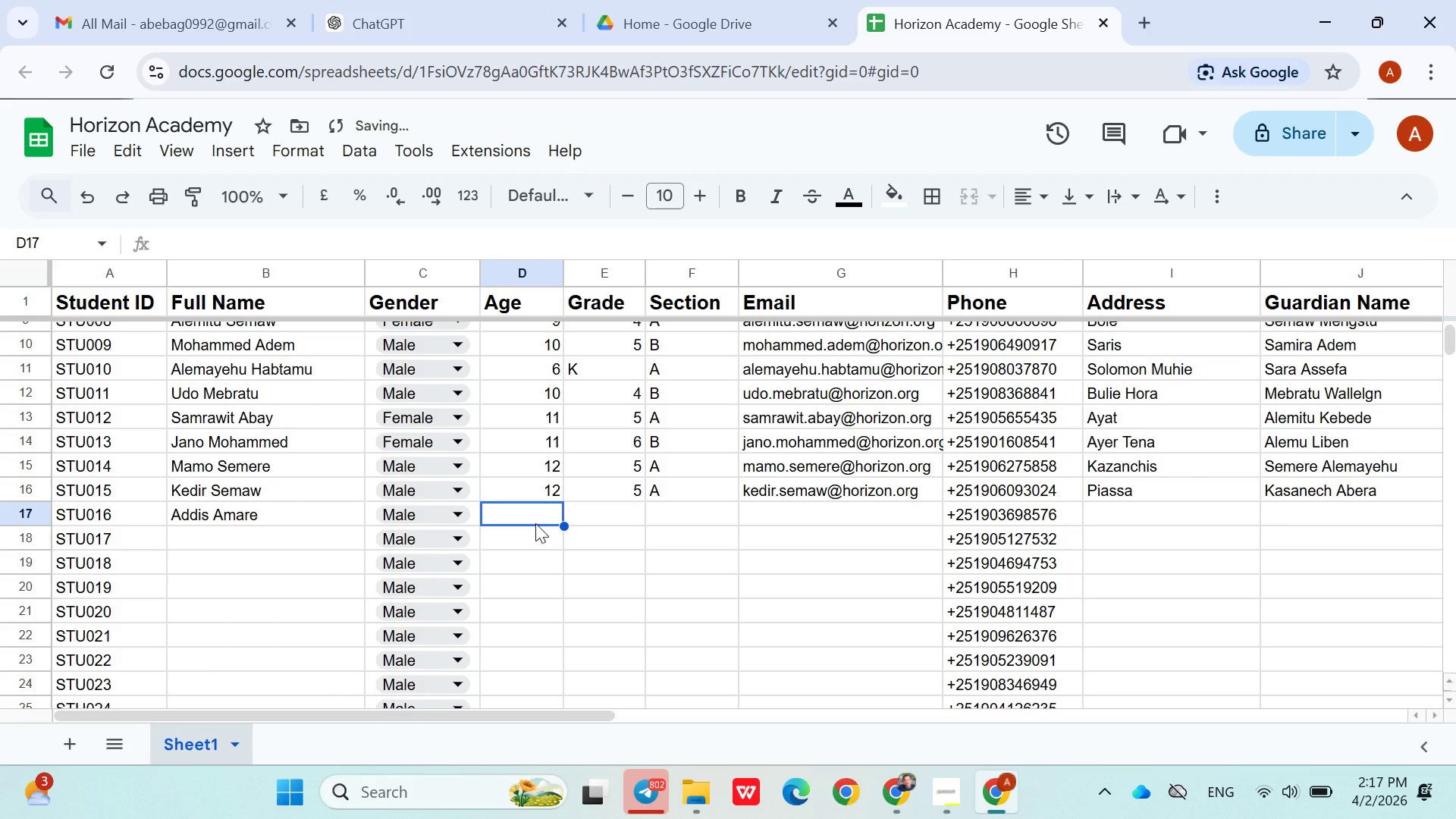 
type(12)
 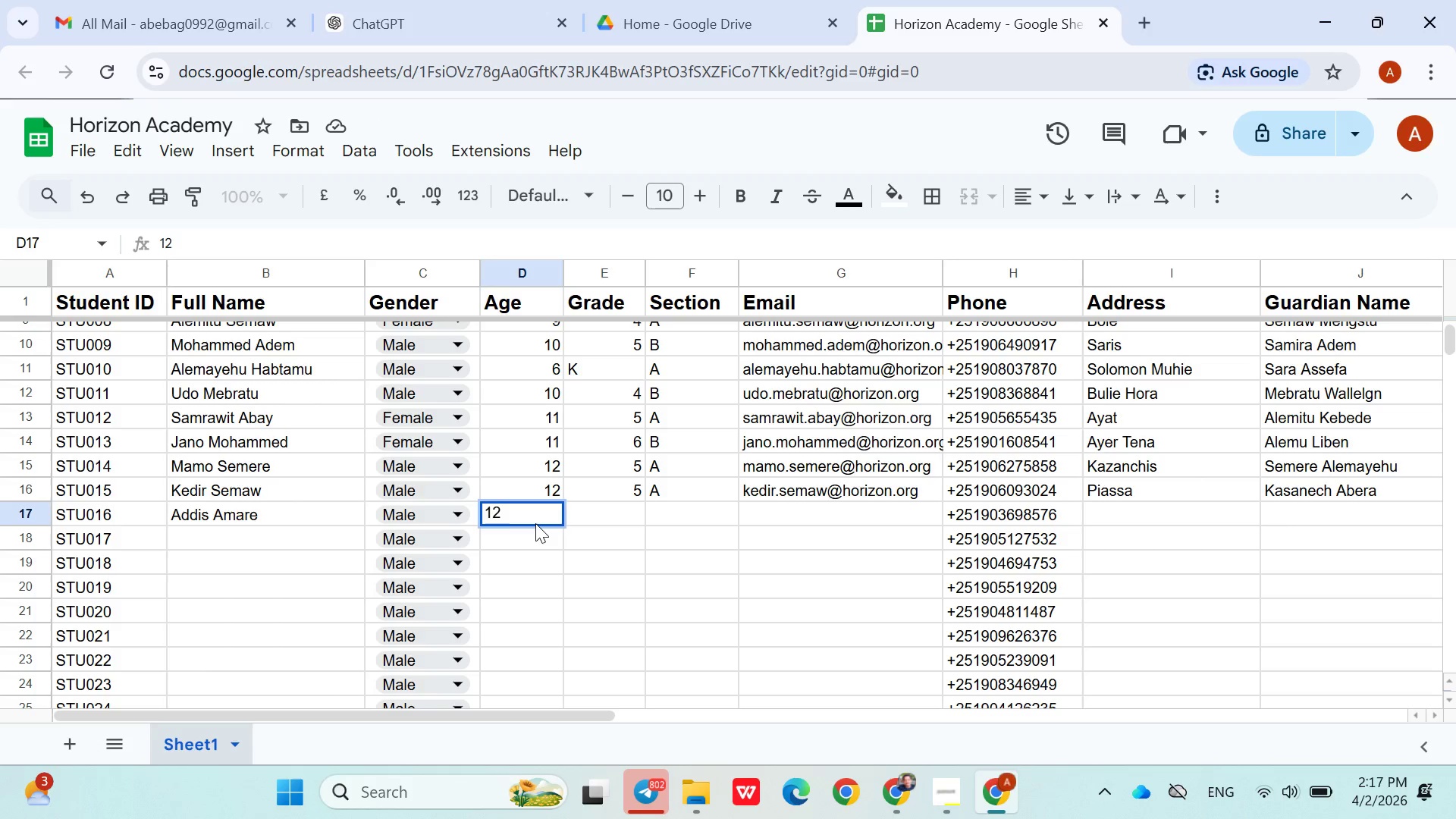 
wait(6.3)
 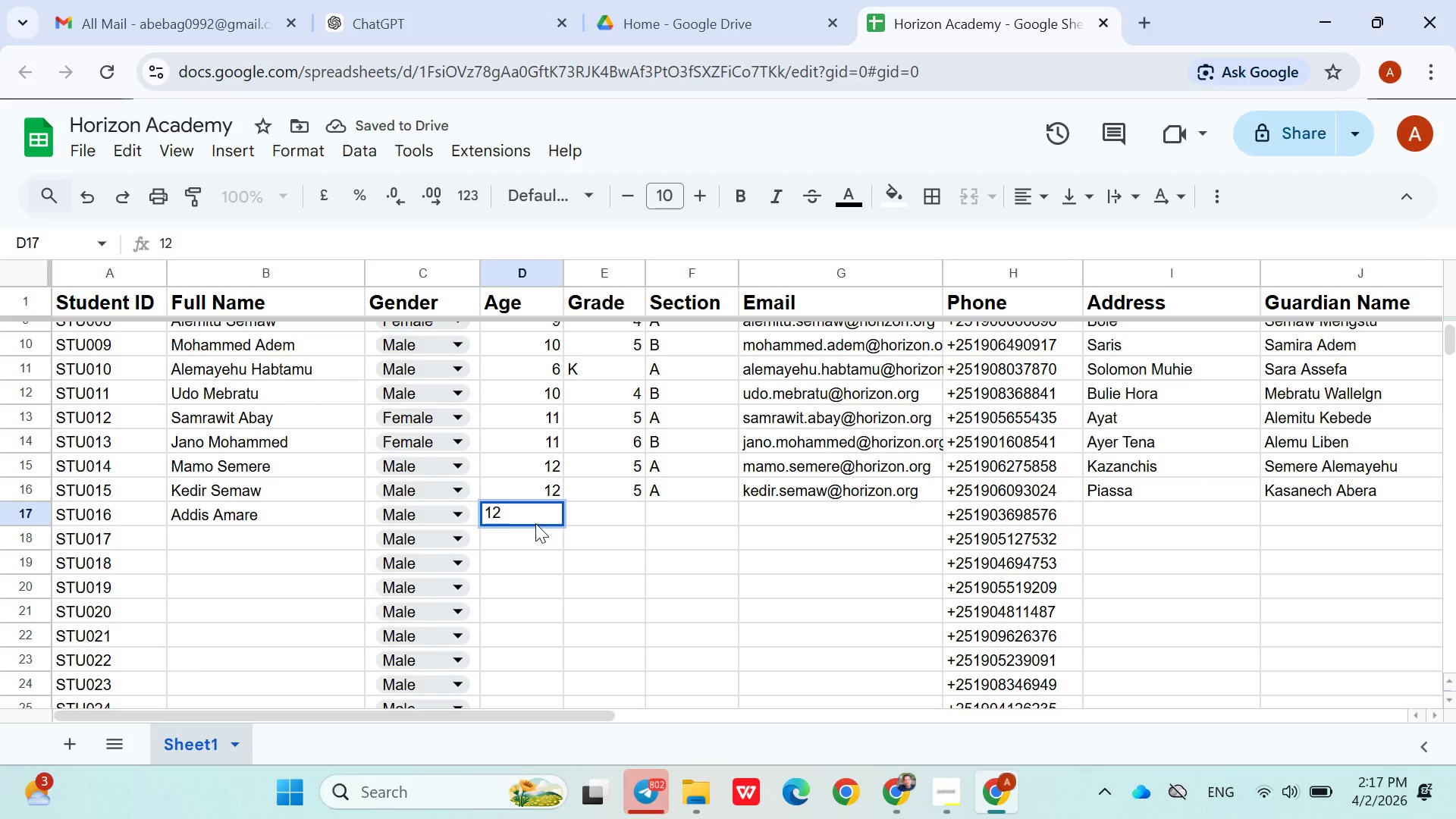 
key(Backspace)
 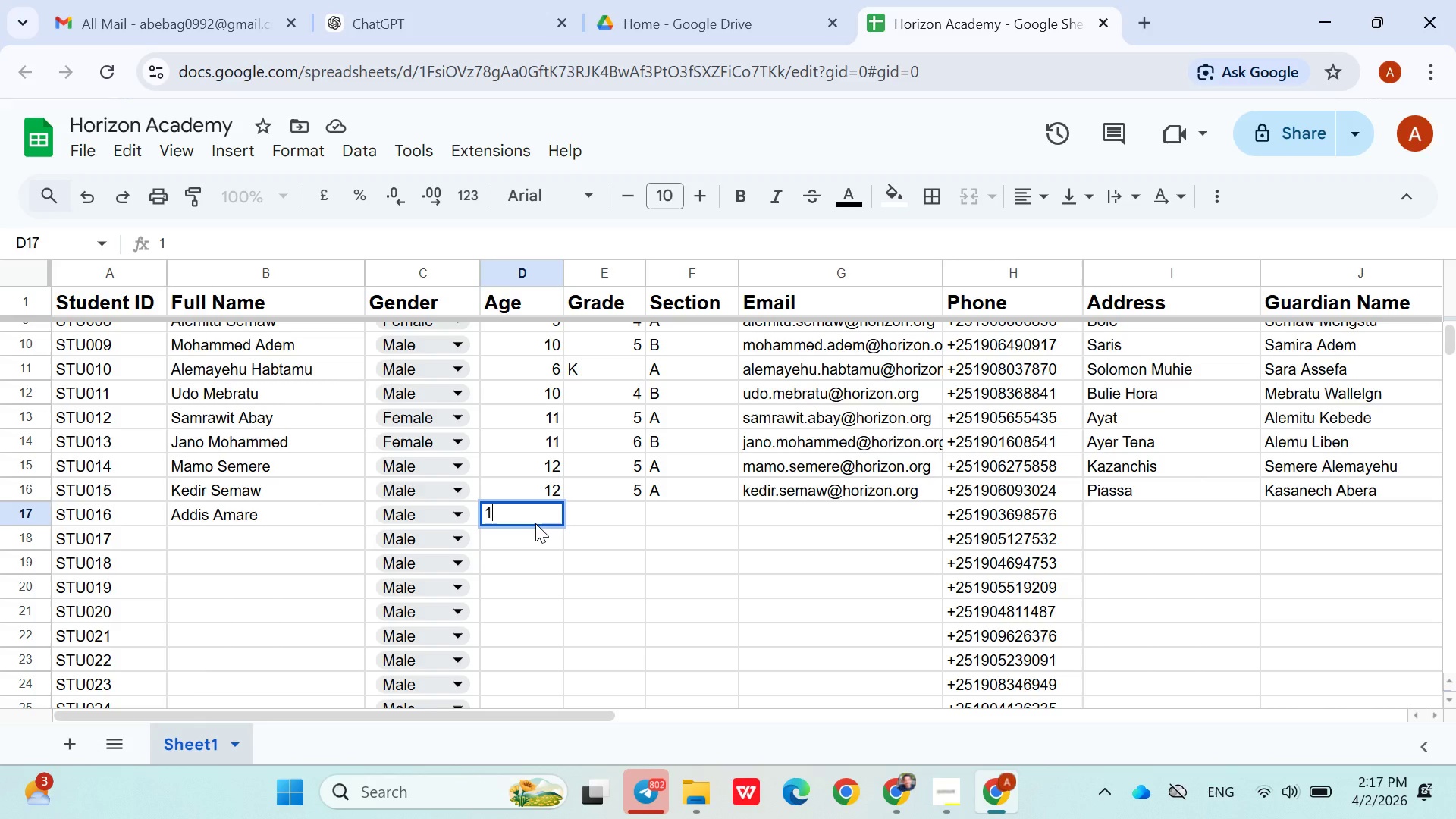 
key(8)
 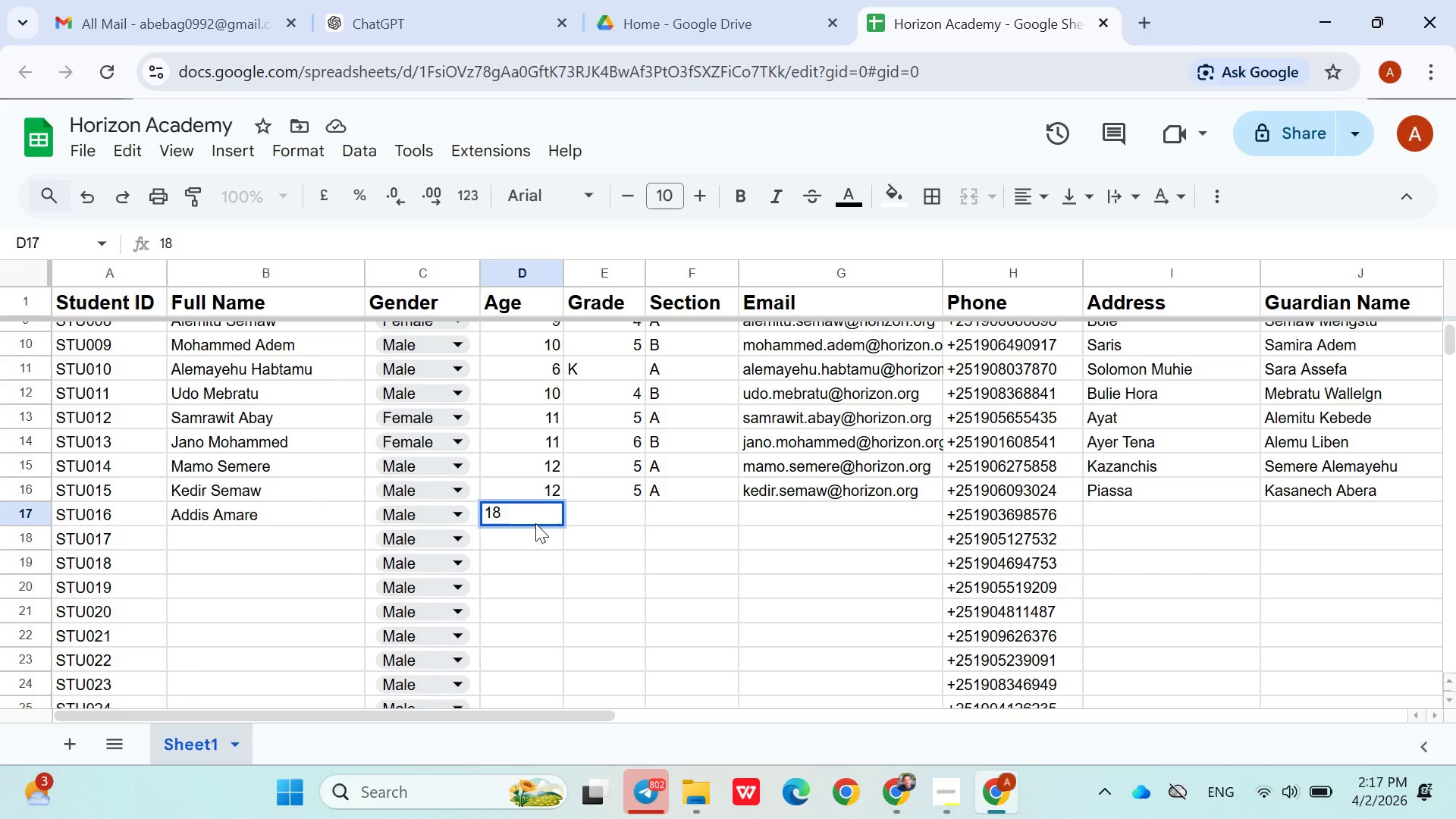 
key(ArrowRight)
 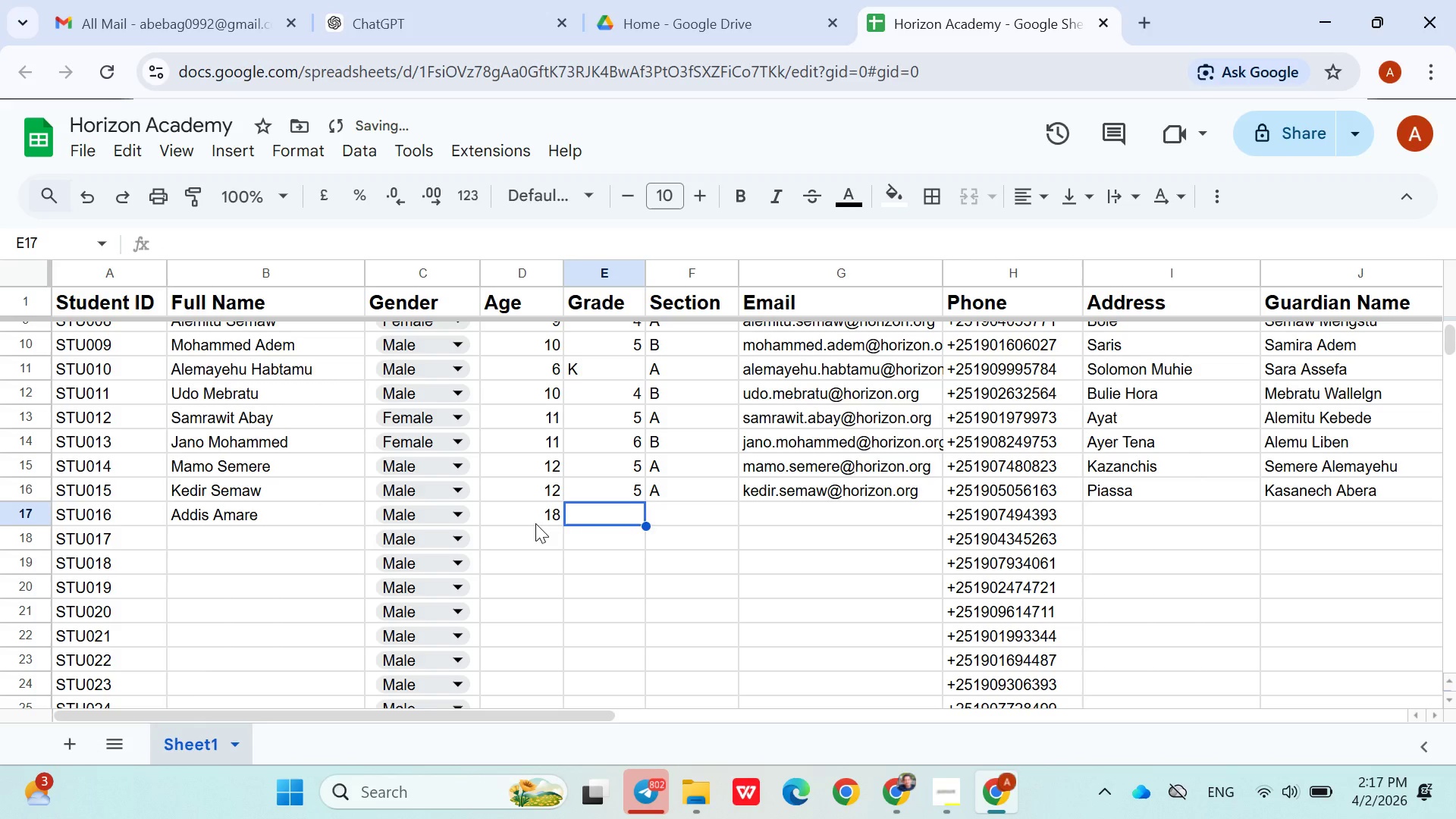 
type(12)
 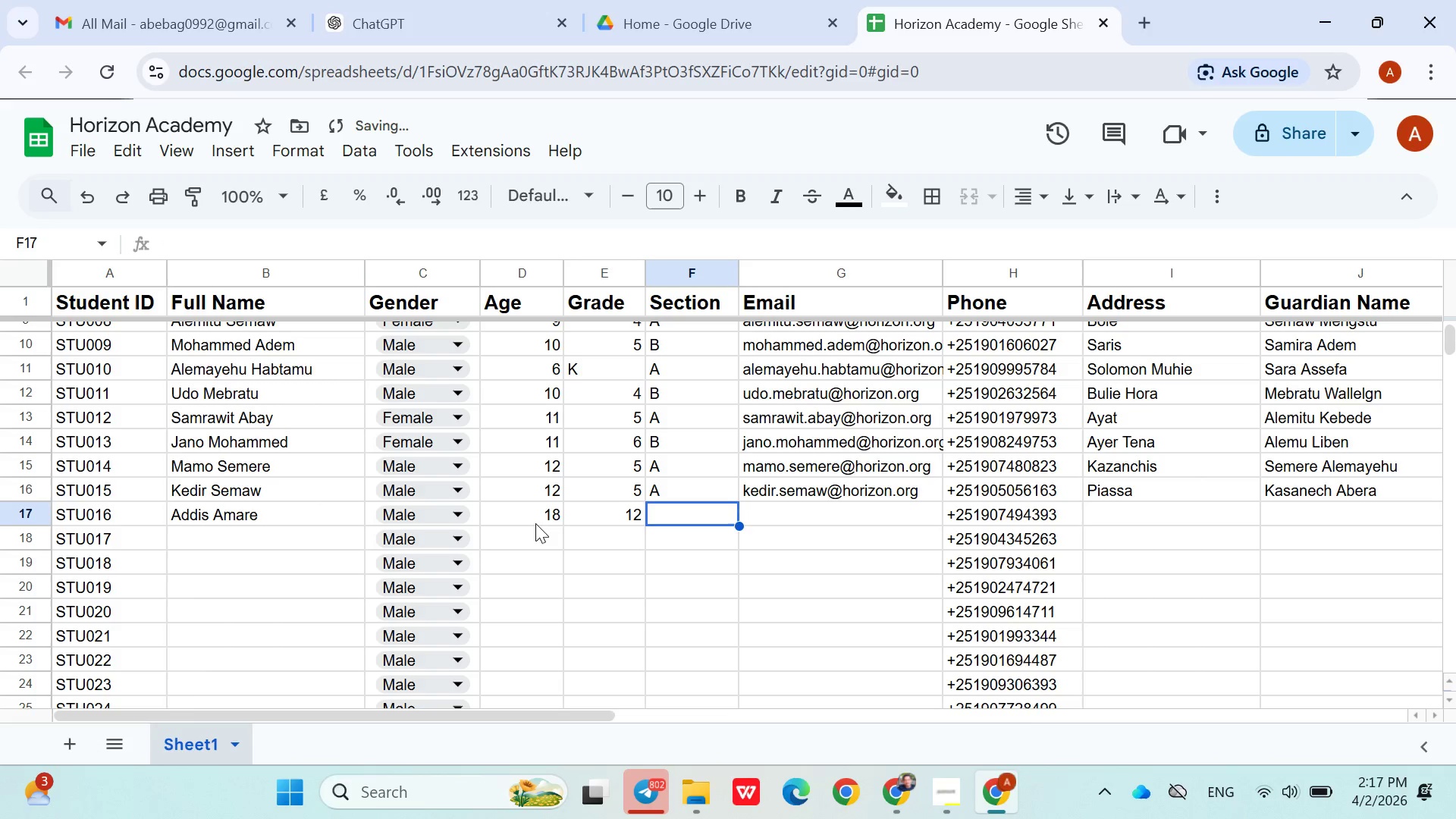 
key(ArrowRight)
 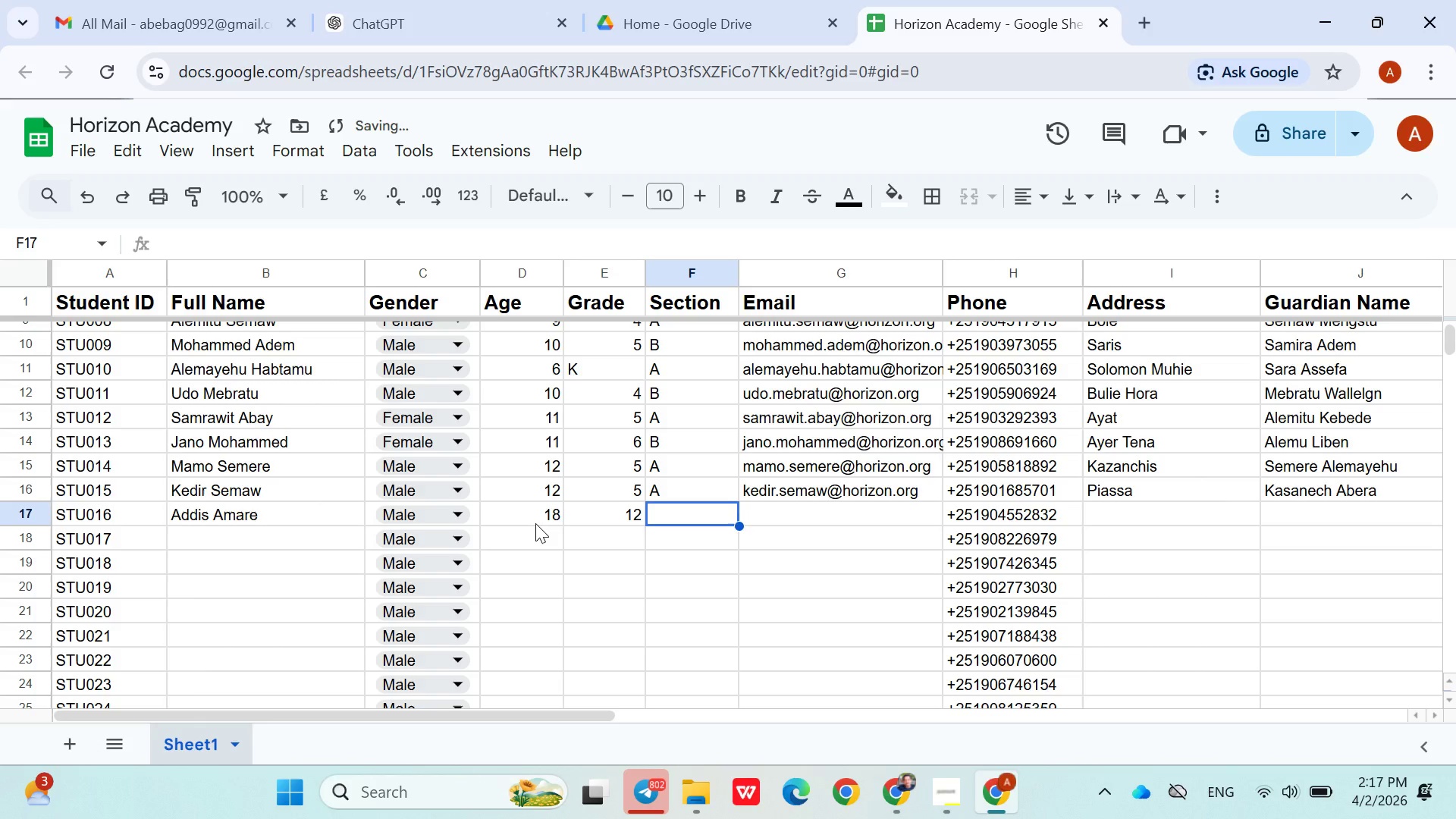 
key(Shift+A)
 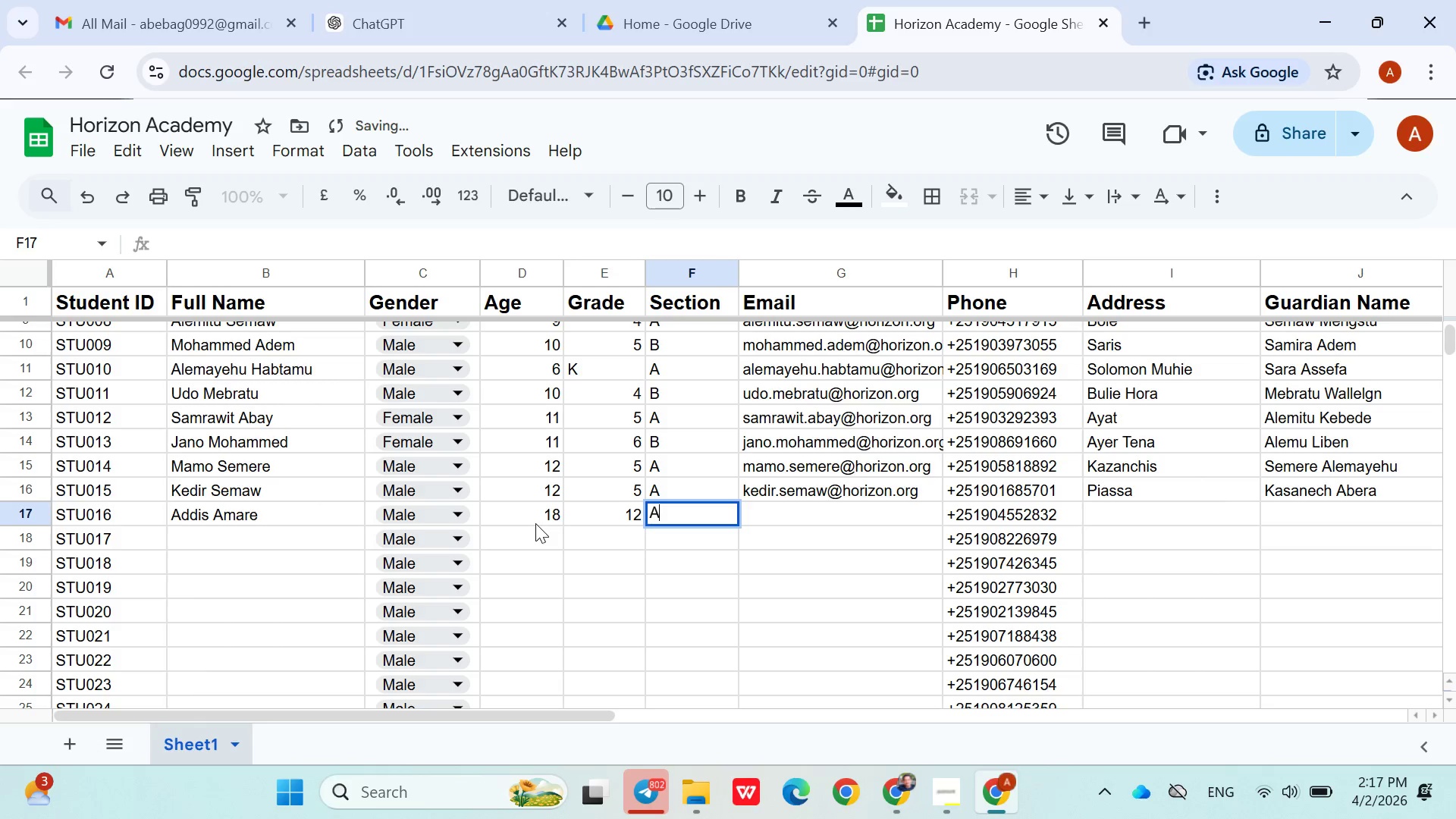 
key(ArrowRight)
 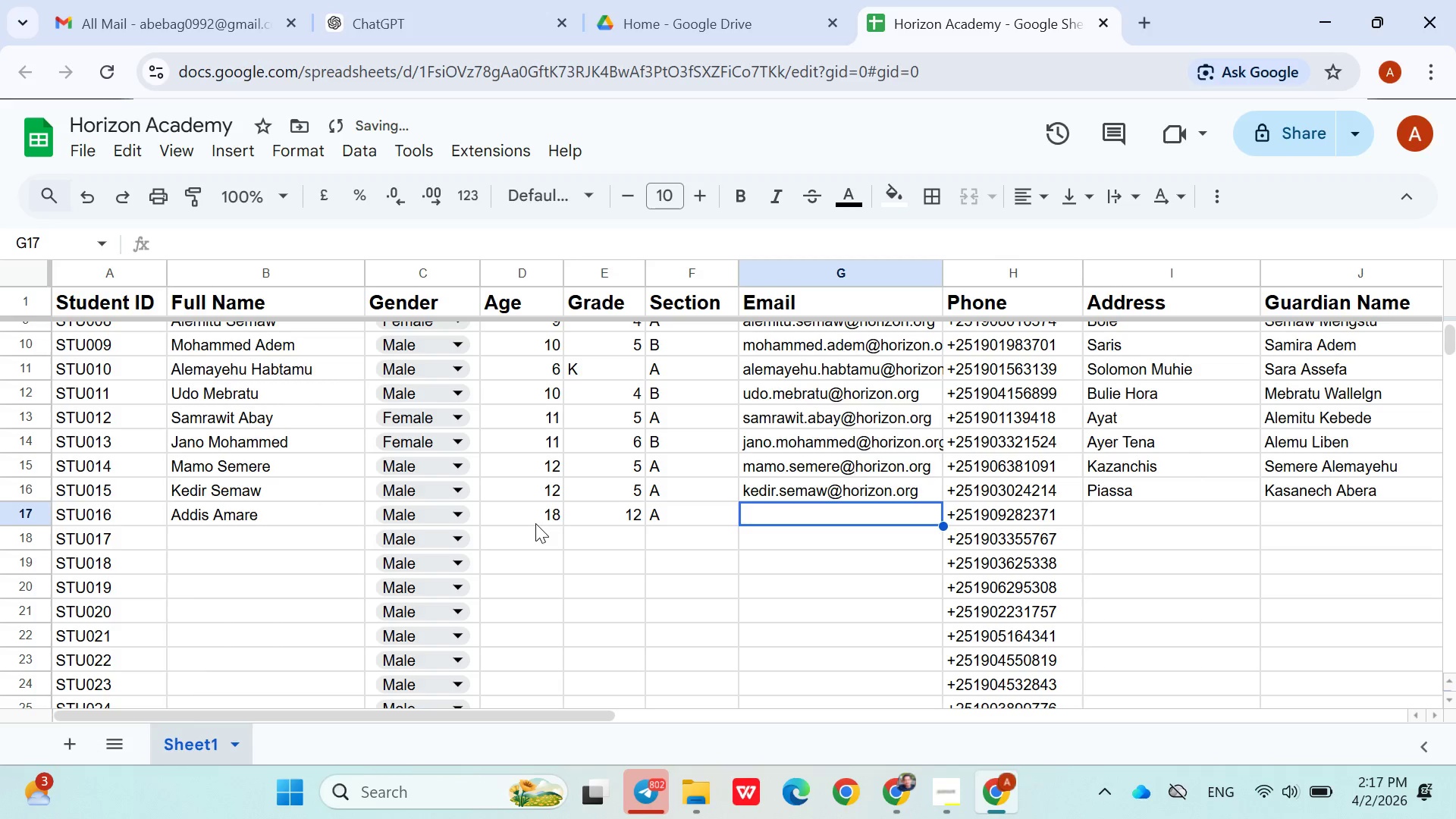 
type(addis ab)
key(Backspace)
type(mare)
key(Backspace)
key(Backspace)
key(Backspace)
key(Backspace)
key(Backspace)
key(Backspace)
type(.amare@horizon.og)
 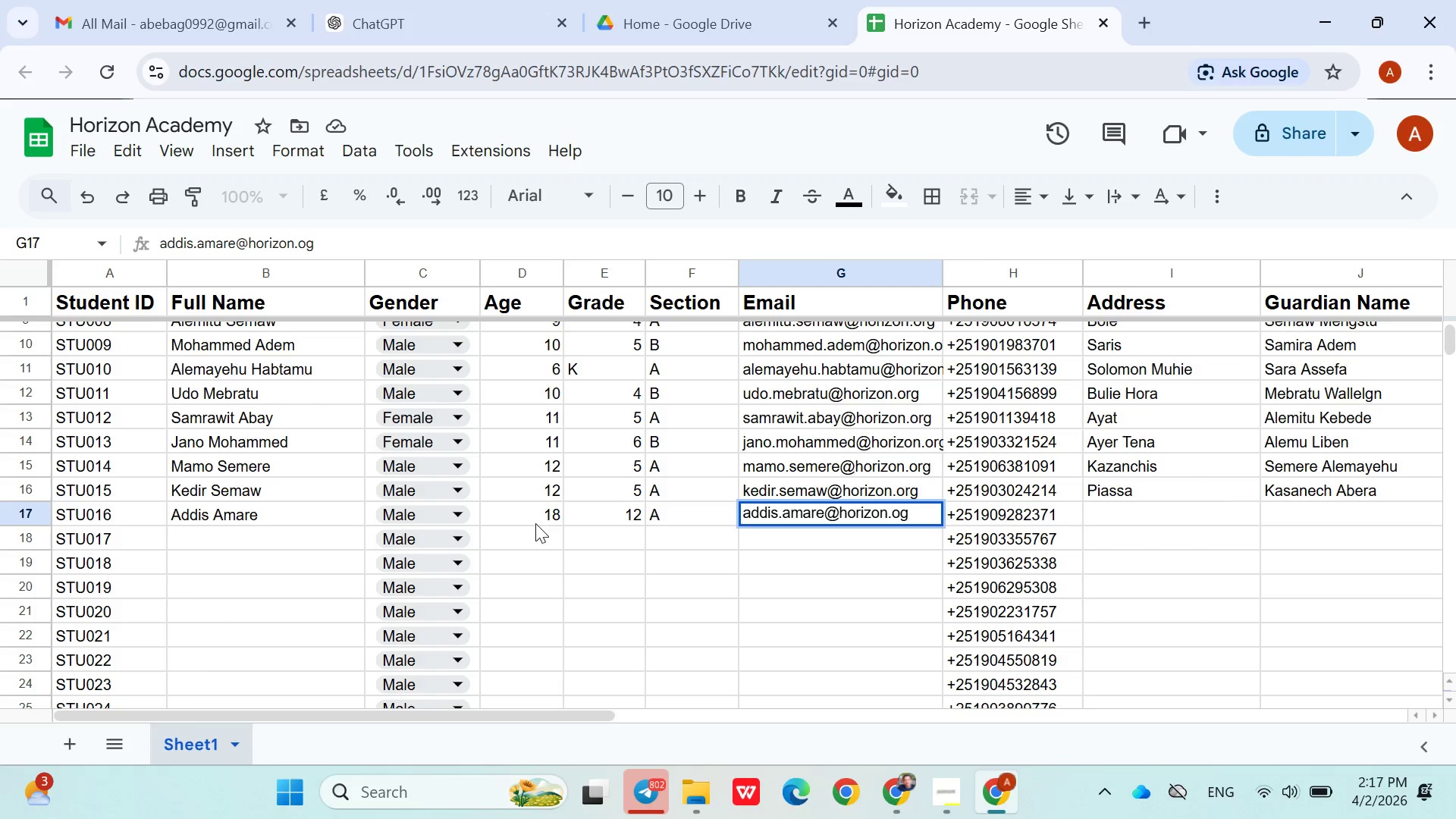 
key(ArrowRight)
 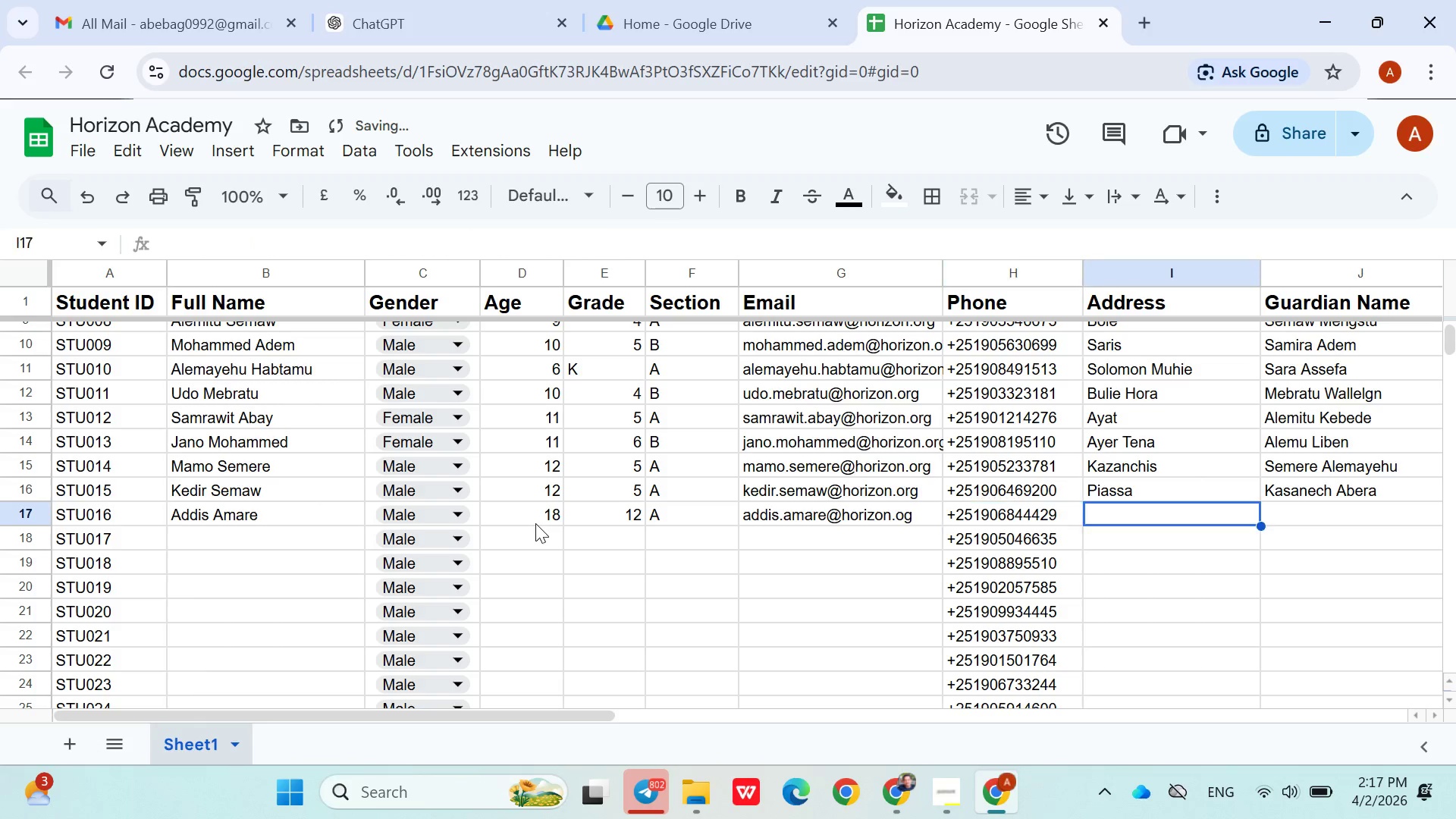 
key(ArrowRight)
 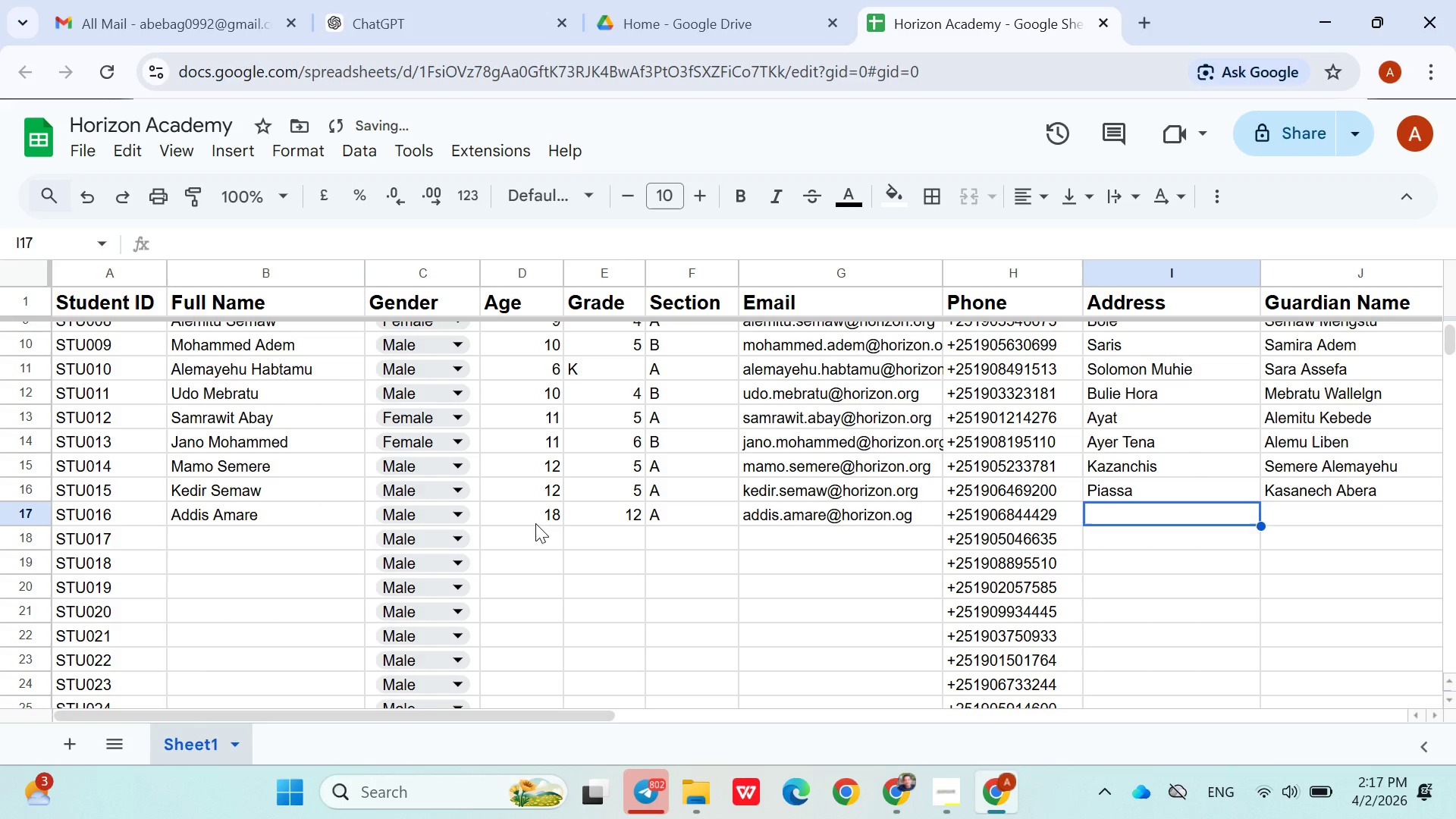 
hold_key(key=ShiftLeft, duration=1.52)
 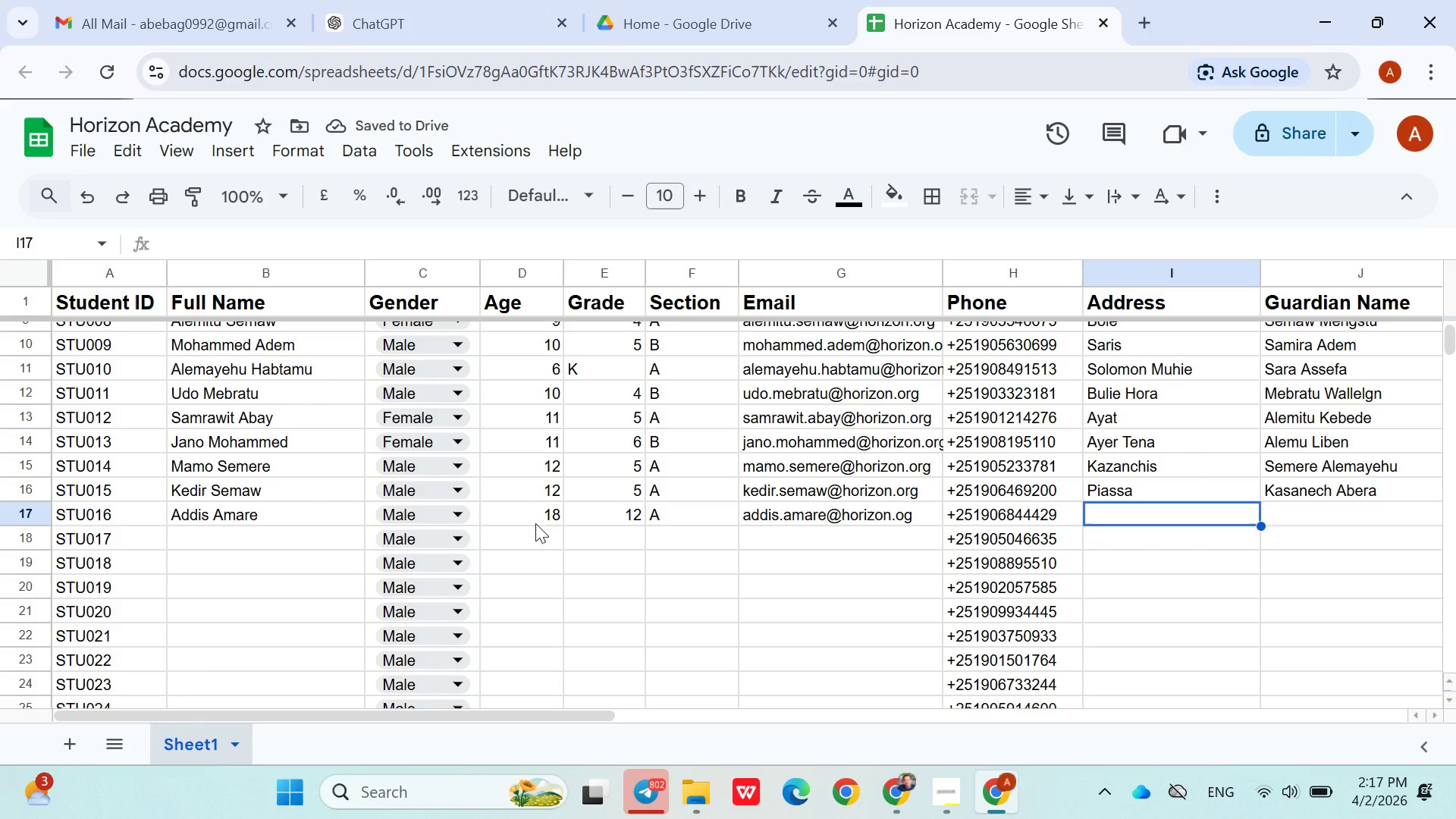 
hold_key(key=ShiftLeft, duration=1.5)
 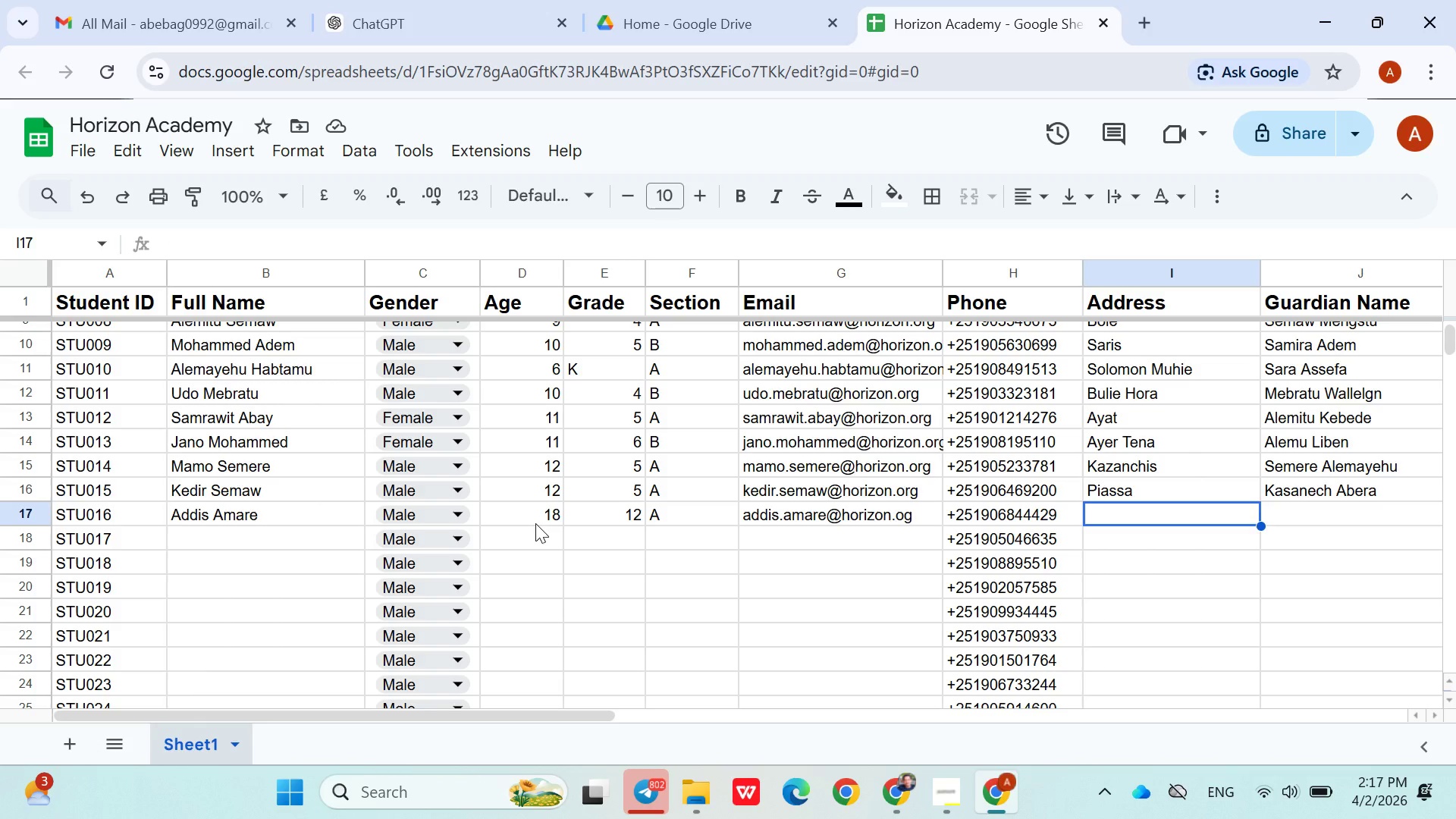 
type(Pi)
 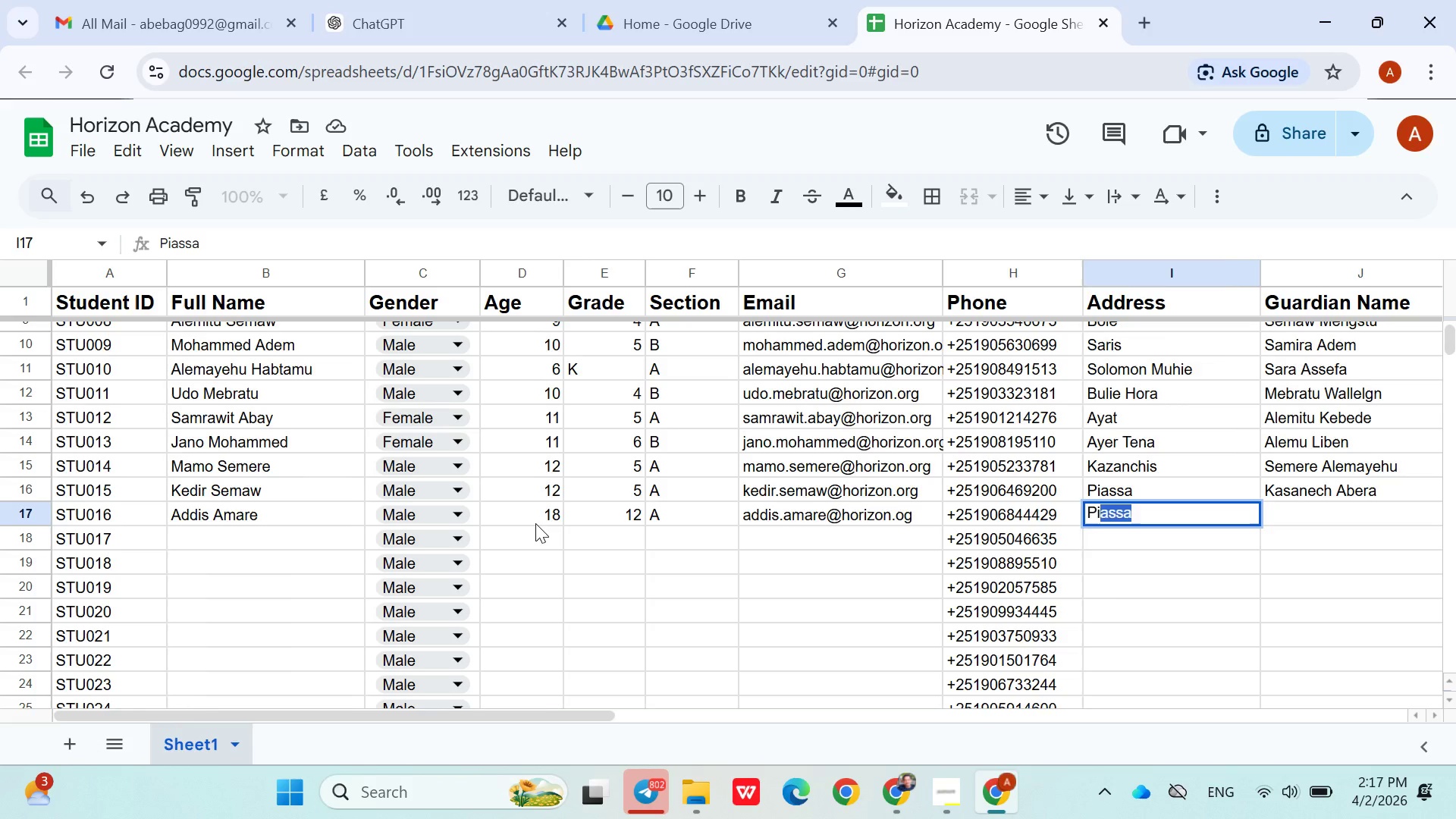 
key(ArrowRight)
 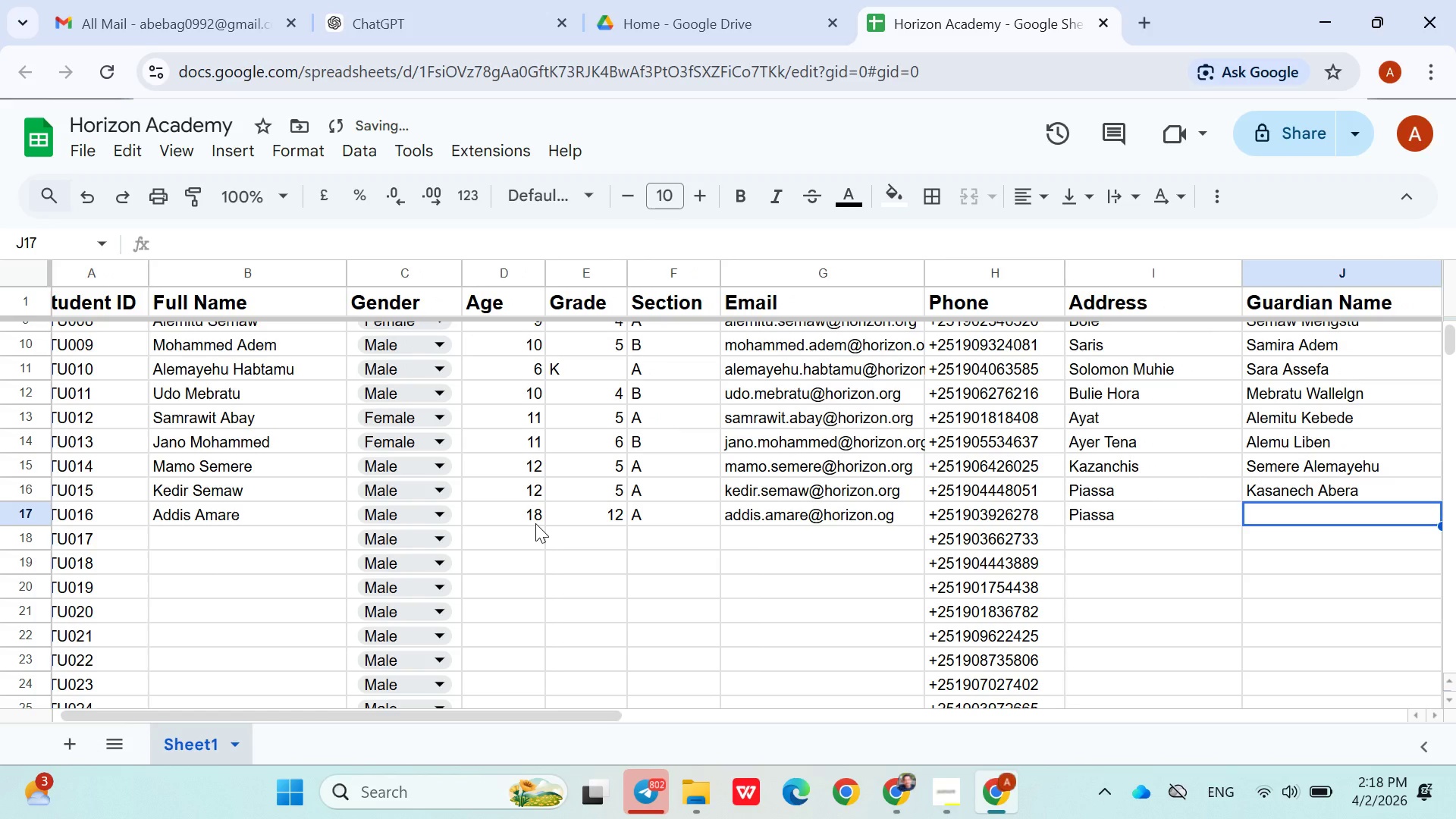 
type(Amare Stotaw)
 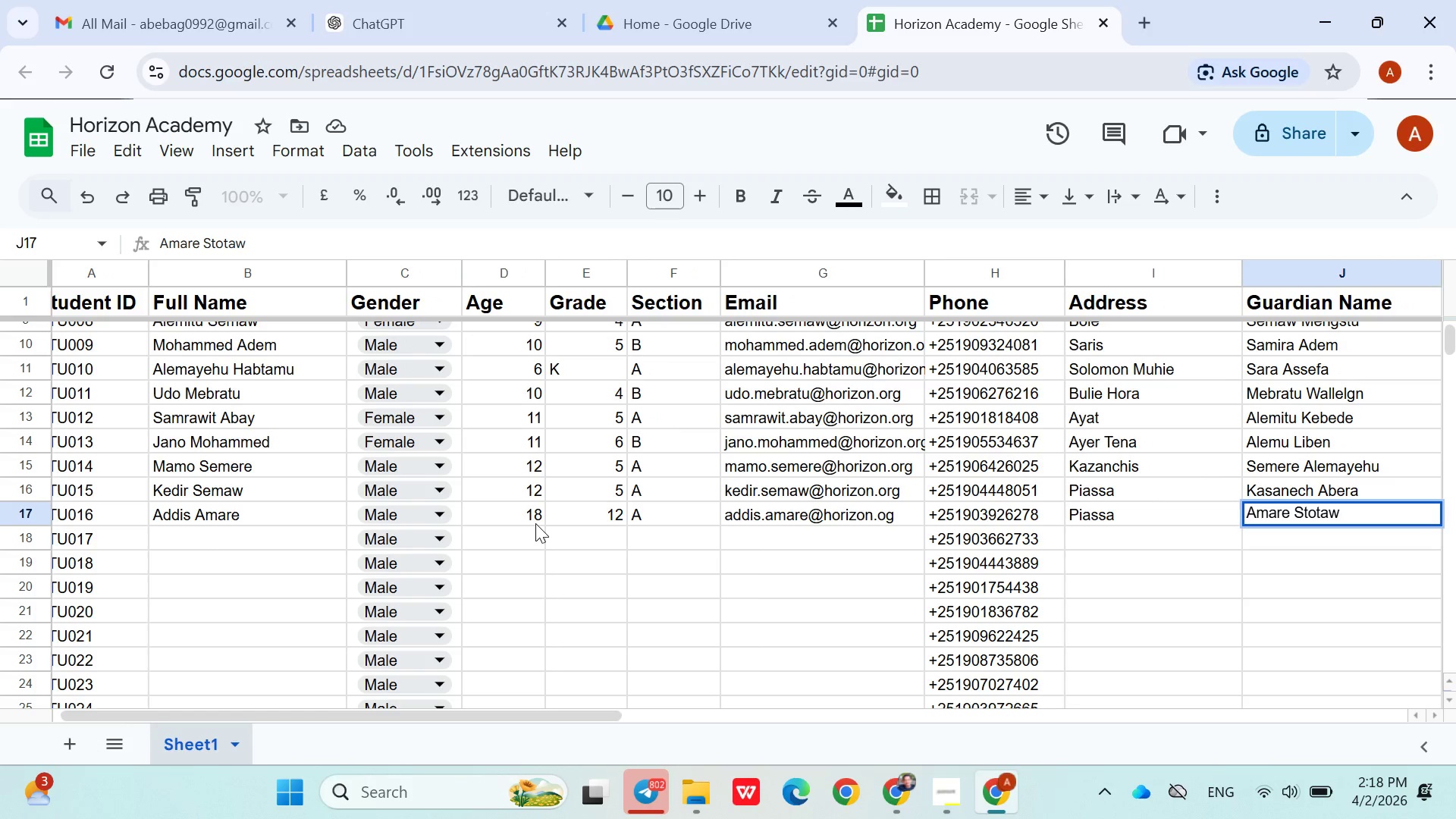 
key(ArrowRight)
 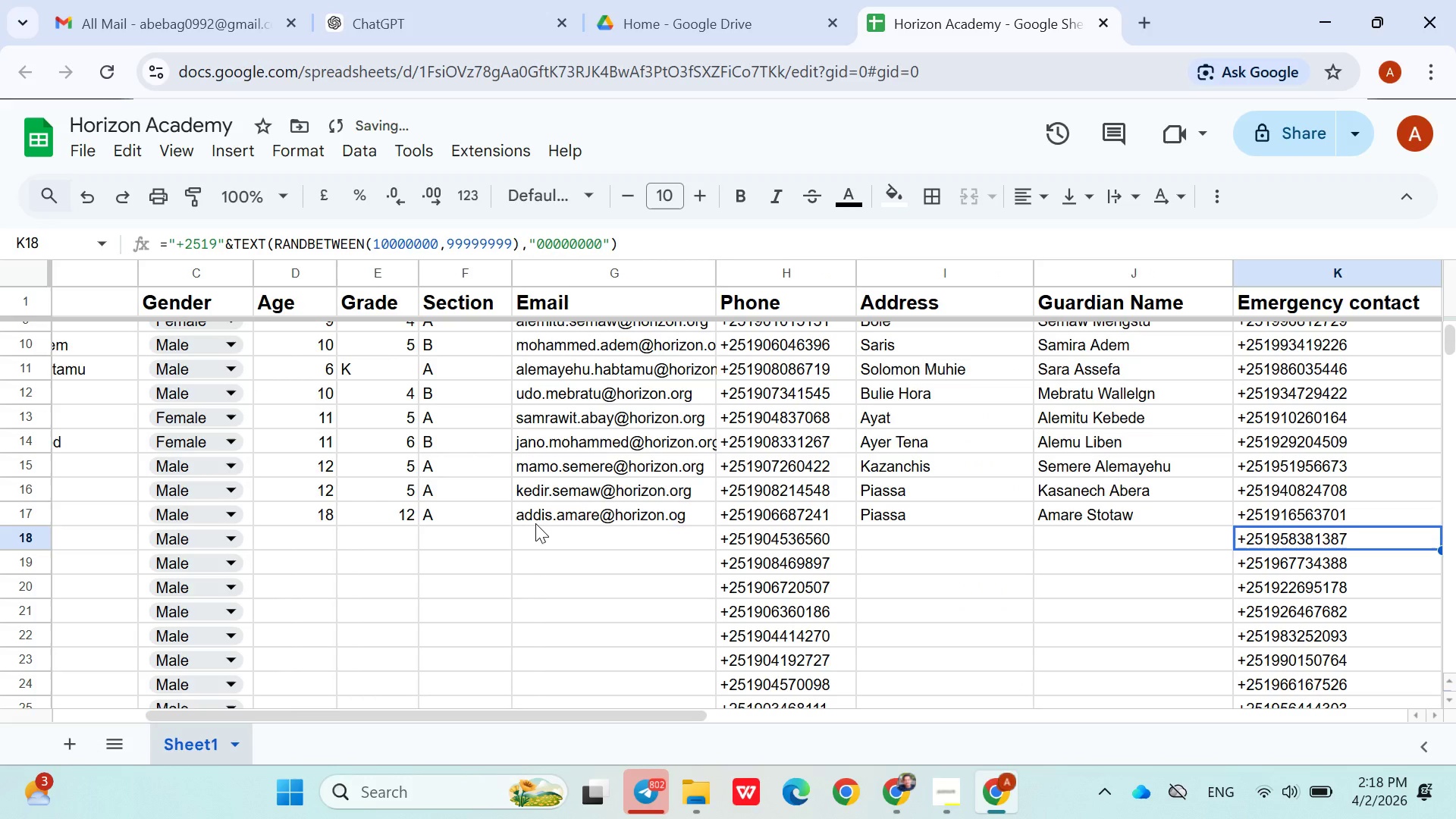 
key(ArrowDown)
 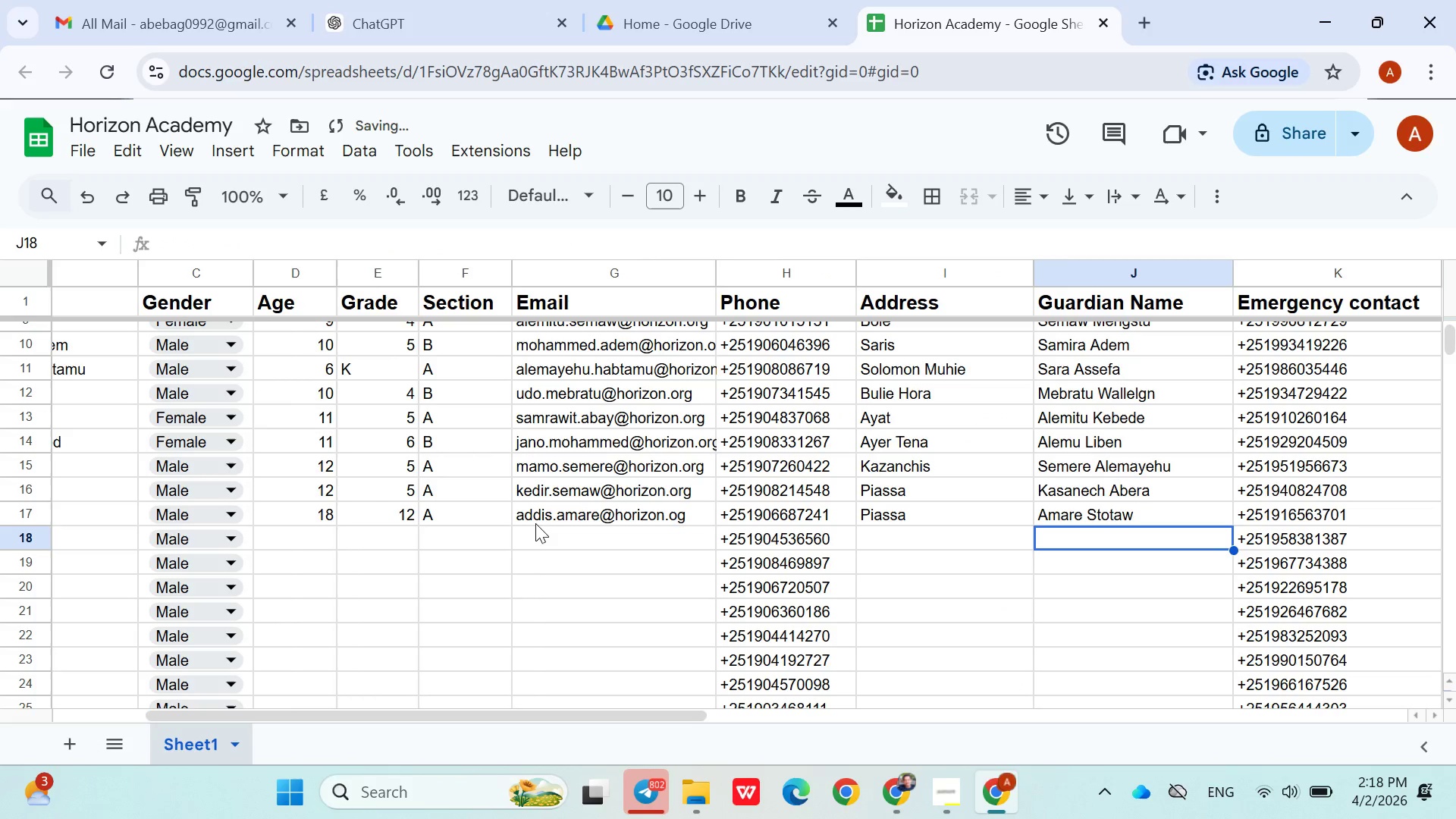 
hold_key(key=ArrowLeft, duration=1.03)
 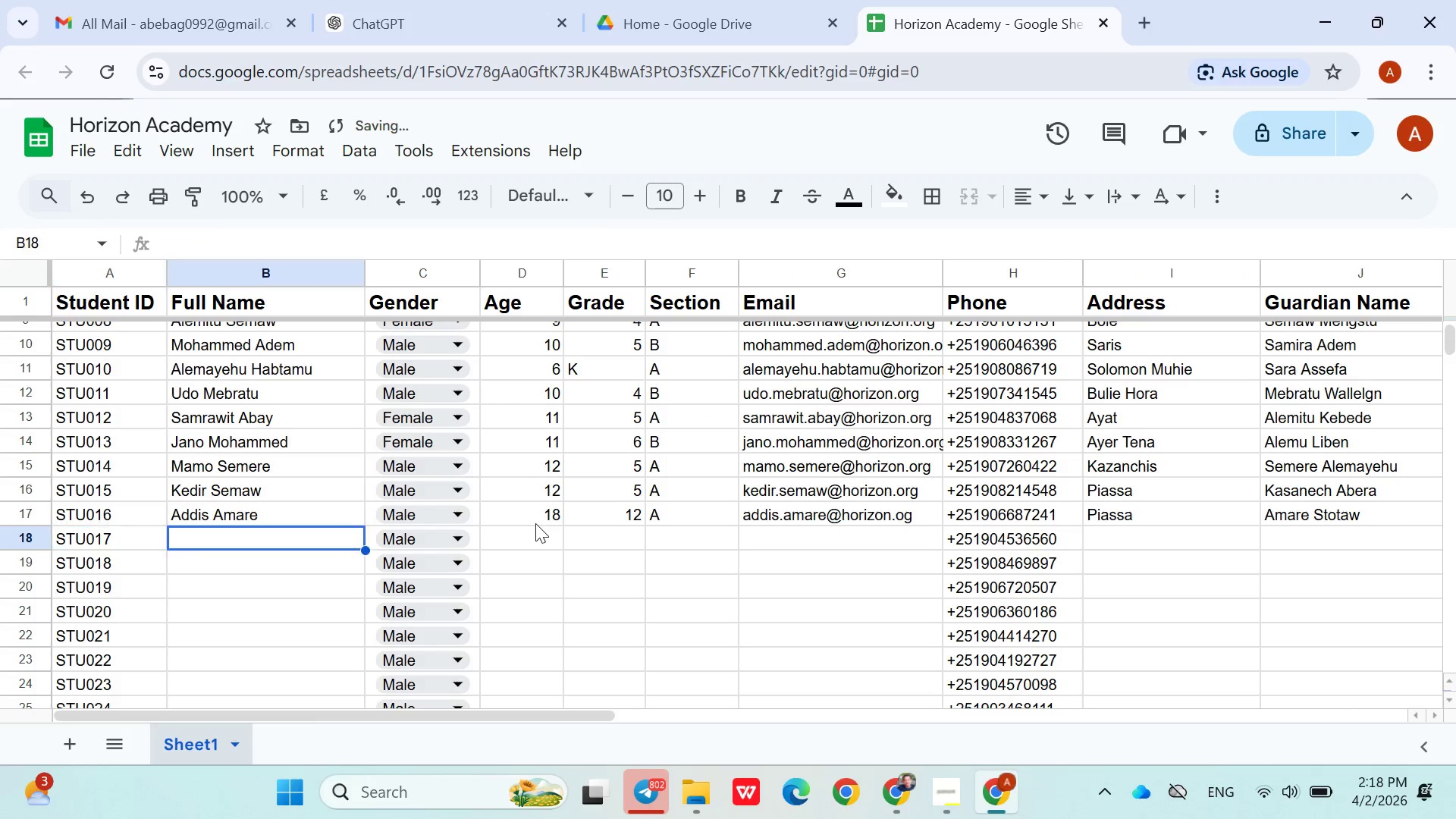 
key(ArrowRight)
 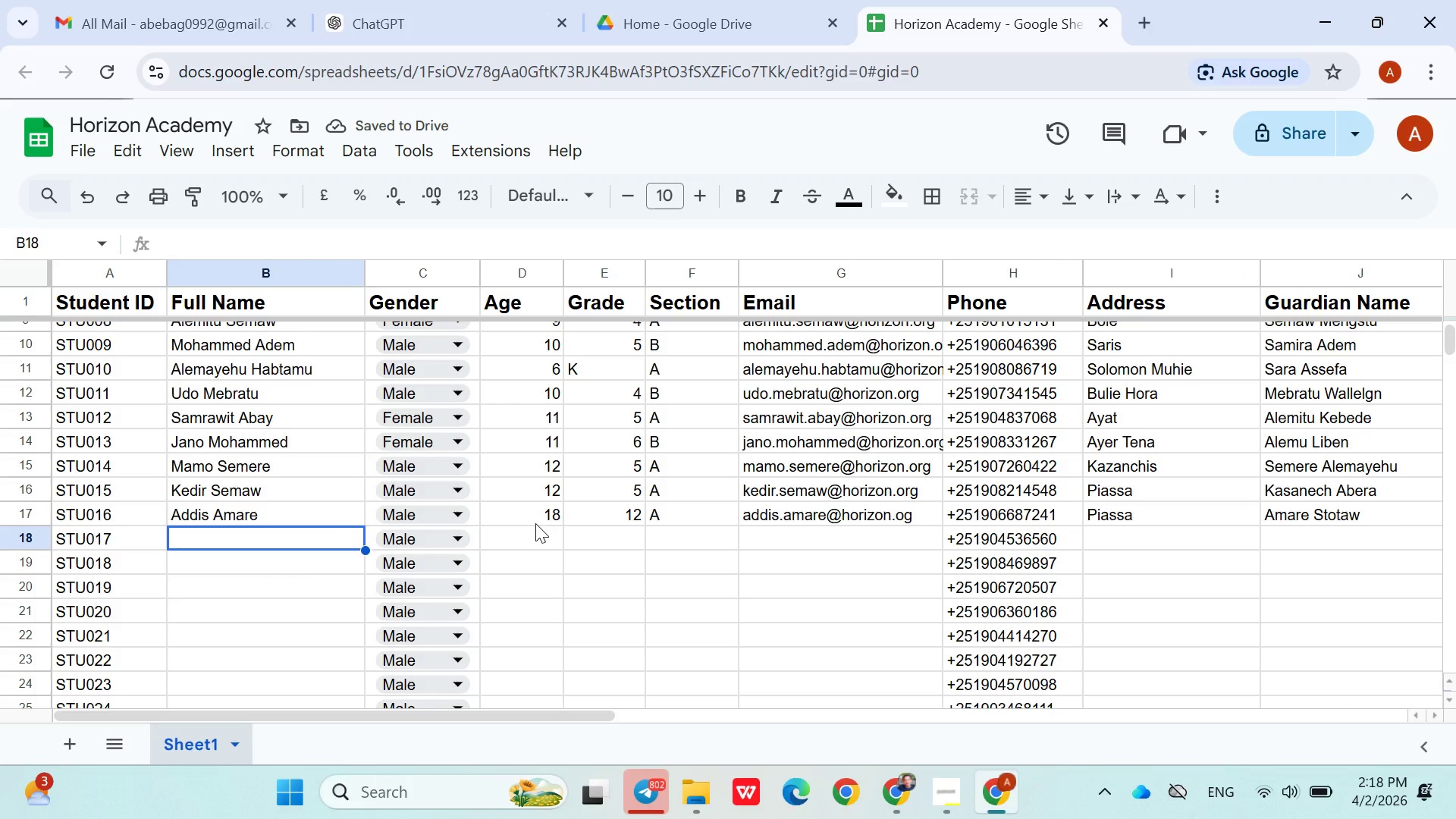 
hold_key(key=ShiftLeft, duration=1.52)
 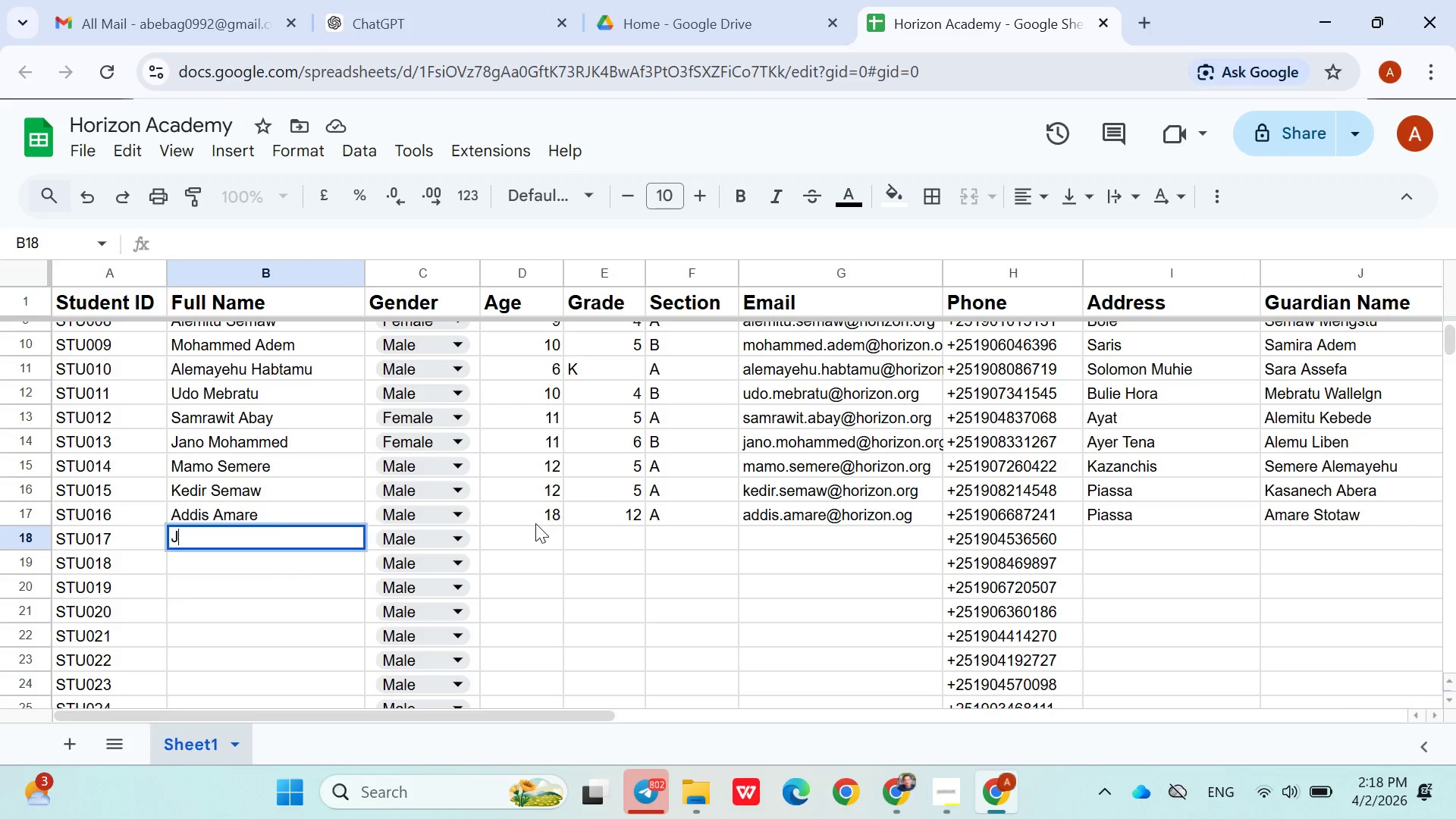 
type(Jemal Seid)
 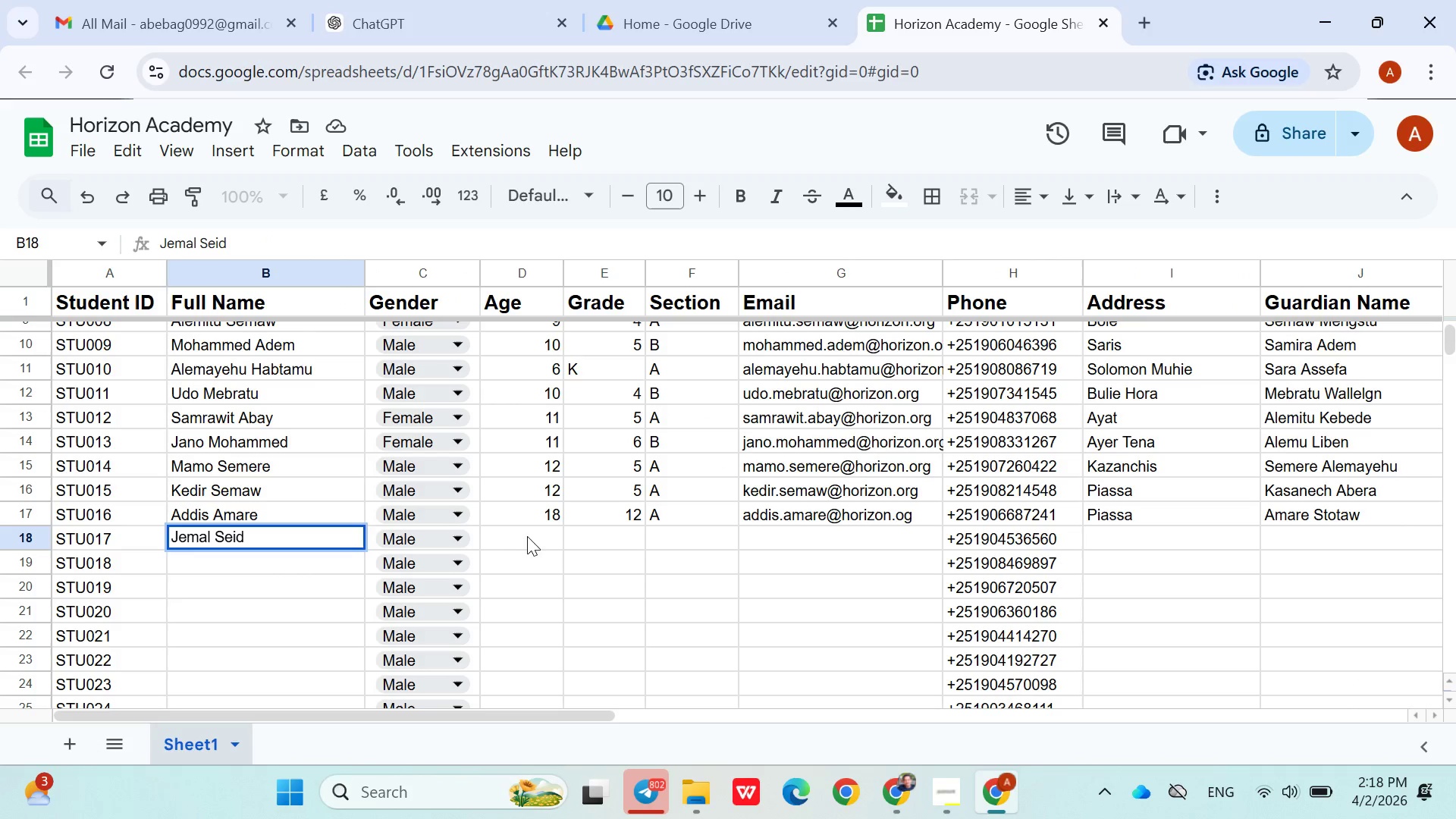 
left_click([520, 548])
 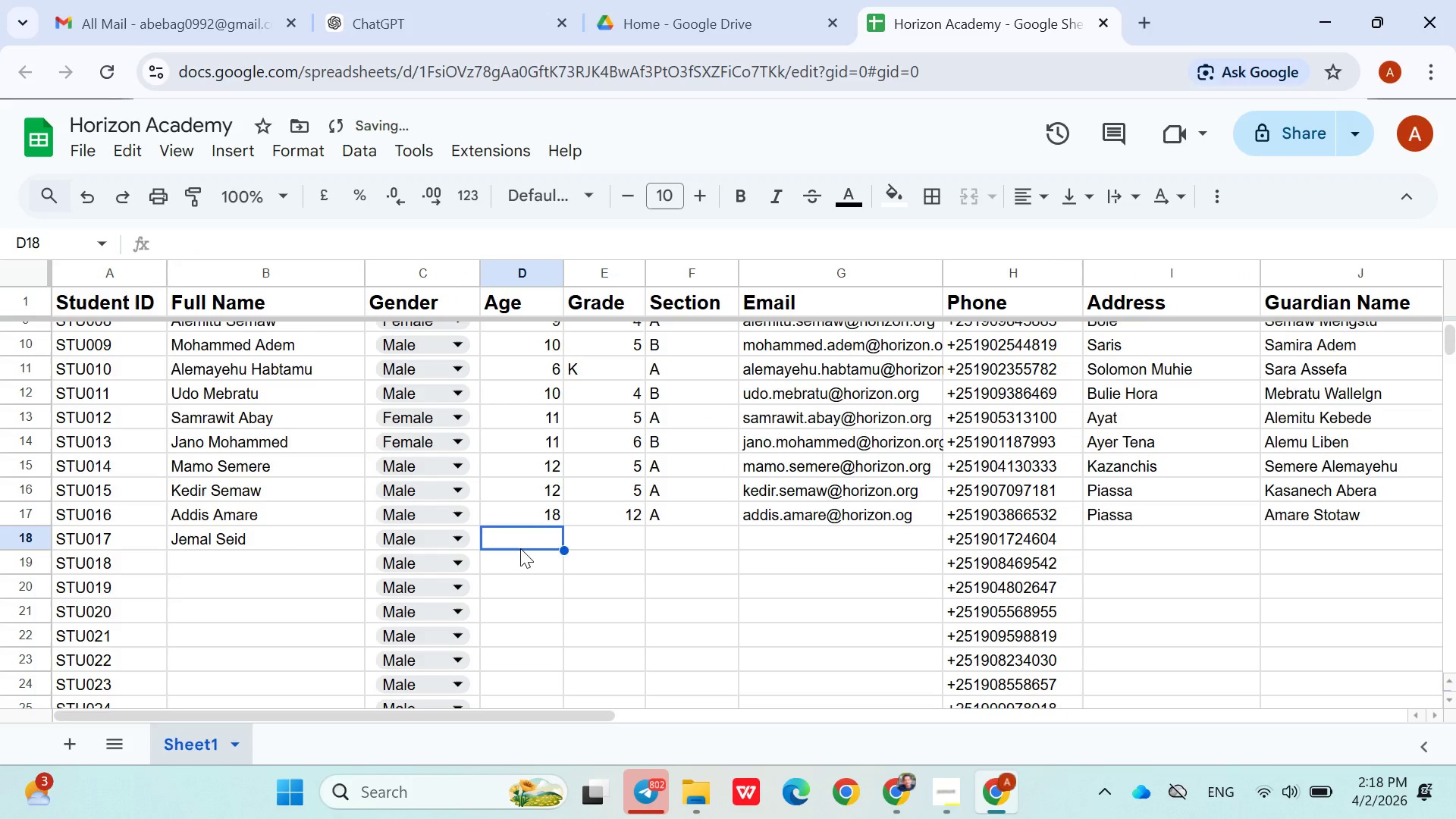 
type(17)
 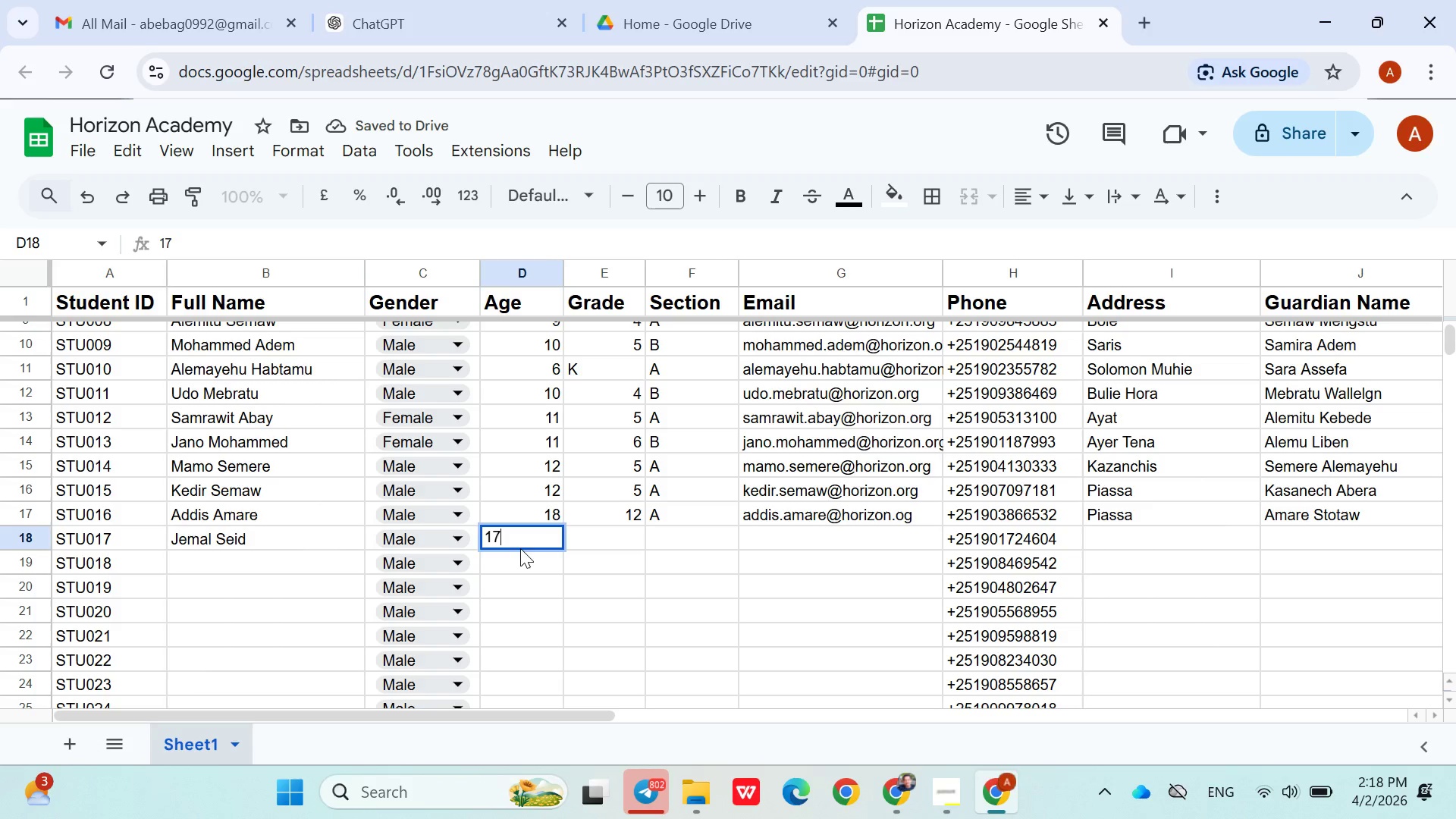 
key(ArrowRight)
 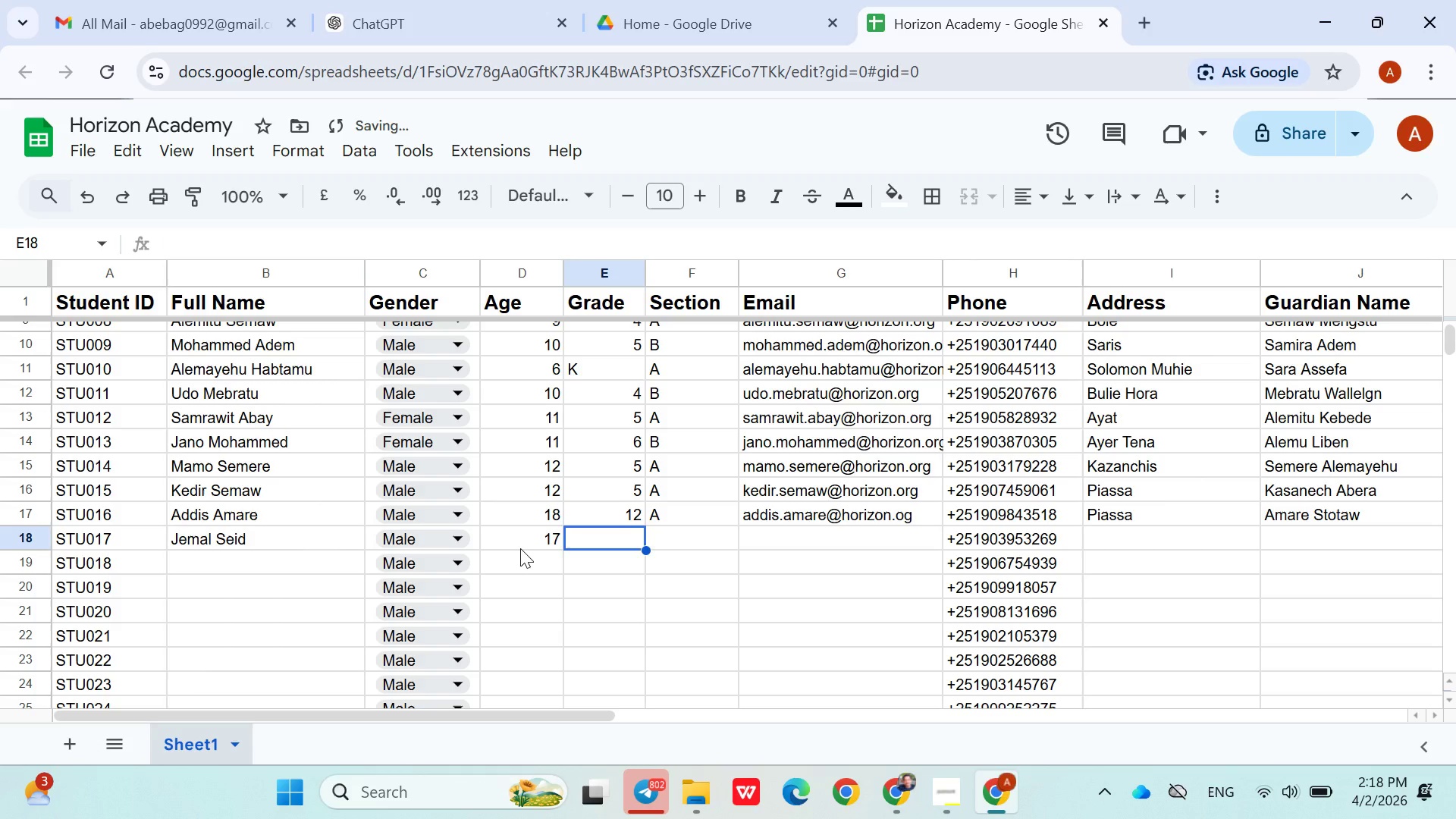 
type(12)
 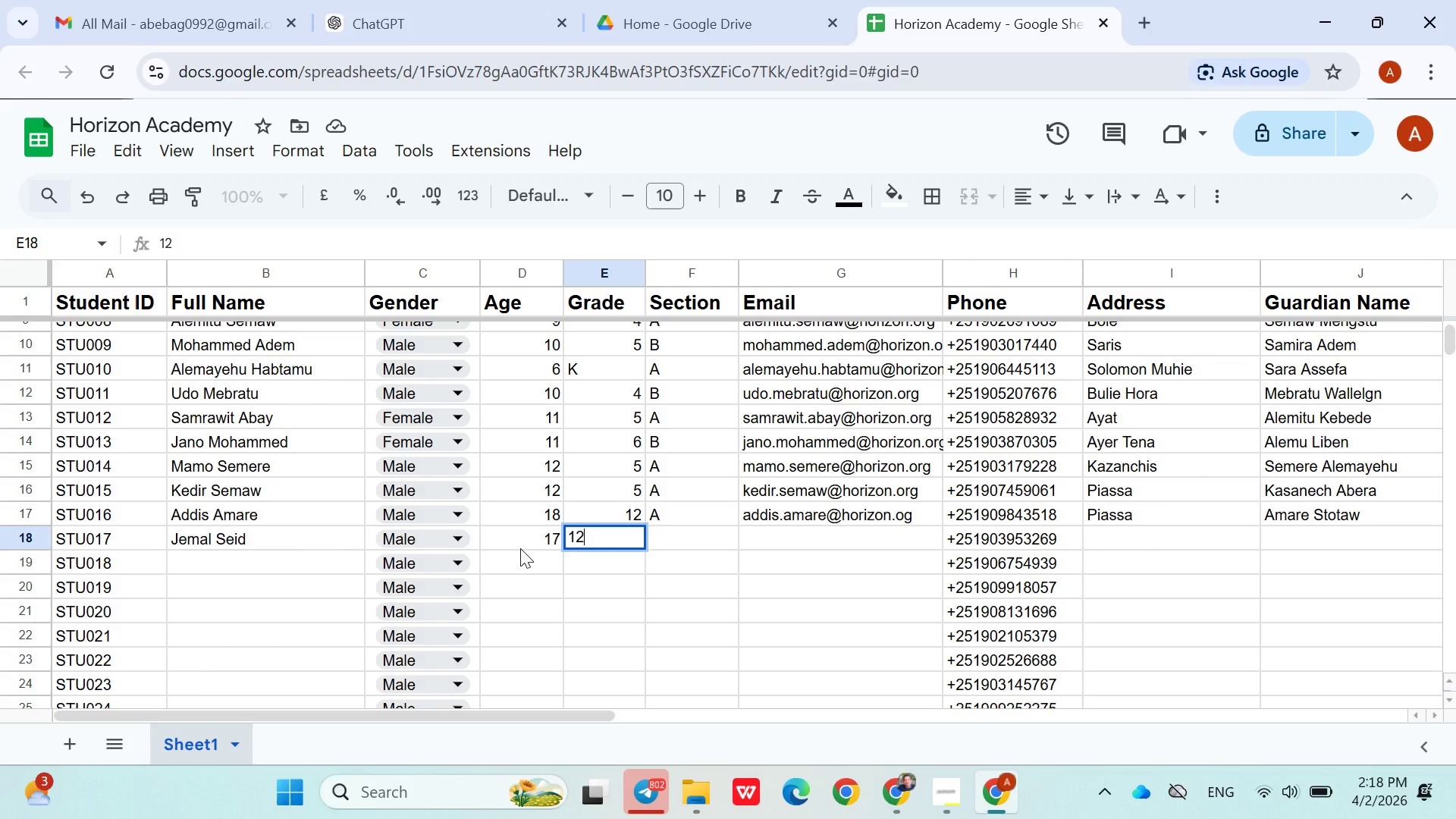 
wait(7.27)
 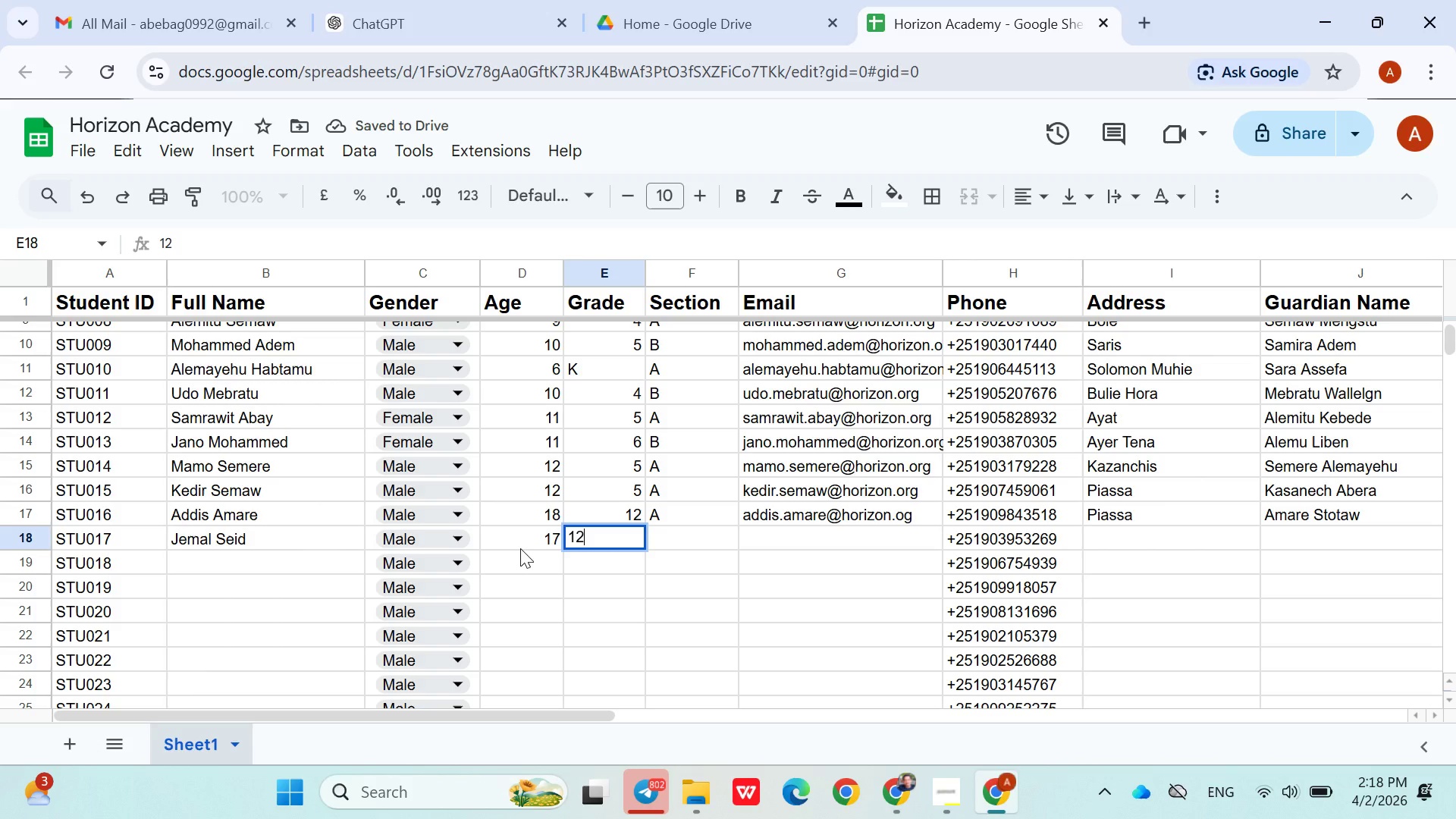 
key(Backspace)
 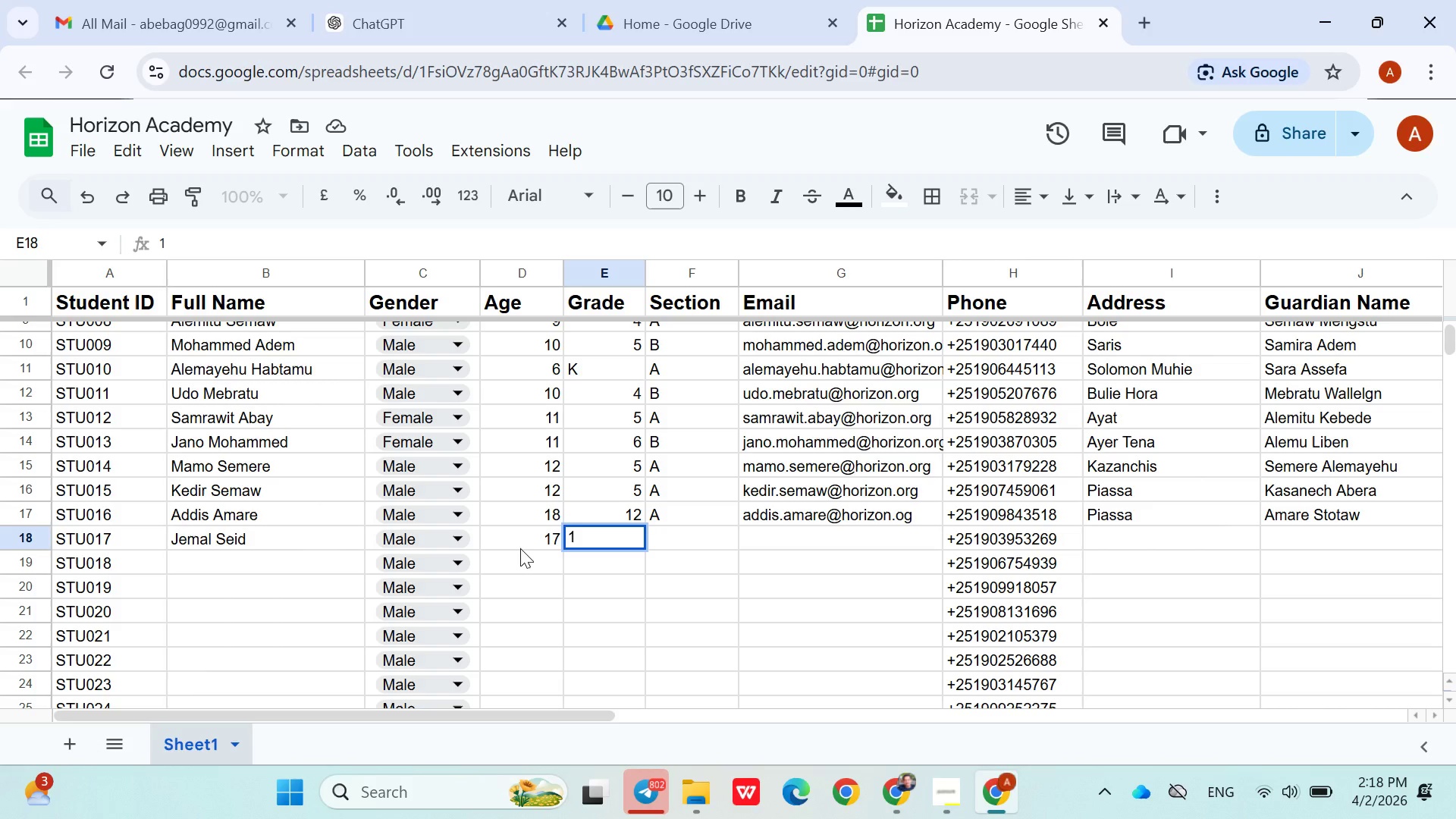 
key(1)
 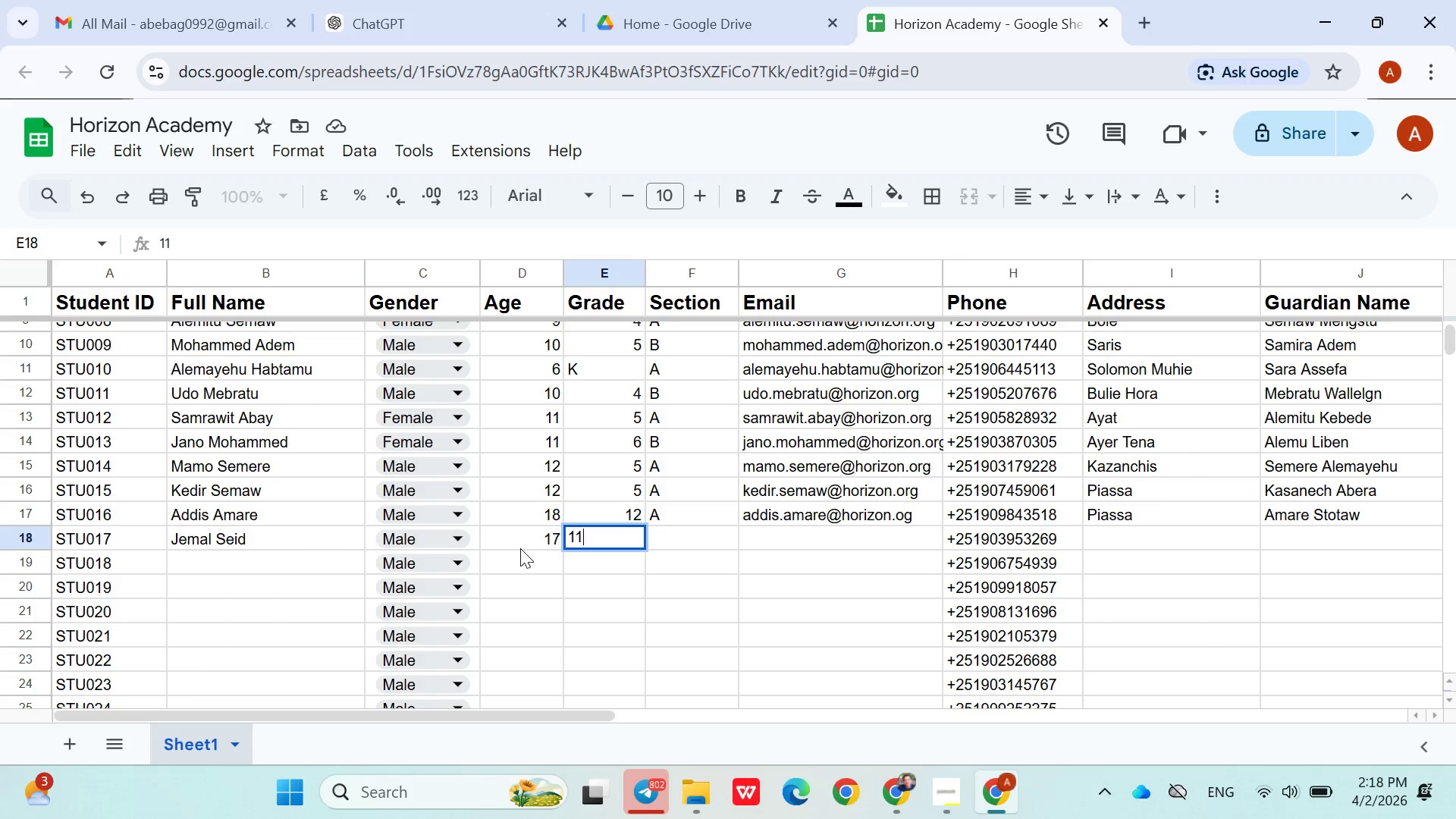 
key(ArrowRight)
 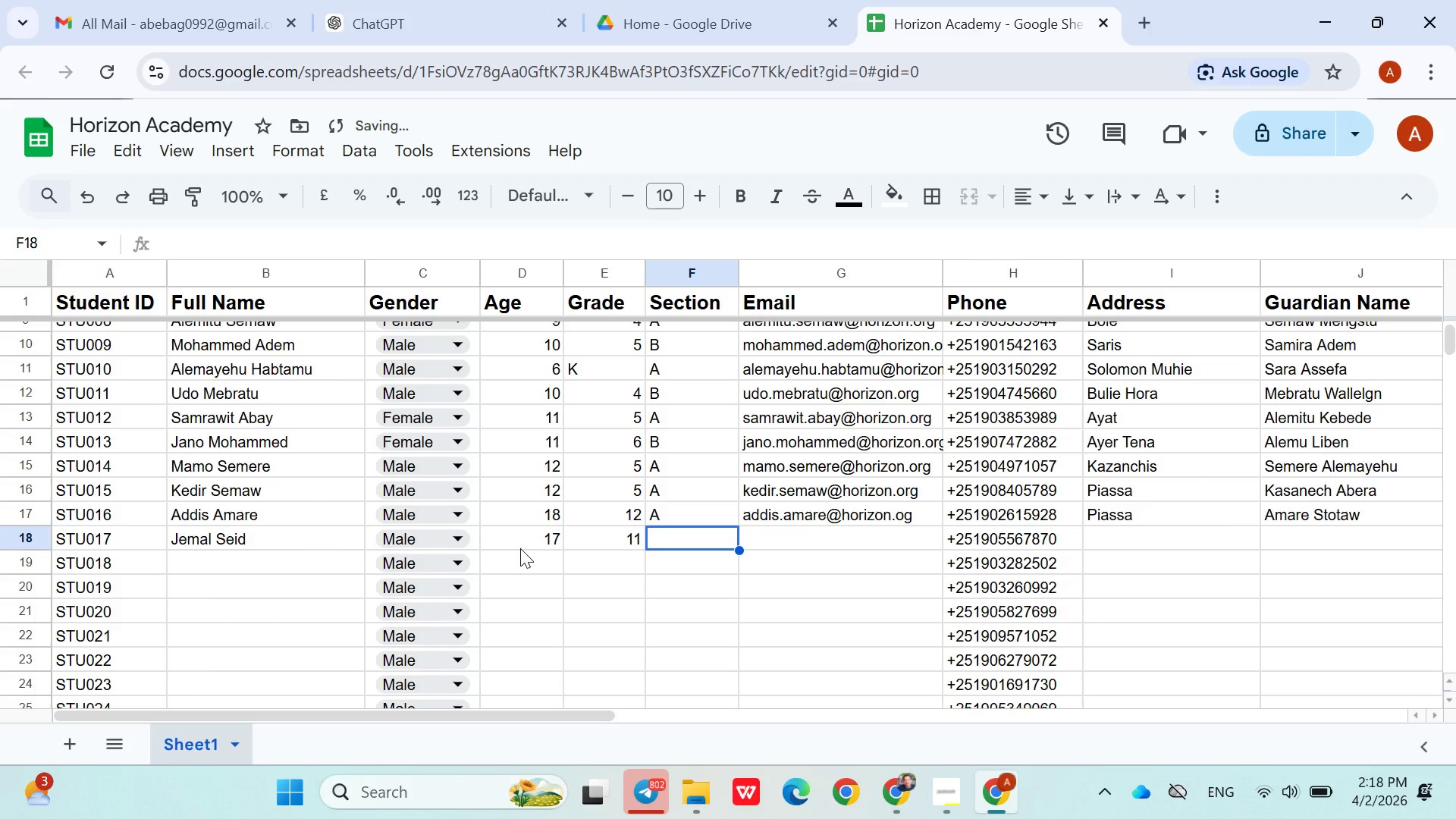 
key(Shift+A)
 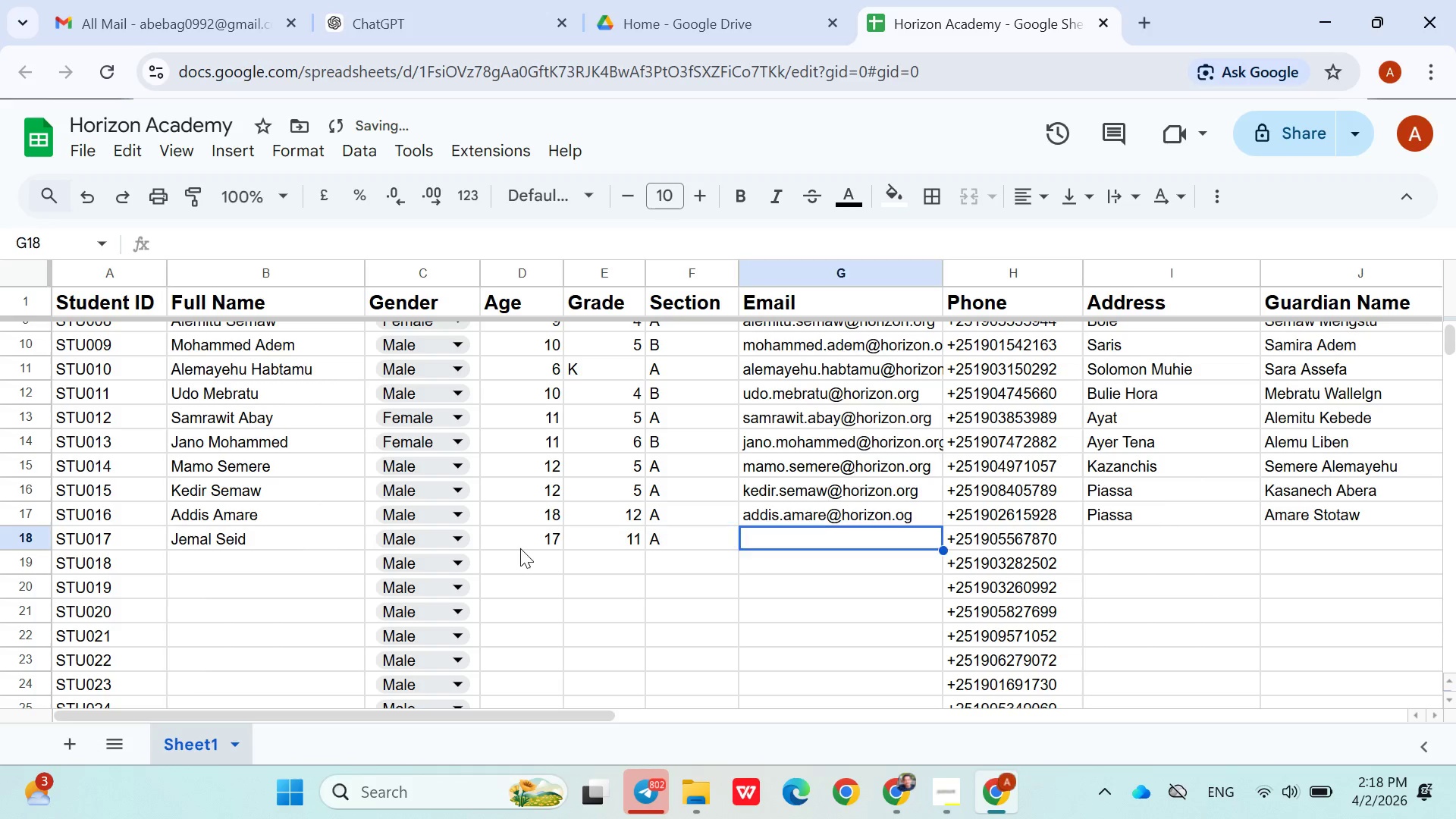 
key(ArrowRight)
 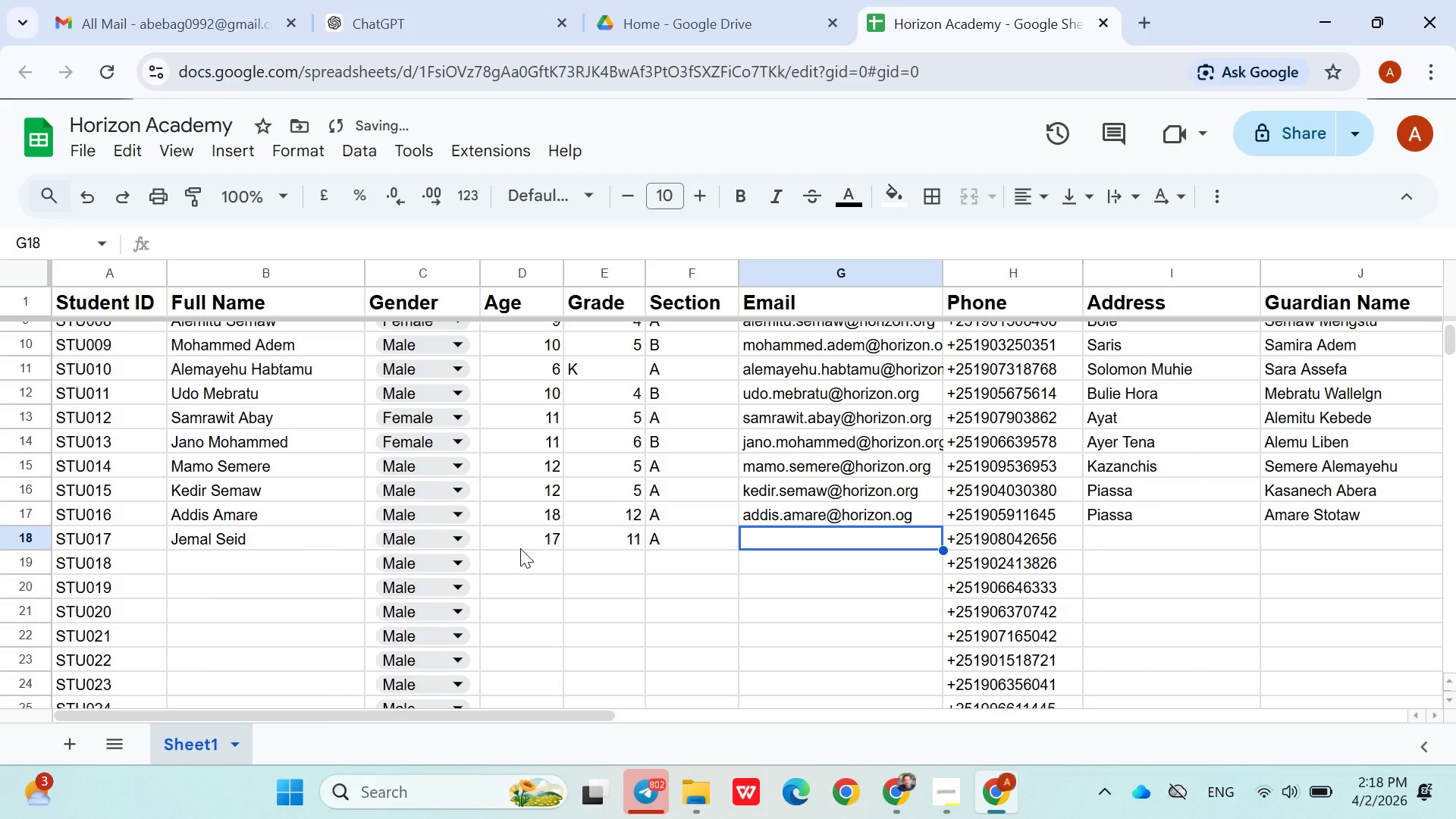 
type(jemal.seid@horizon.org)
 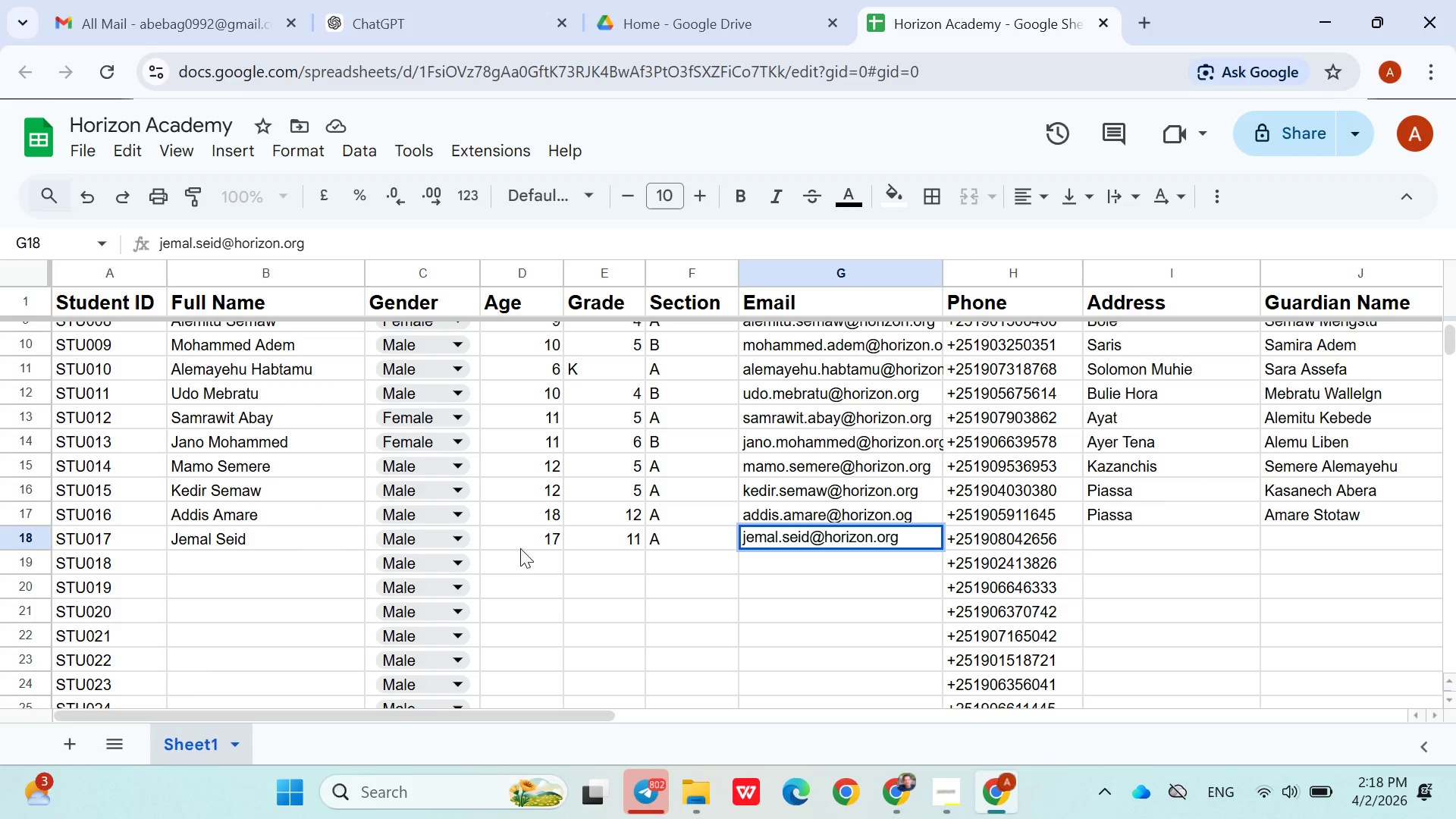 
key(ArrowRight)
 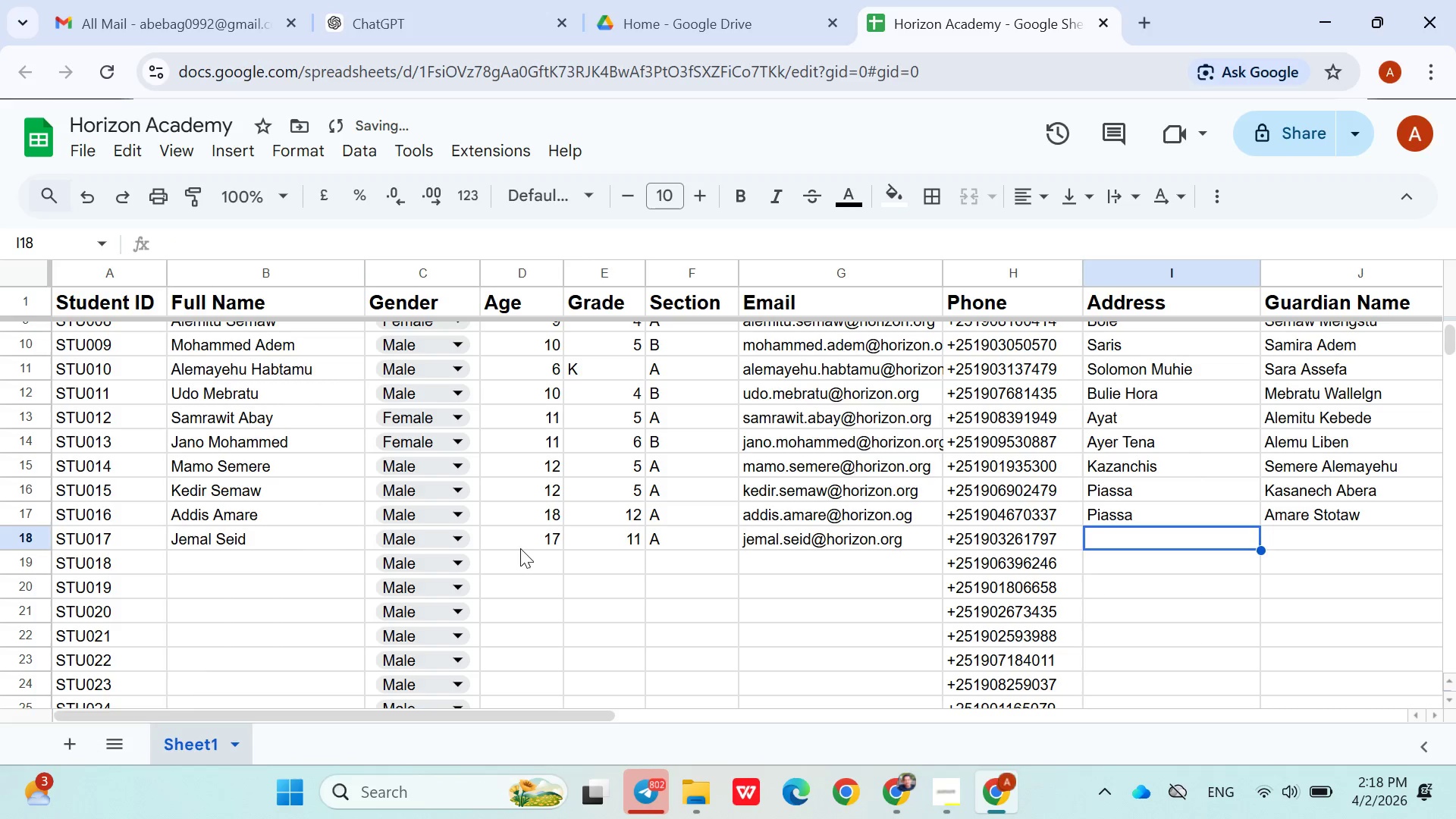 
key(ArrowRight)
 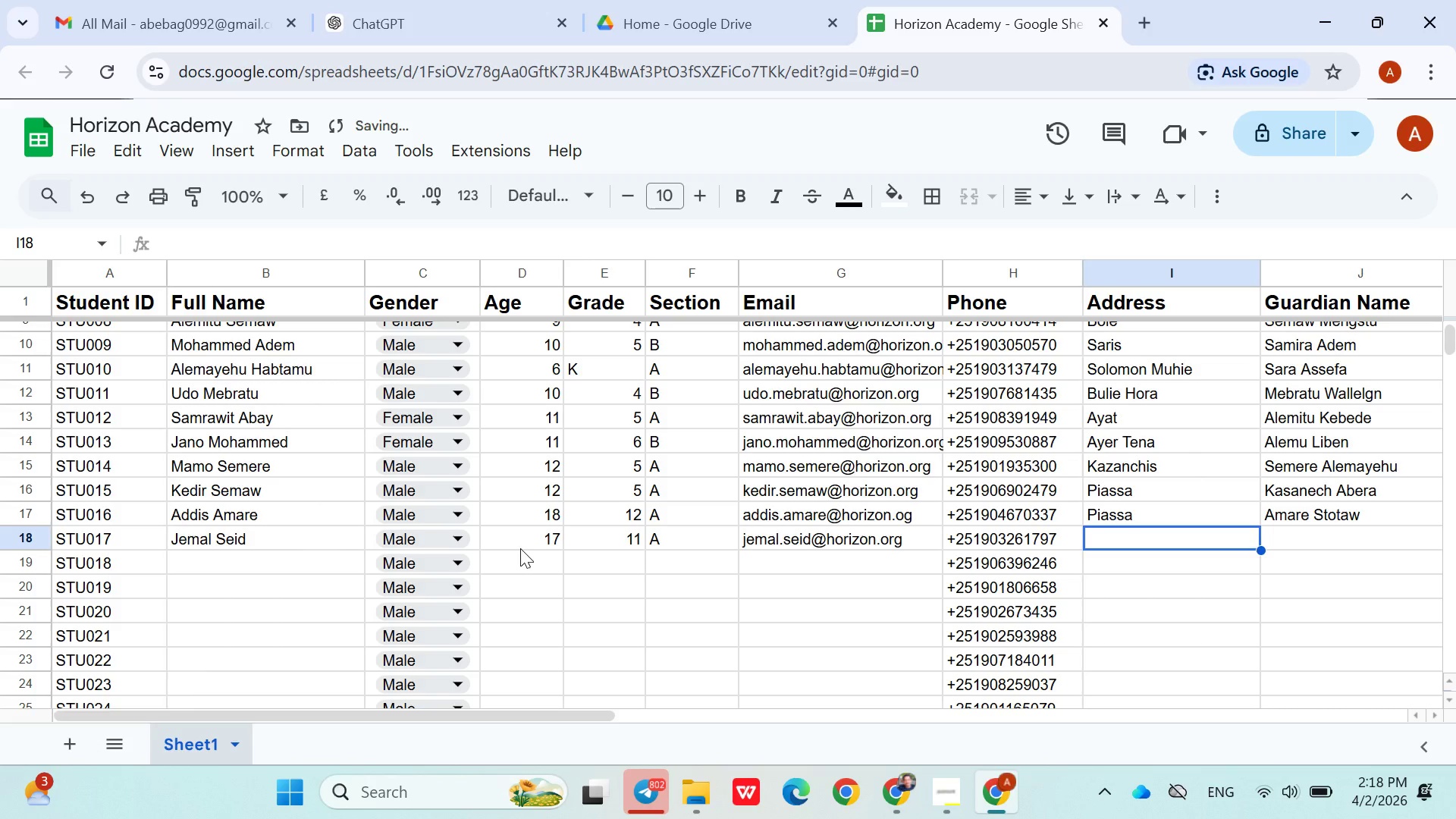 
type(Cherkos)
 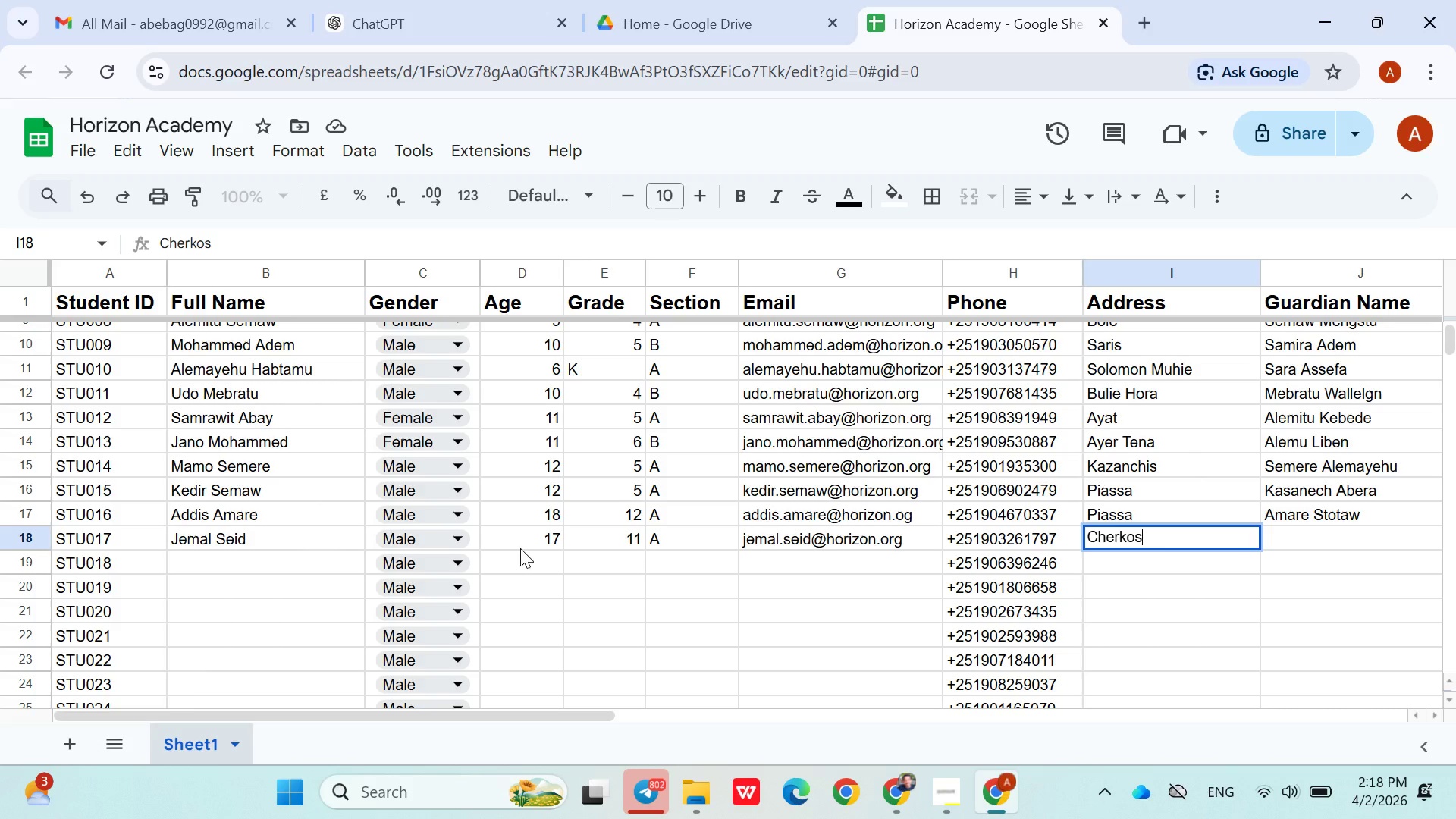 
key(ArrowRight)
 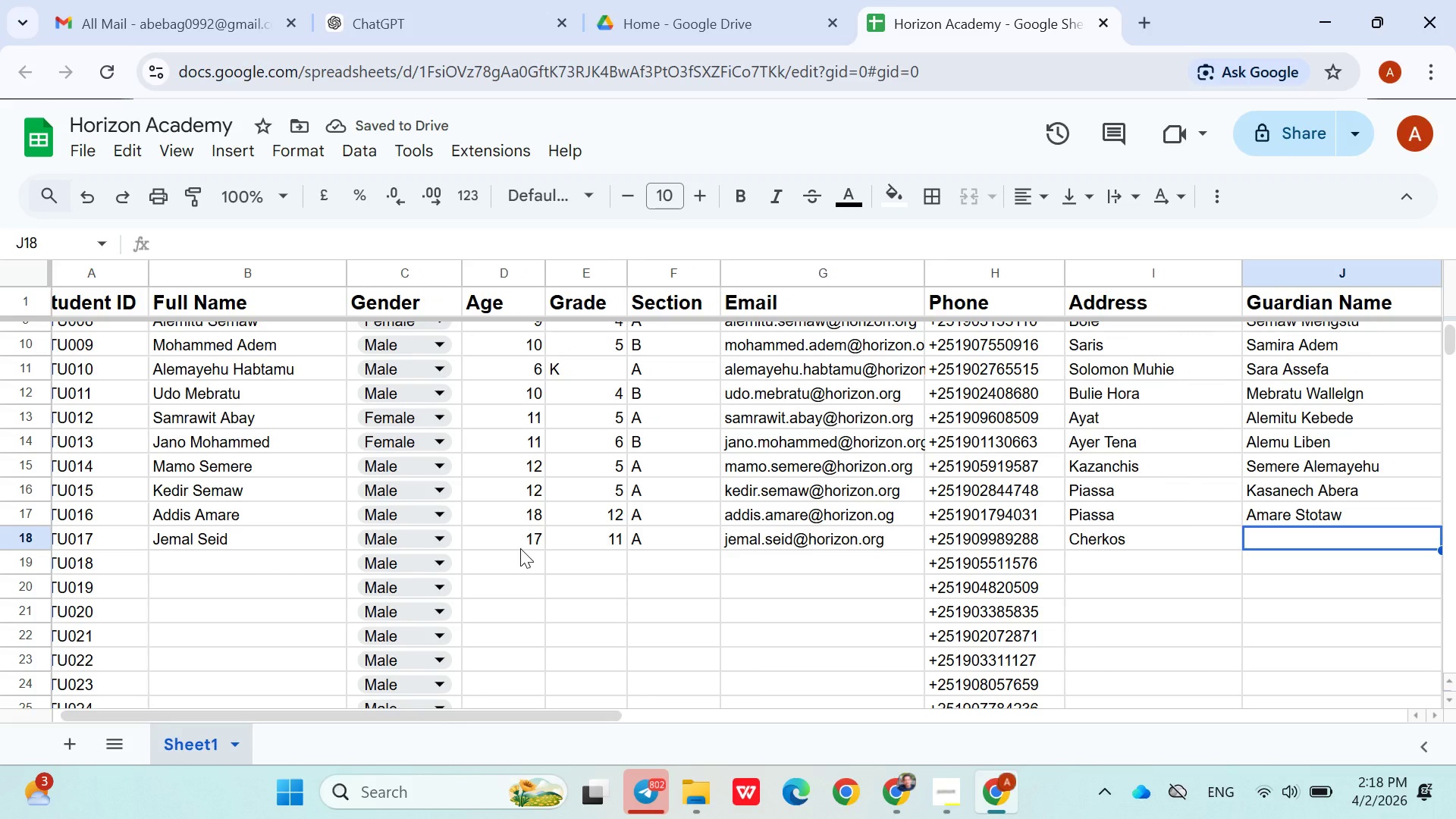 
wait(8.91)
 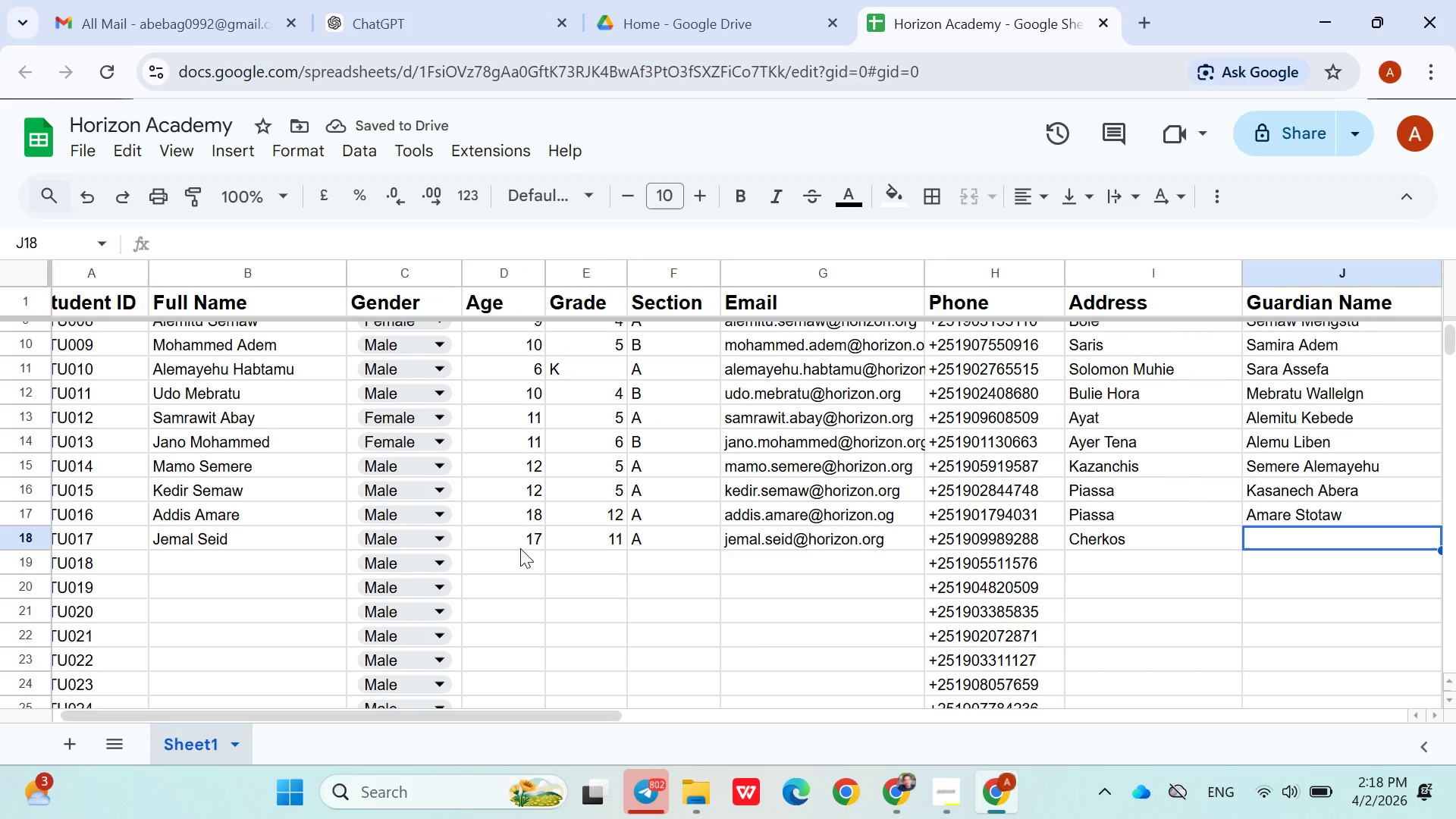 
type(Seid Asmamaw)
 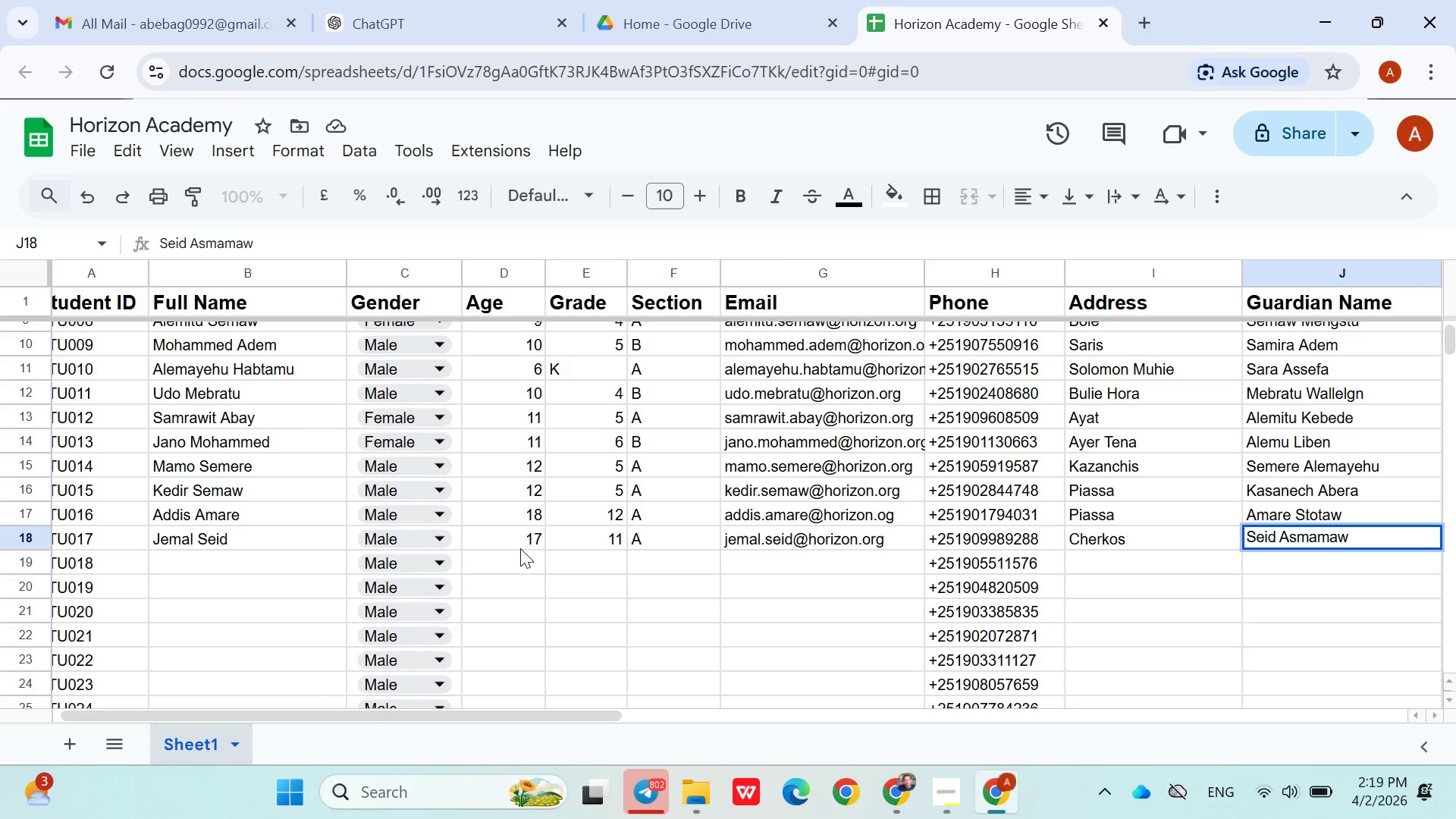 
key(ArrowRight)
 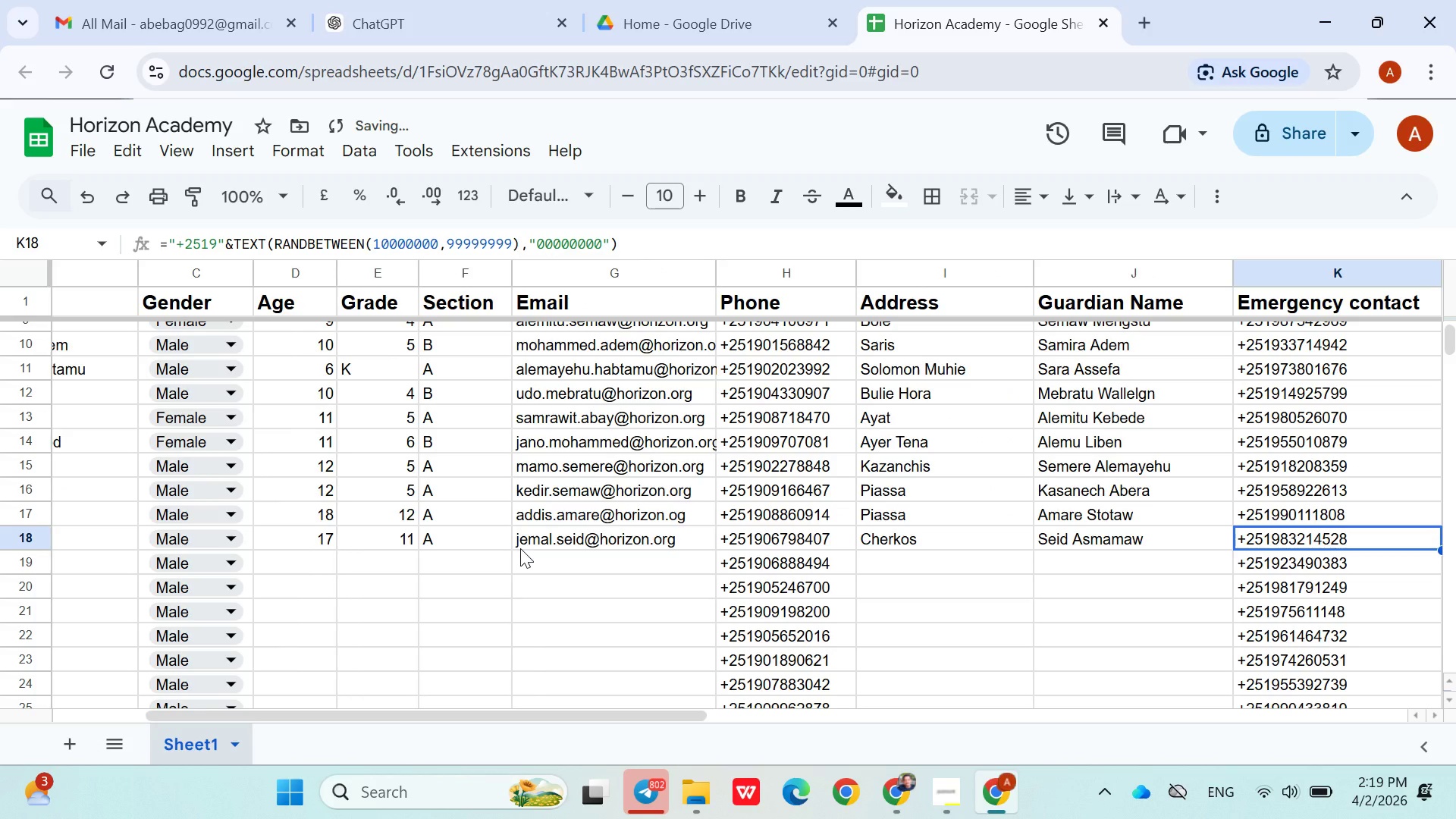 
key(ArrowDown)
 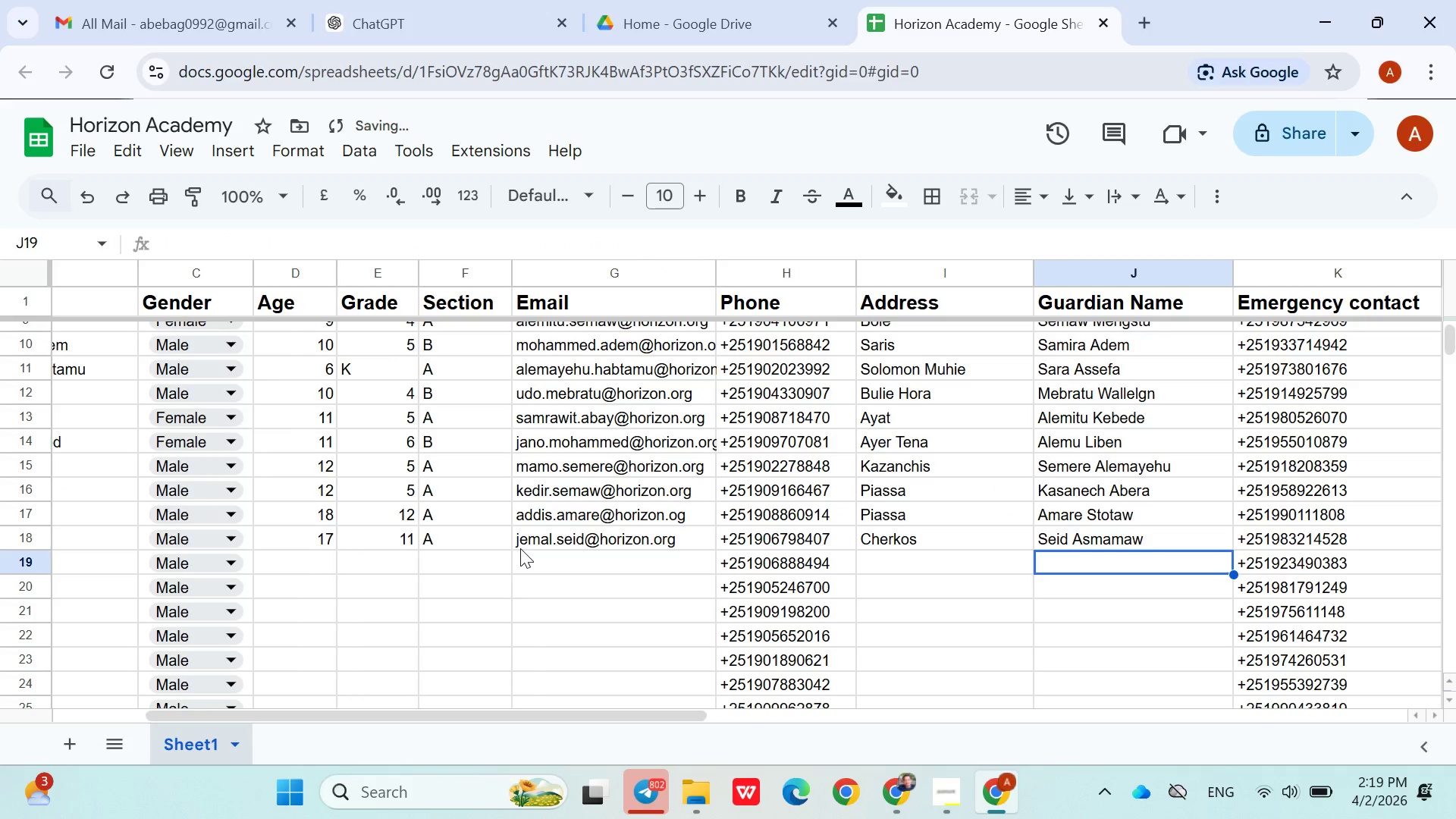 
hold_key(key=ArrowLeft, duration=1.2)
 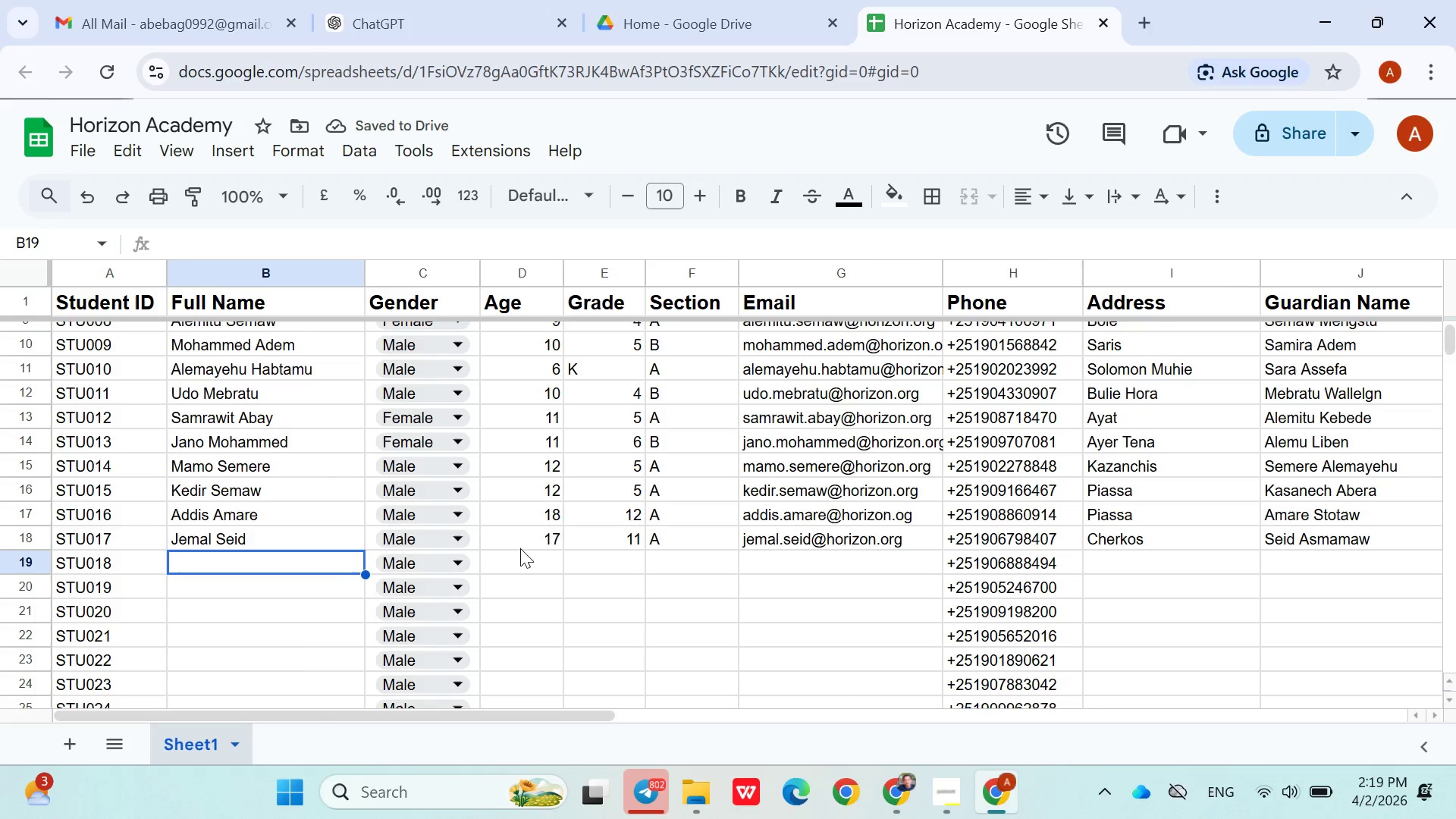 
key(ArrowRight)
 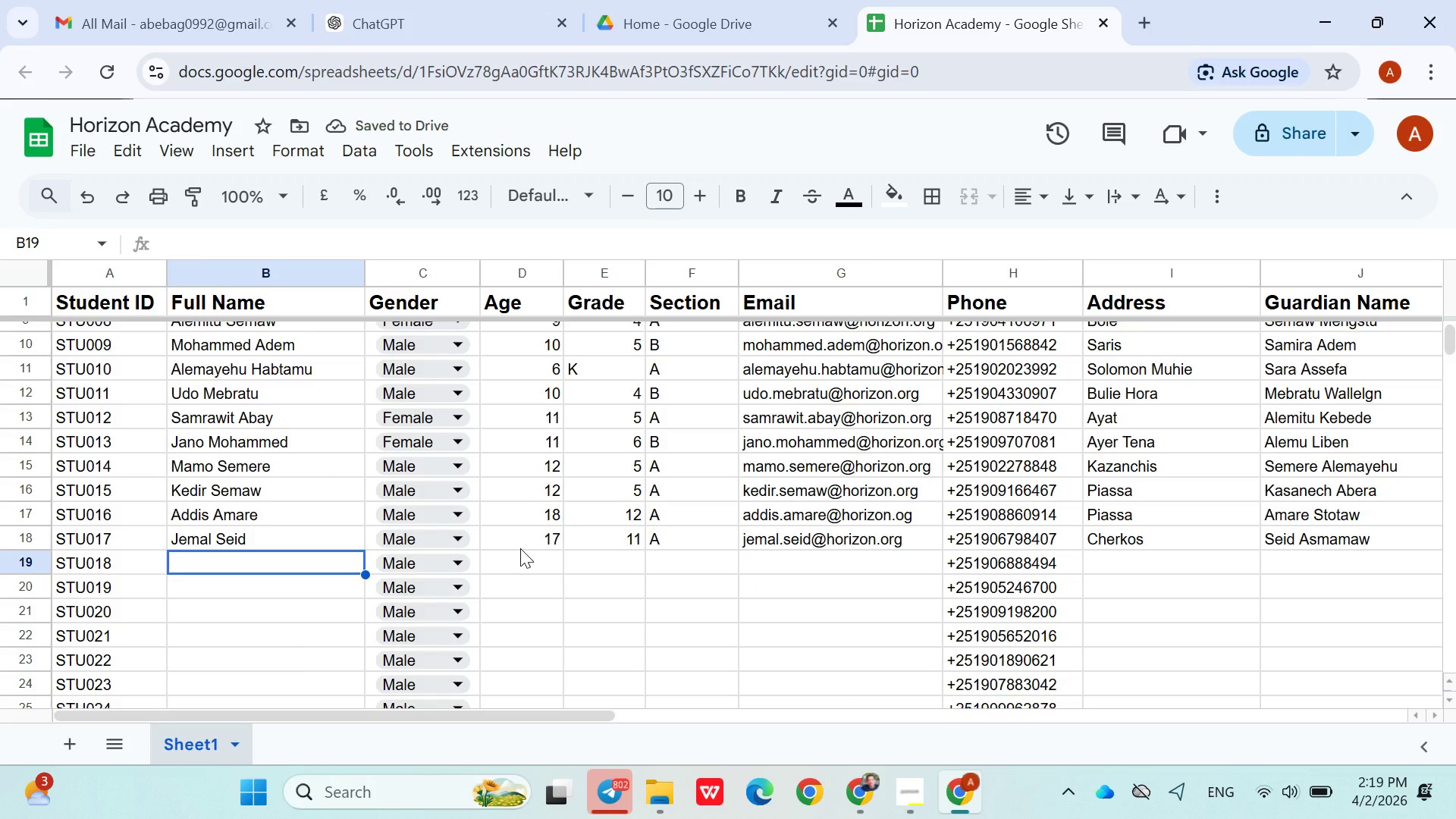 
hold_key(key=ShiftLeft, duration=1.51)
 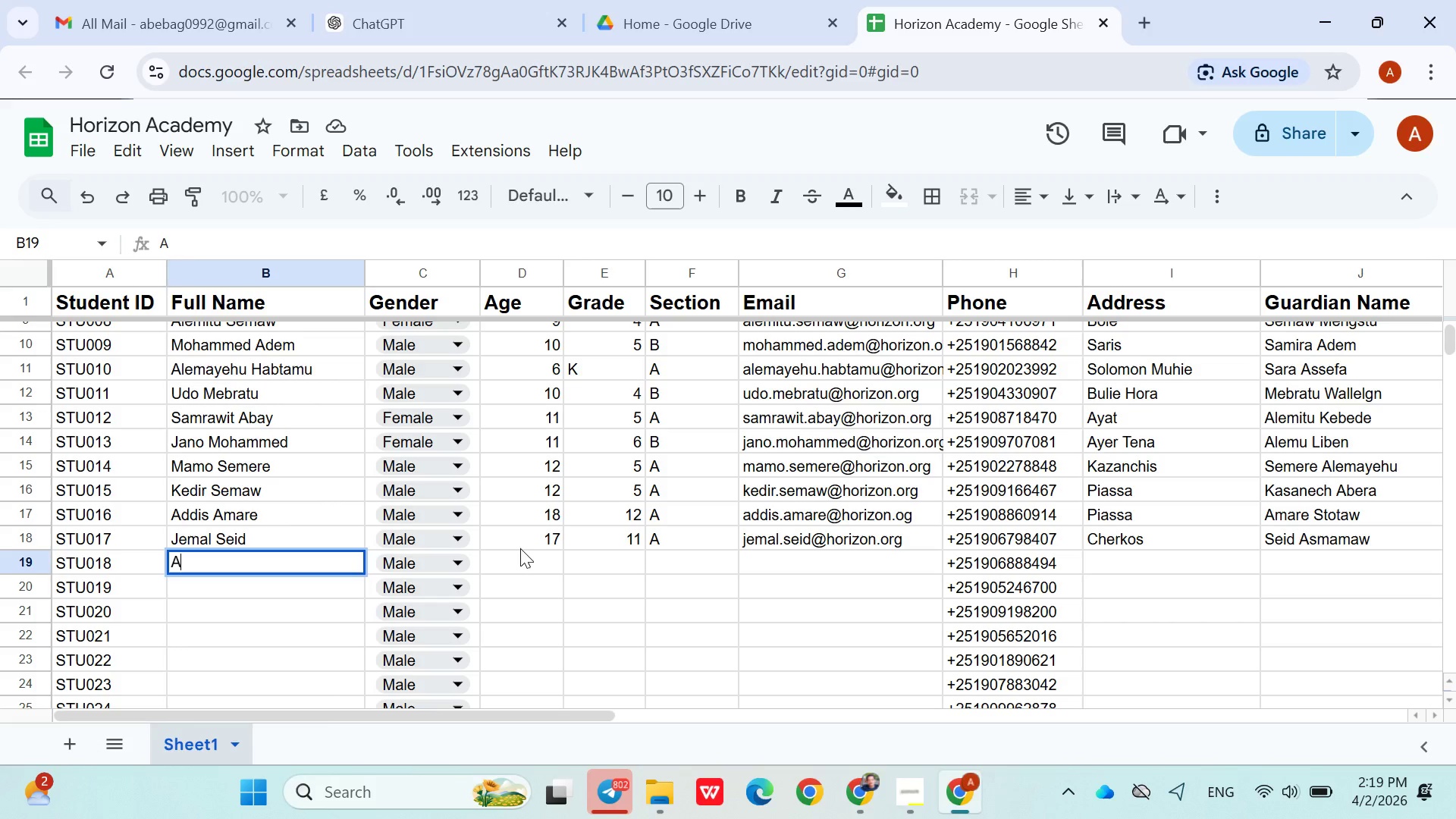 
type(Aweke Adane)
 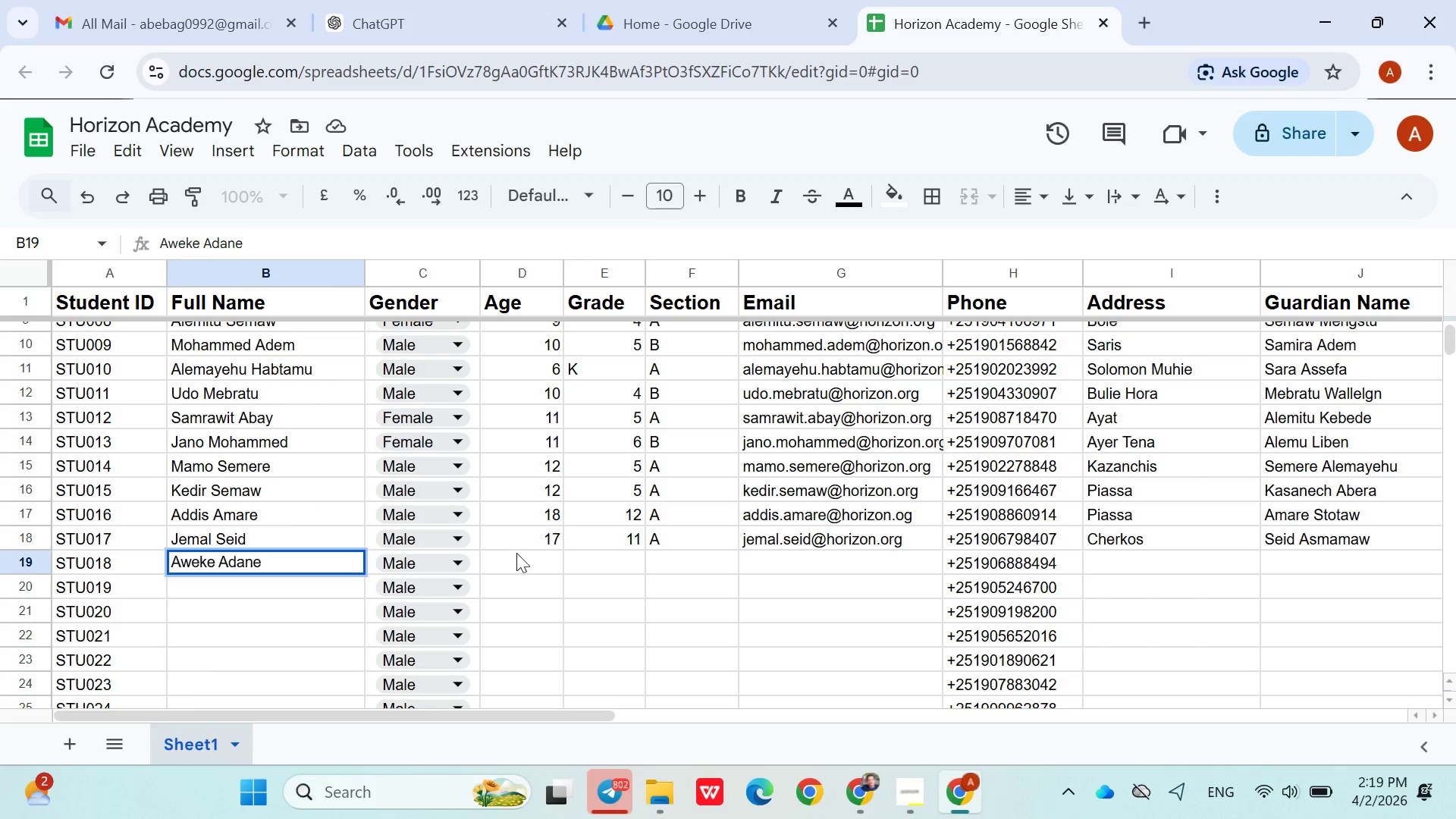 
left_click([513, 556])
 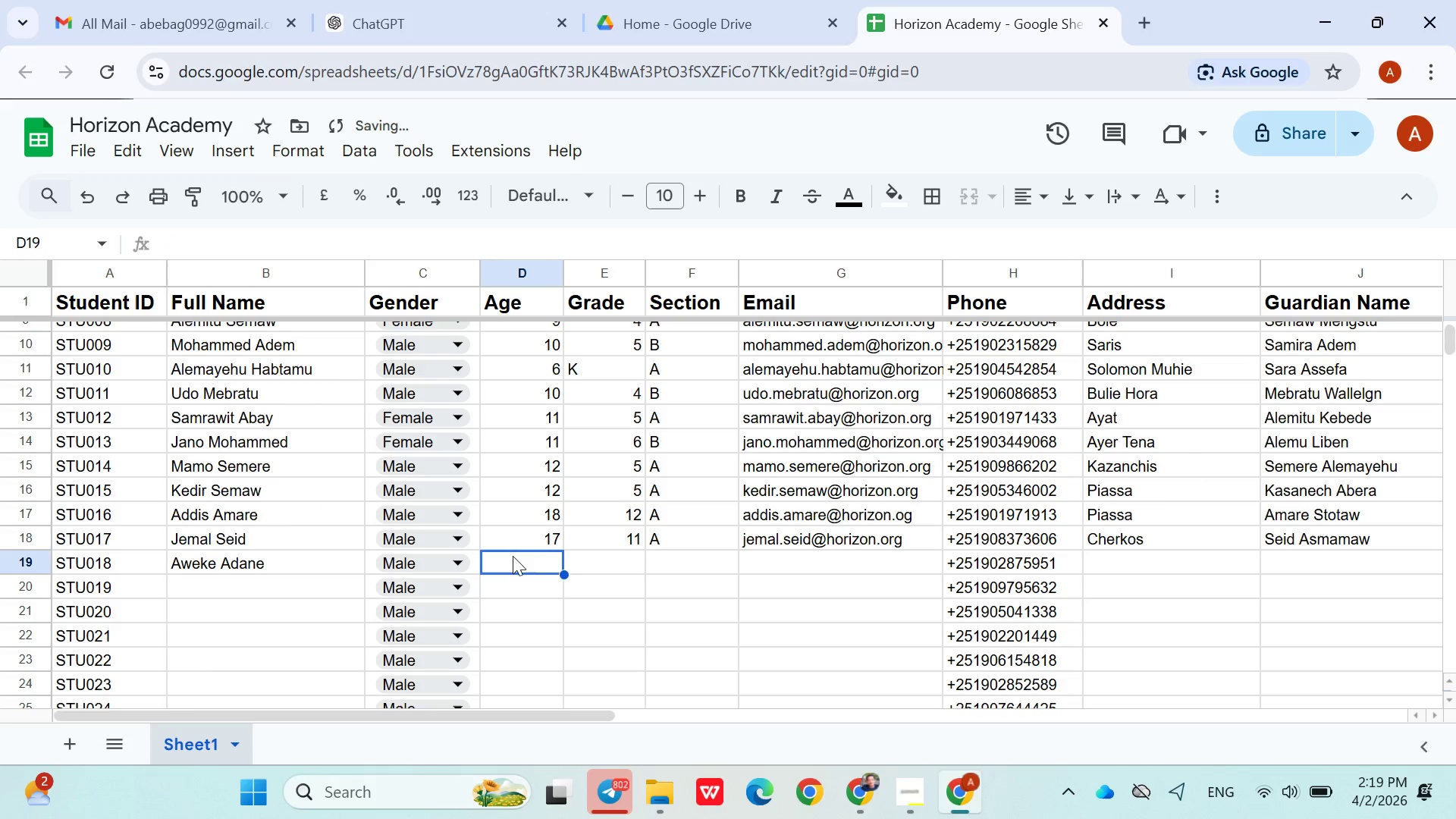 
type(18)
 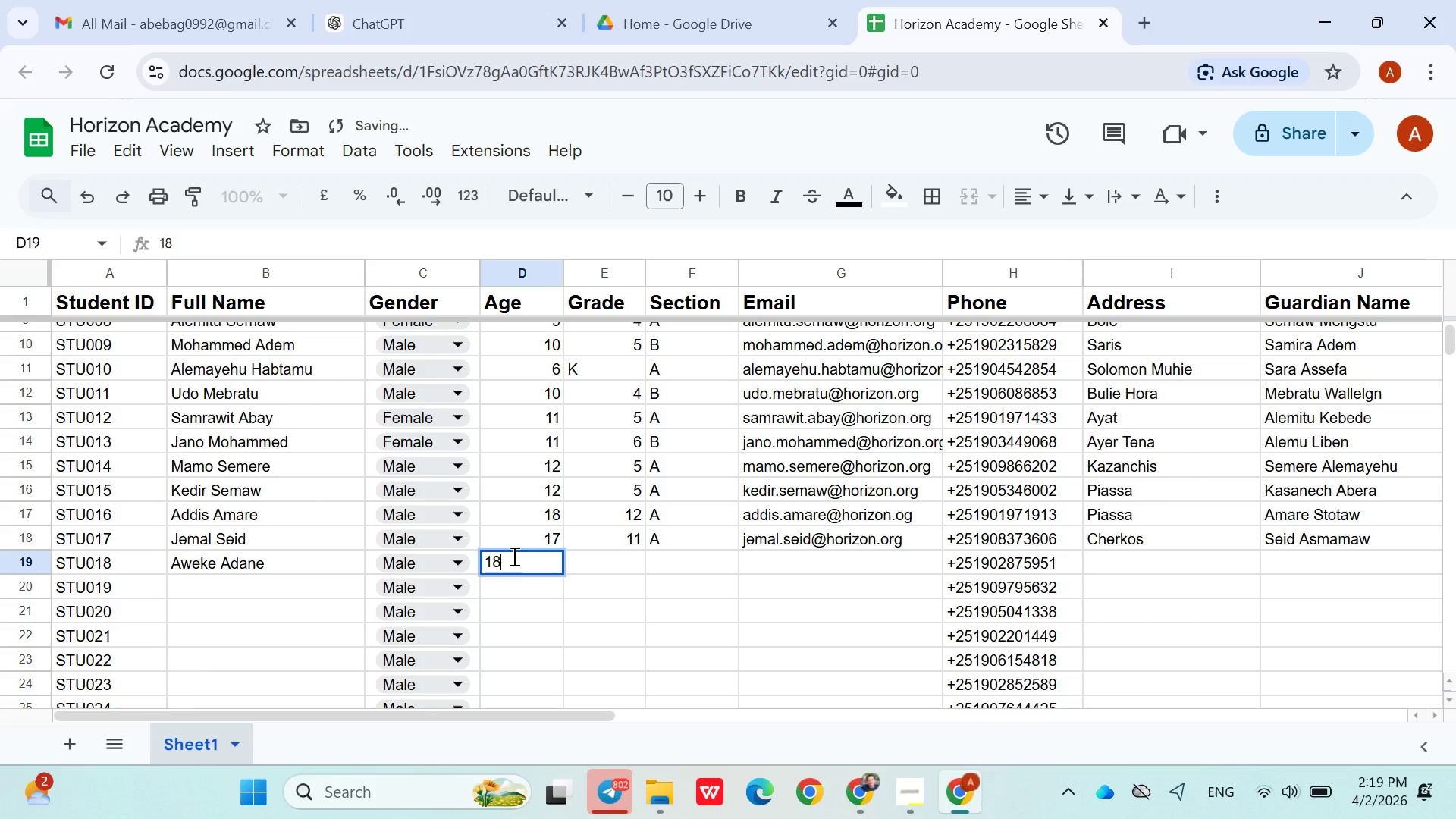 
key(ArrowRight)
 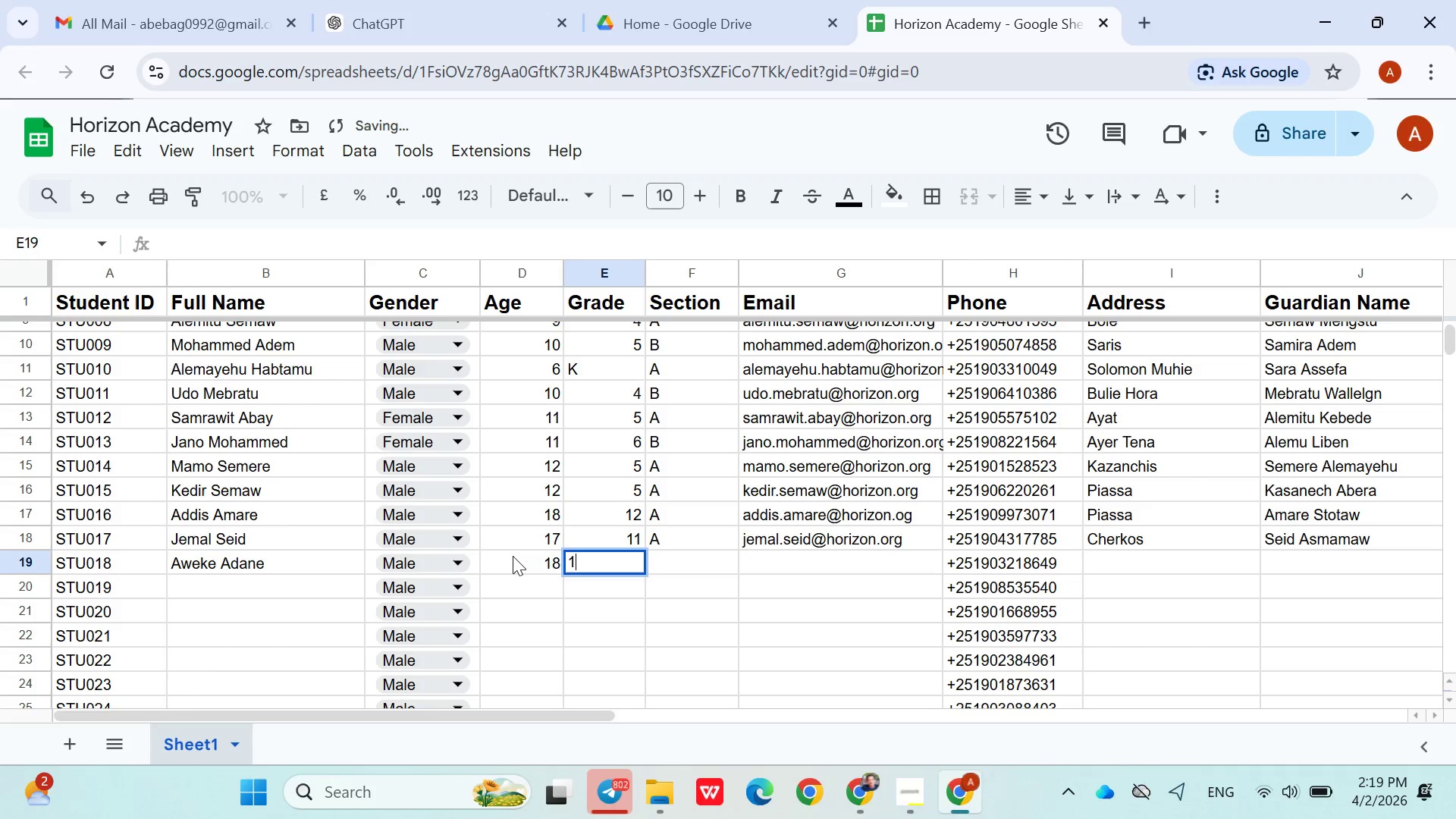 
type(12)
 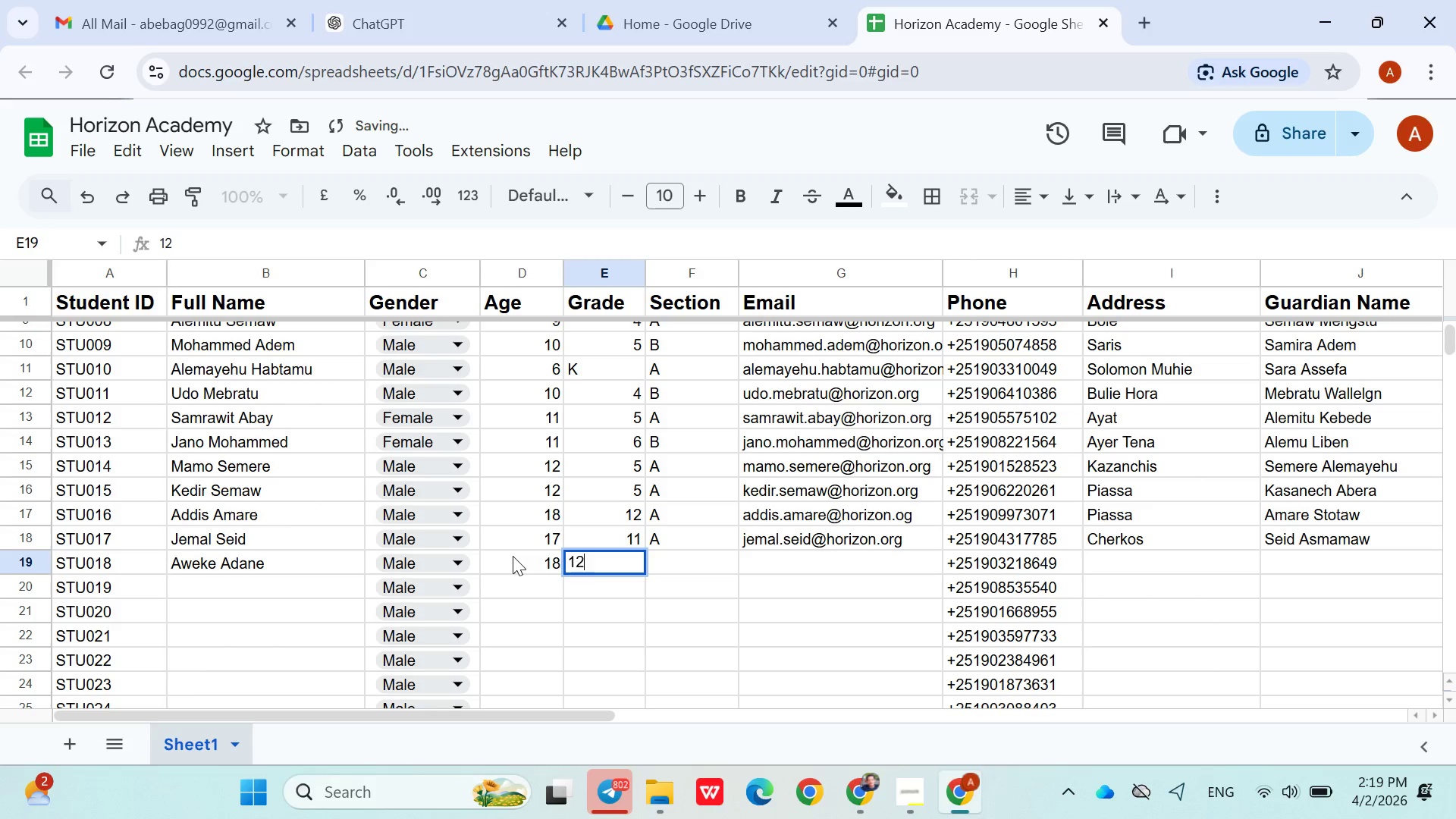 
key(ArrowRight)
 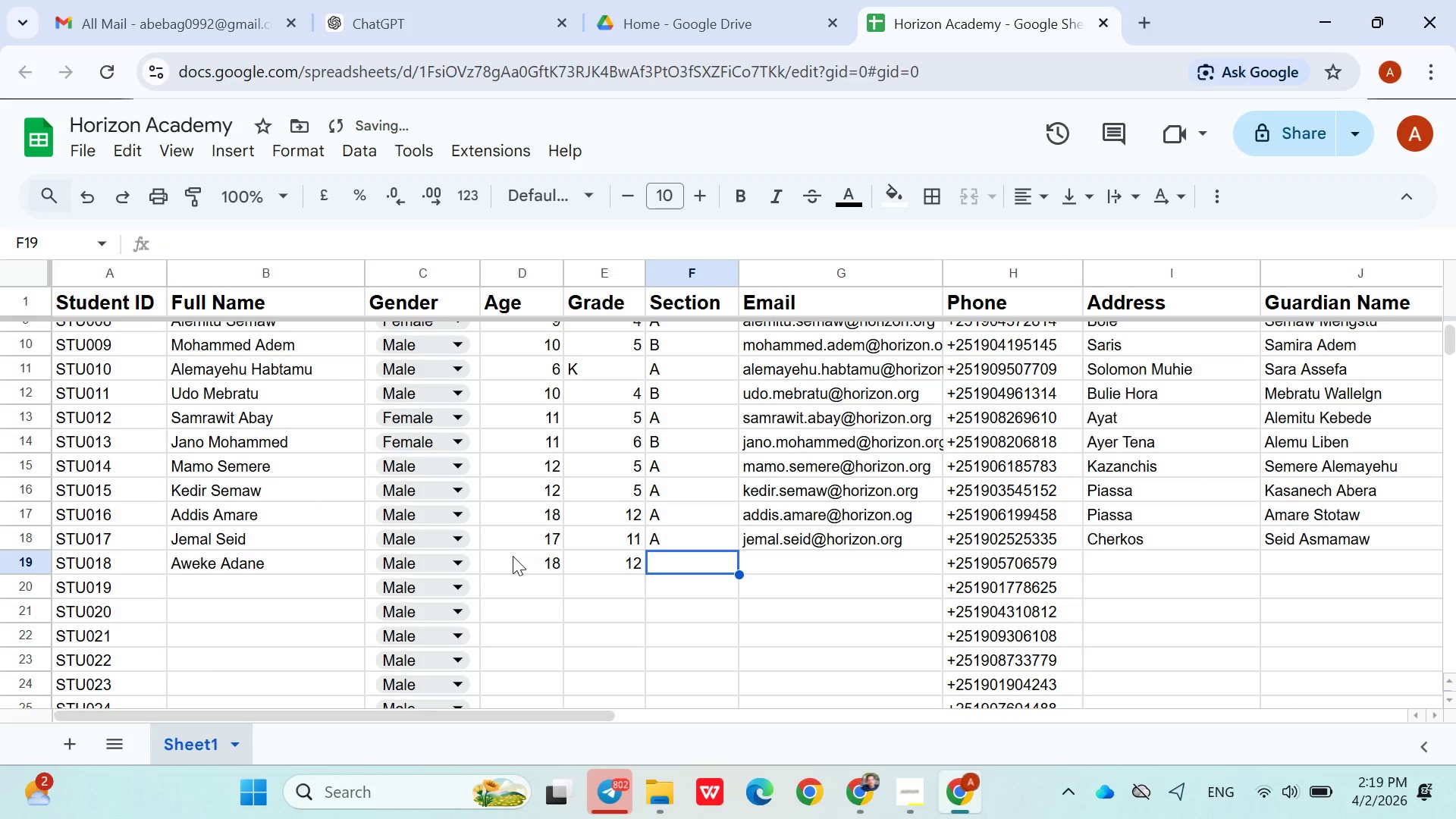 
key(Shift+A)
 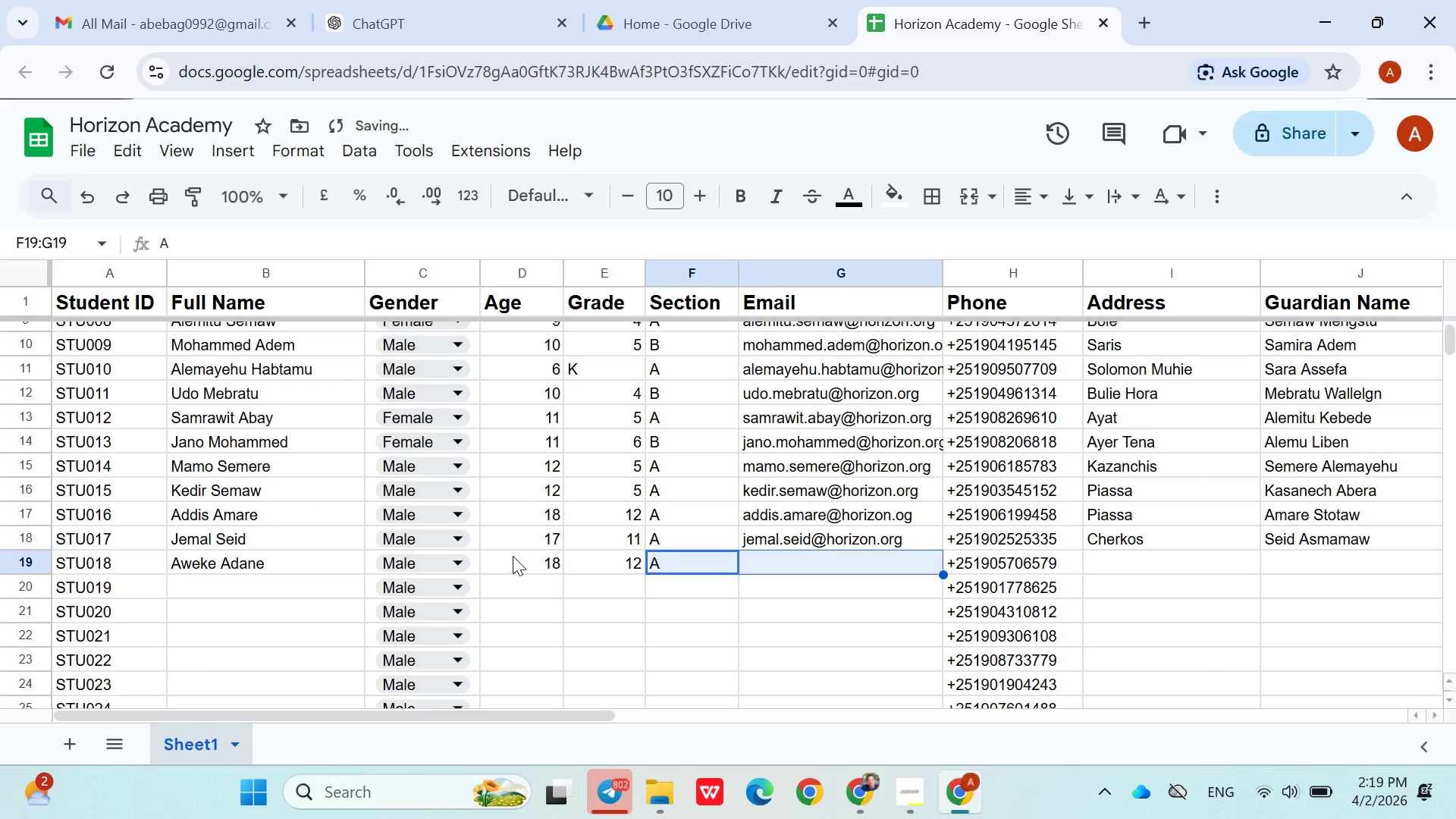 
key(Shift+ArrowRight)
 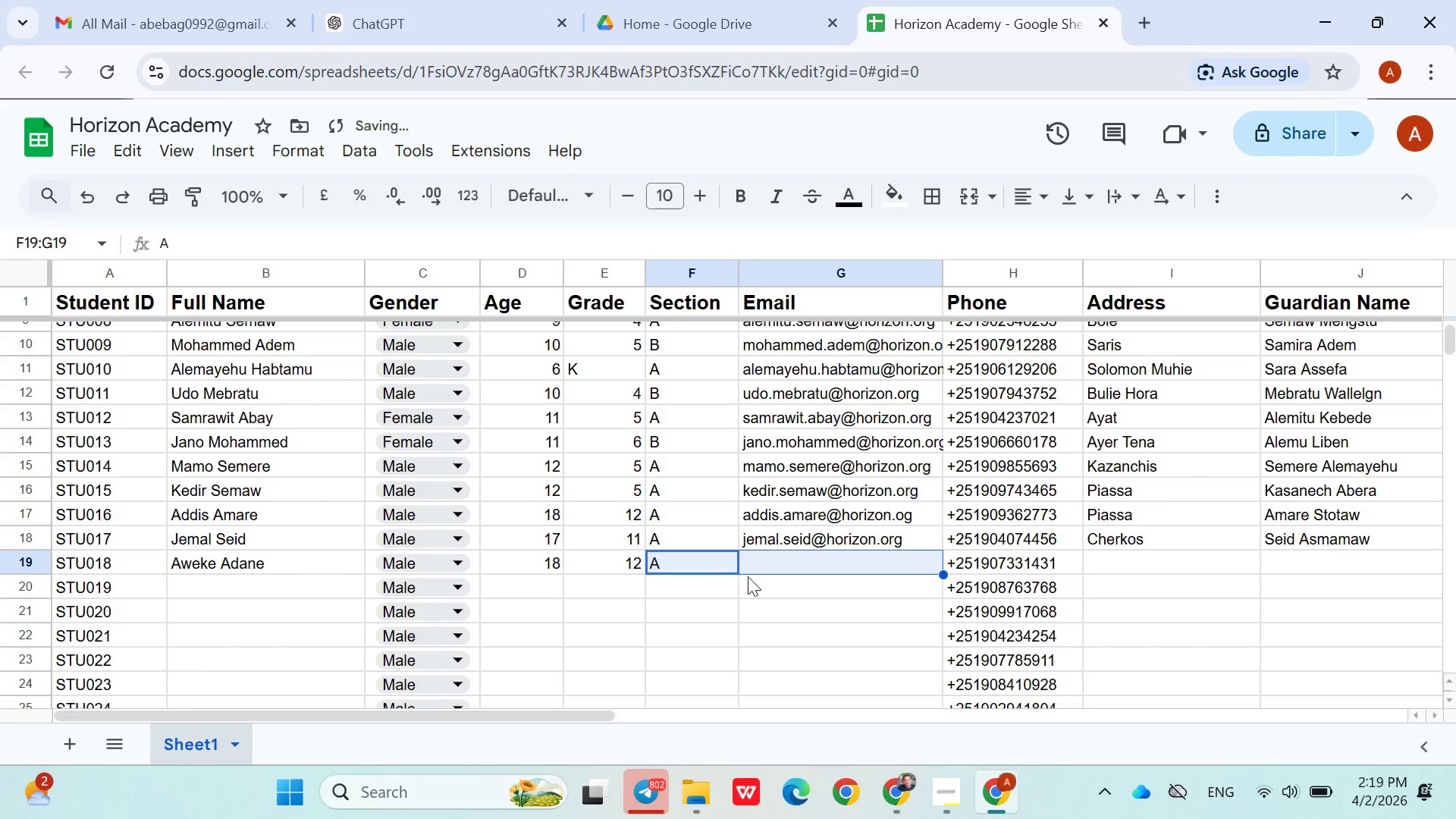 
left_click([759, 566])
 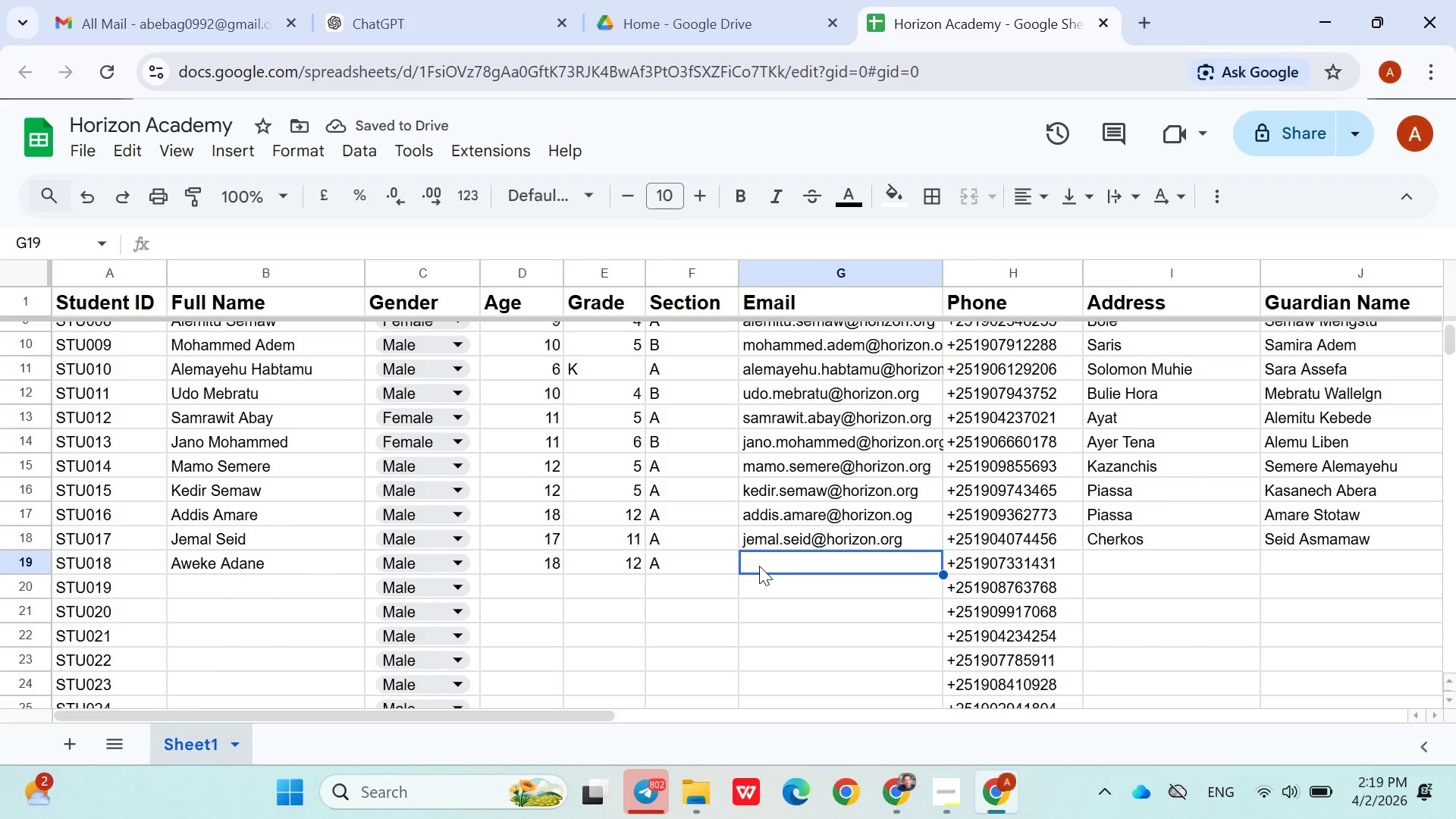 
type(aweke.adane@horizon.org)
 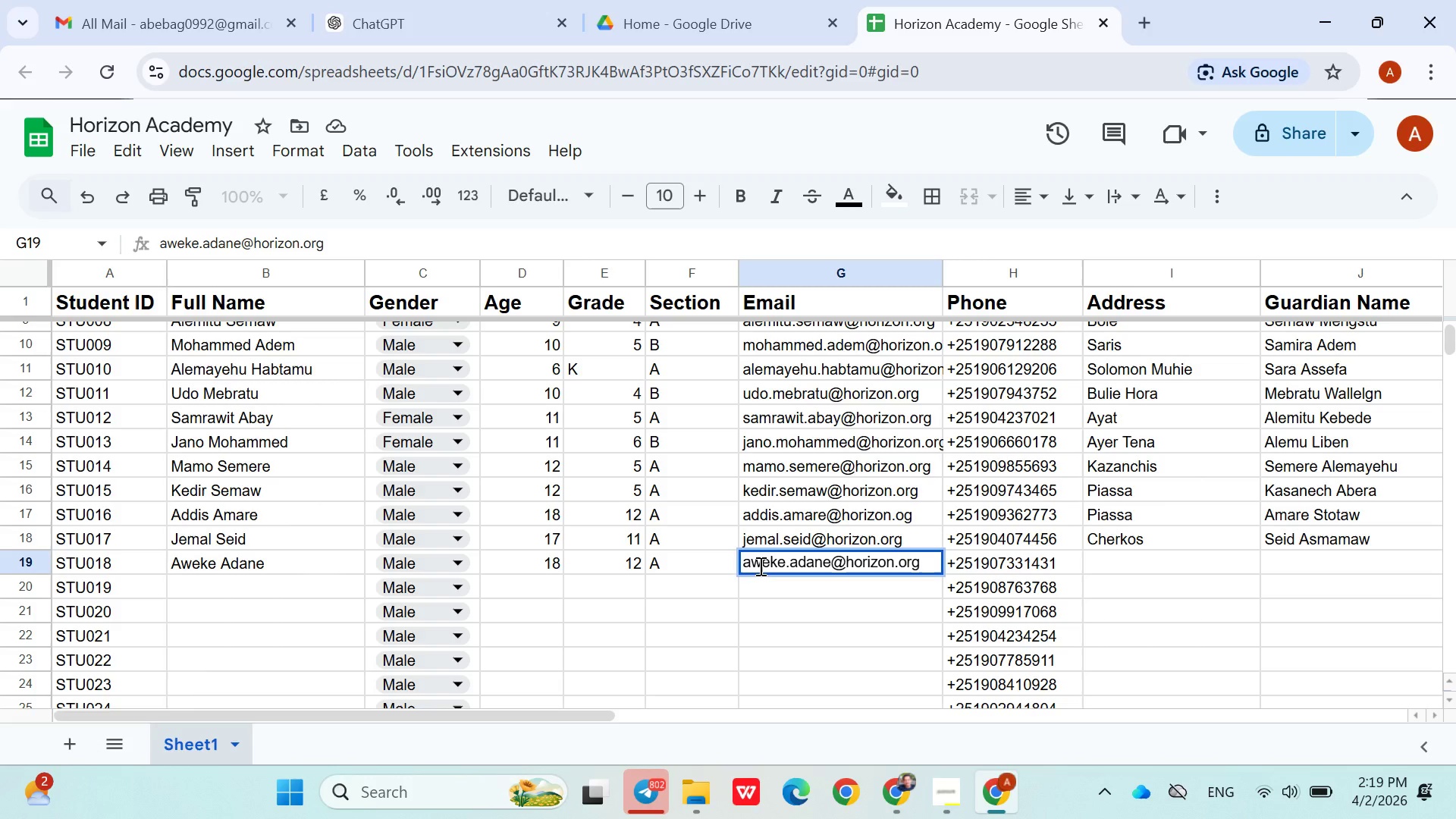 
key(ArrowRight)
 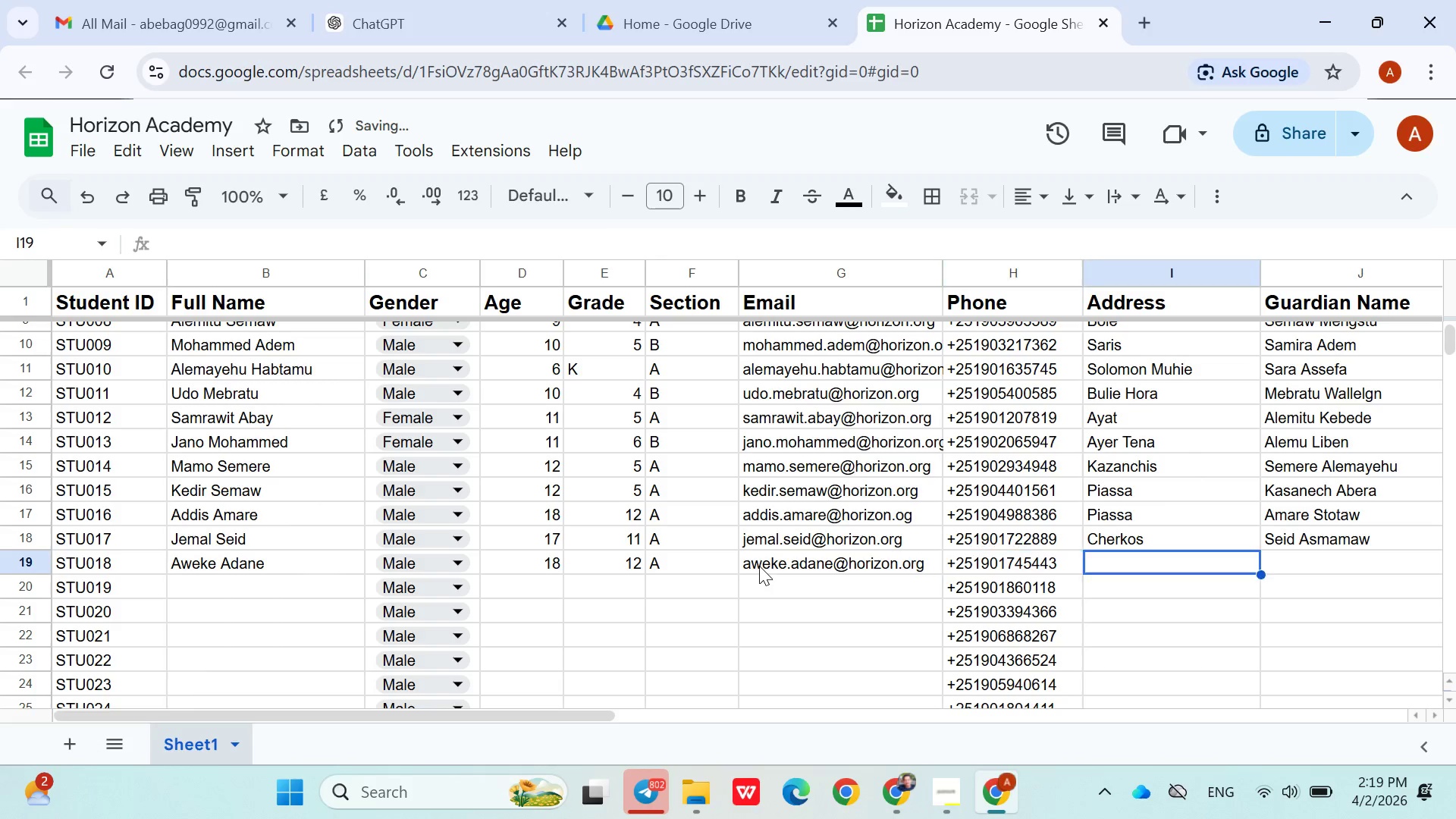 
key(ArrowRight)
 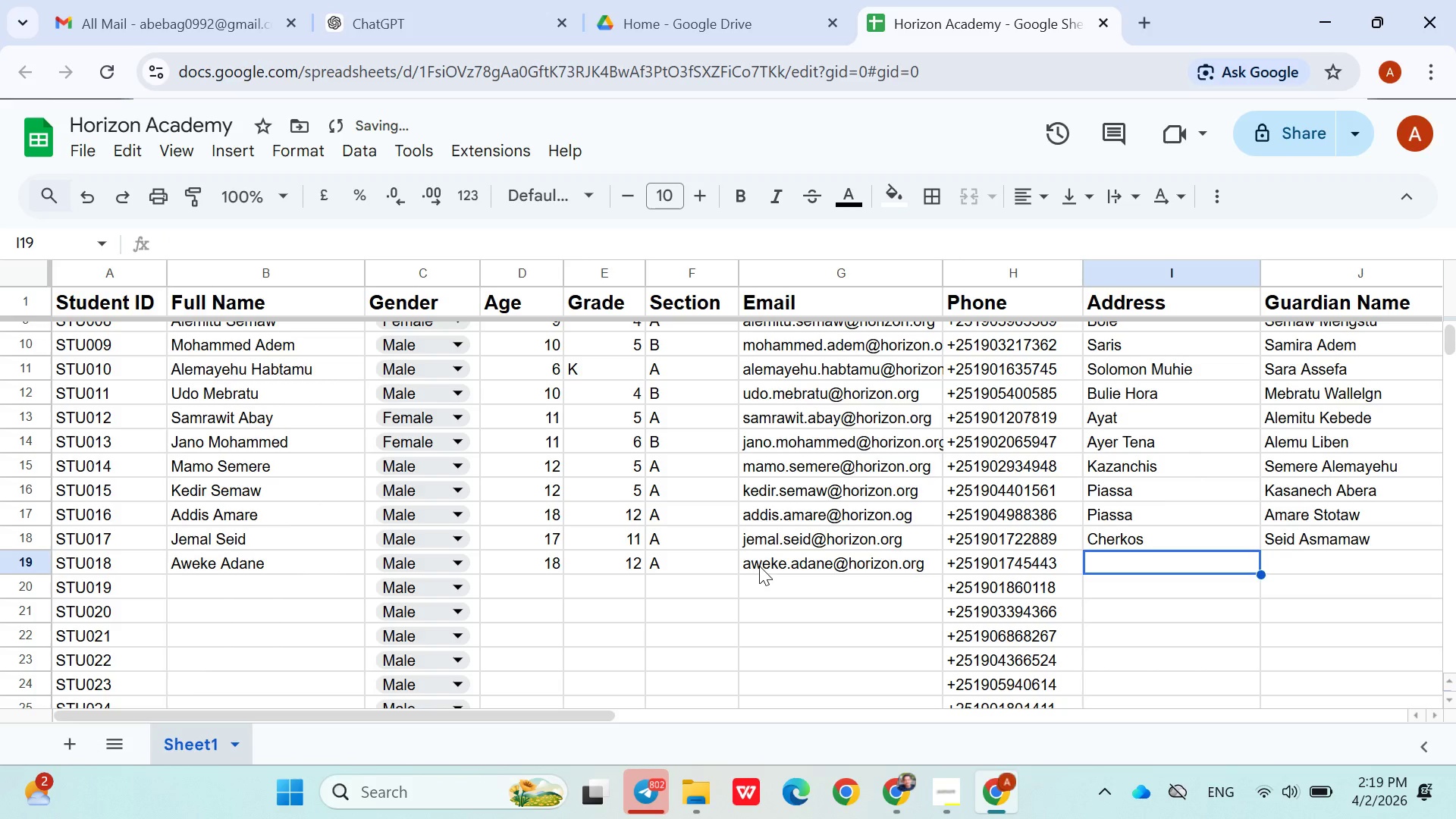 
type(ch)
 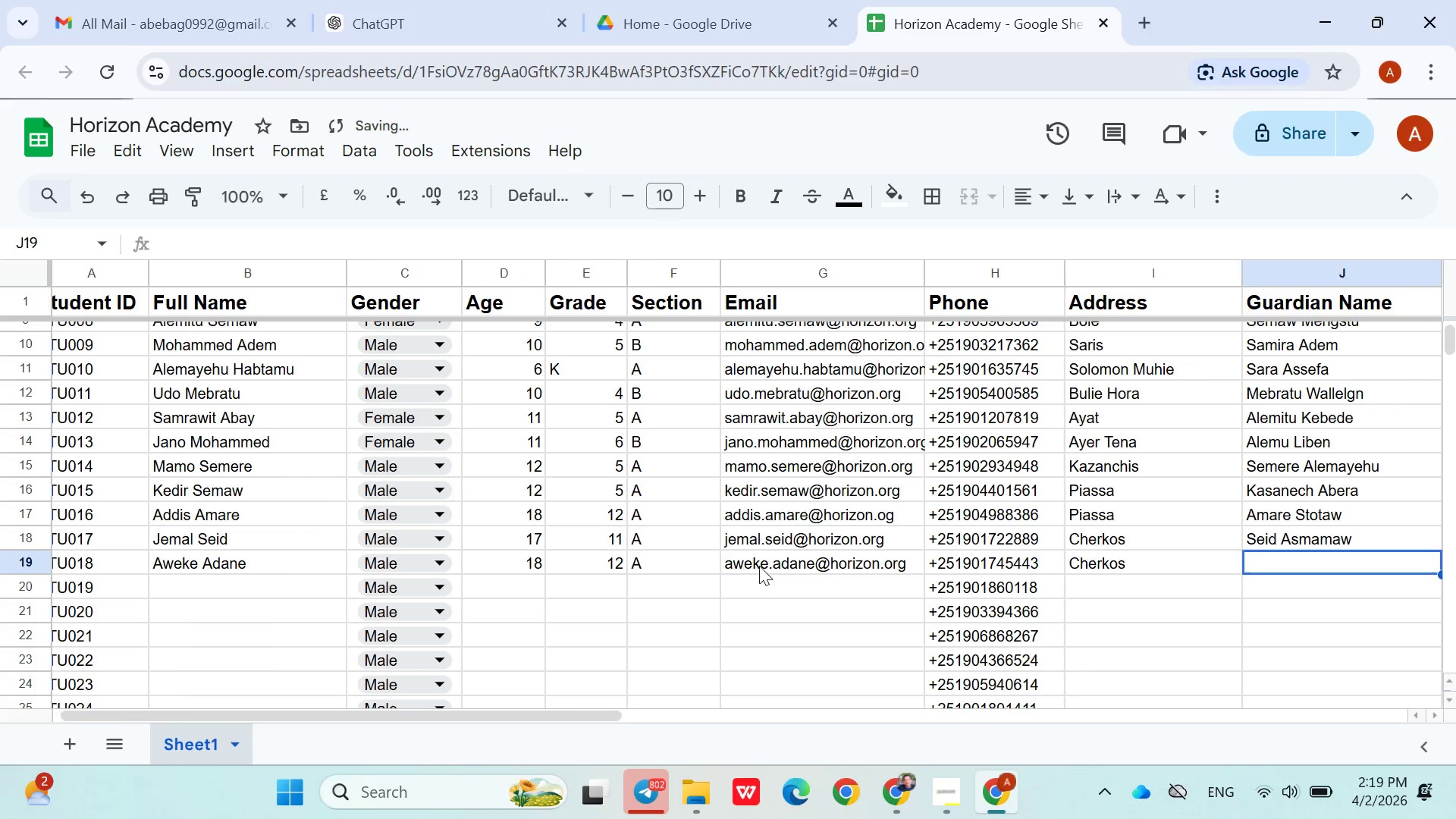 
key(ArrowRight)
 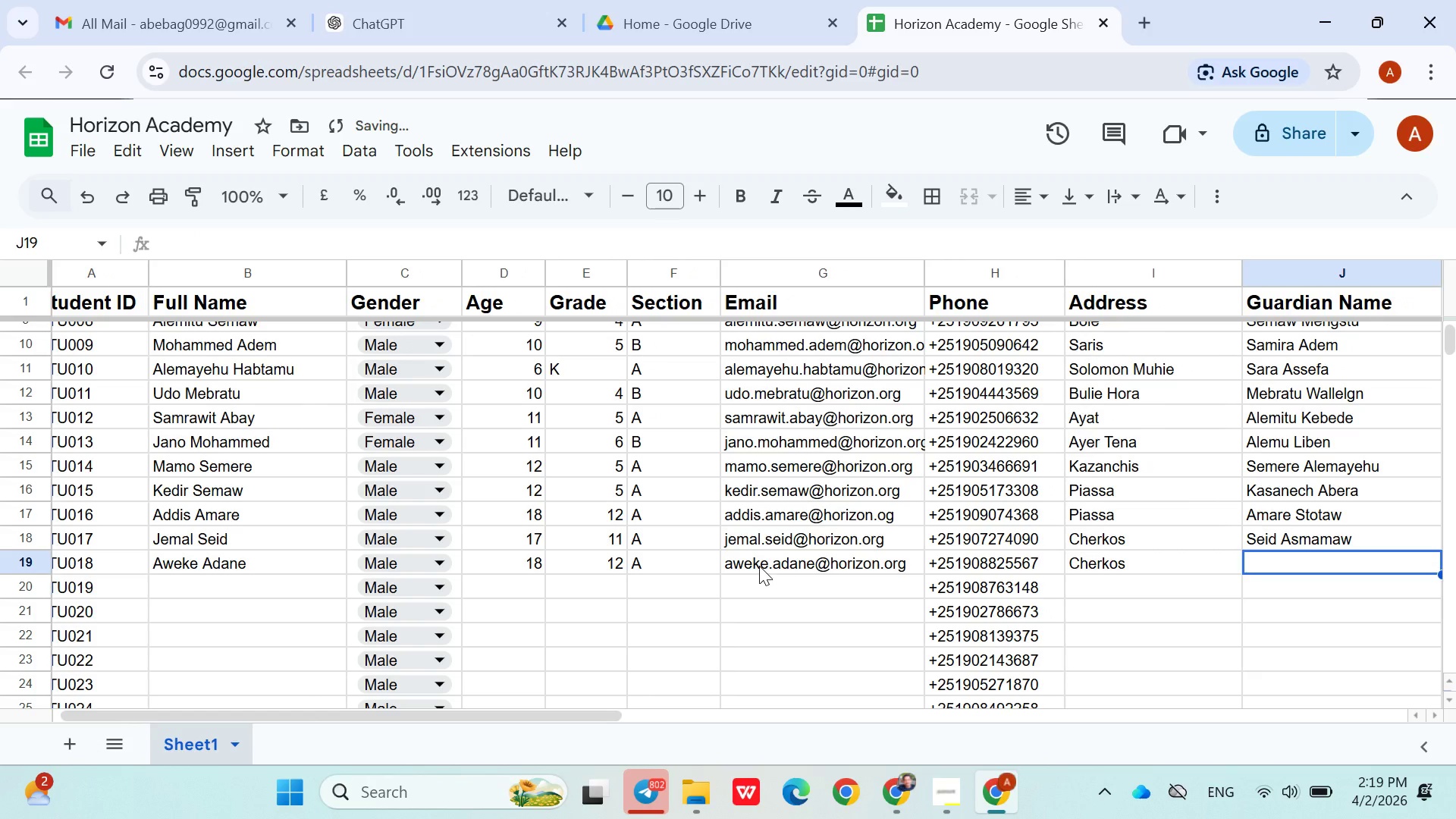 
type(Adane Tamene)
 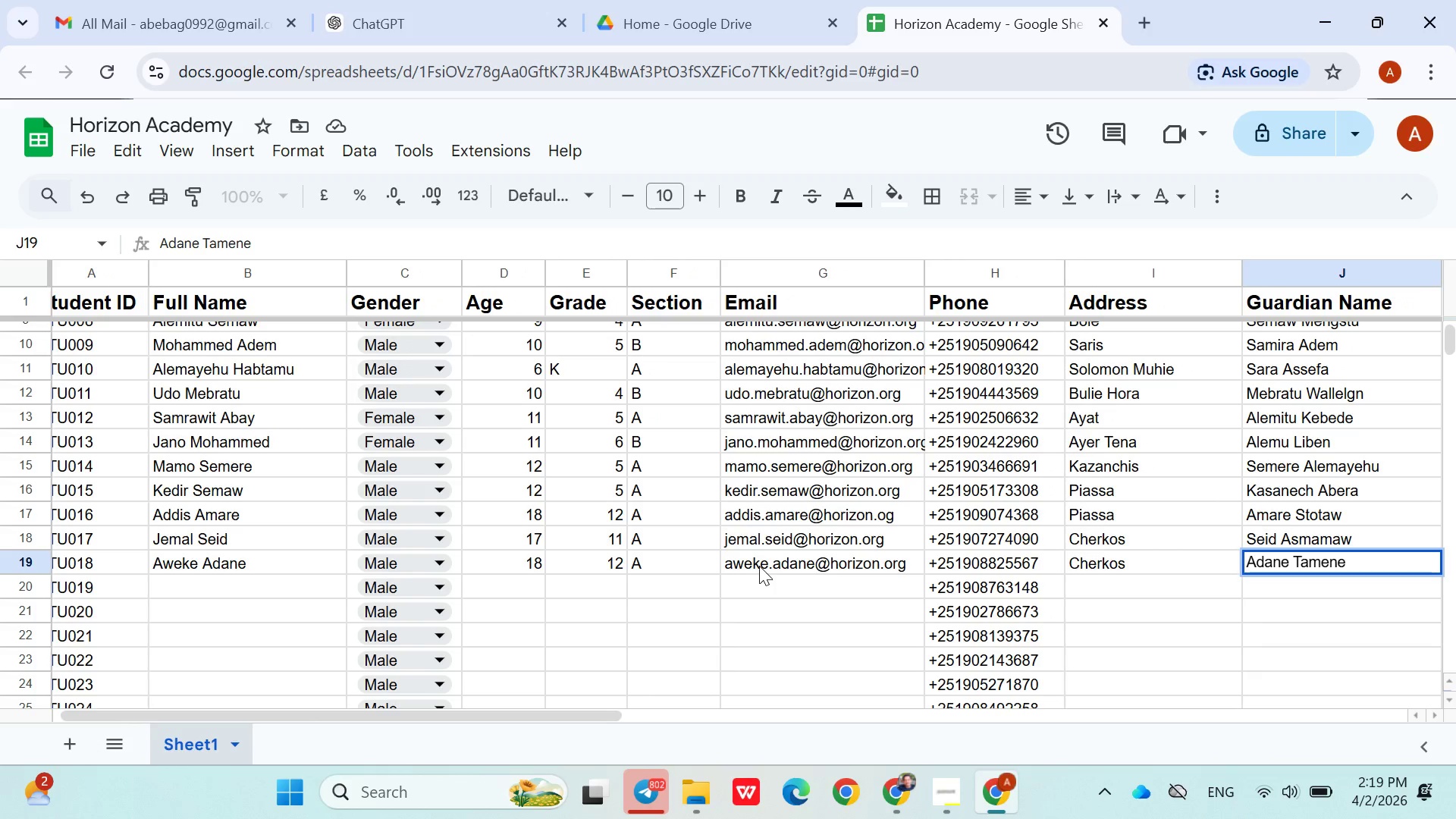 
key(ArrowRight)
 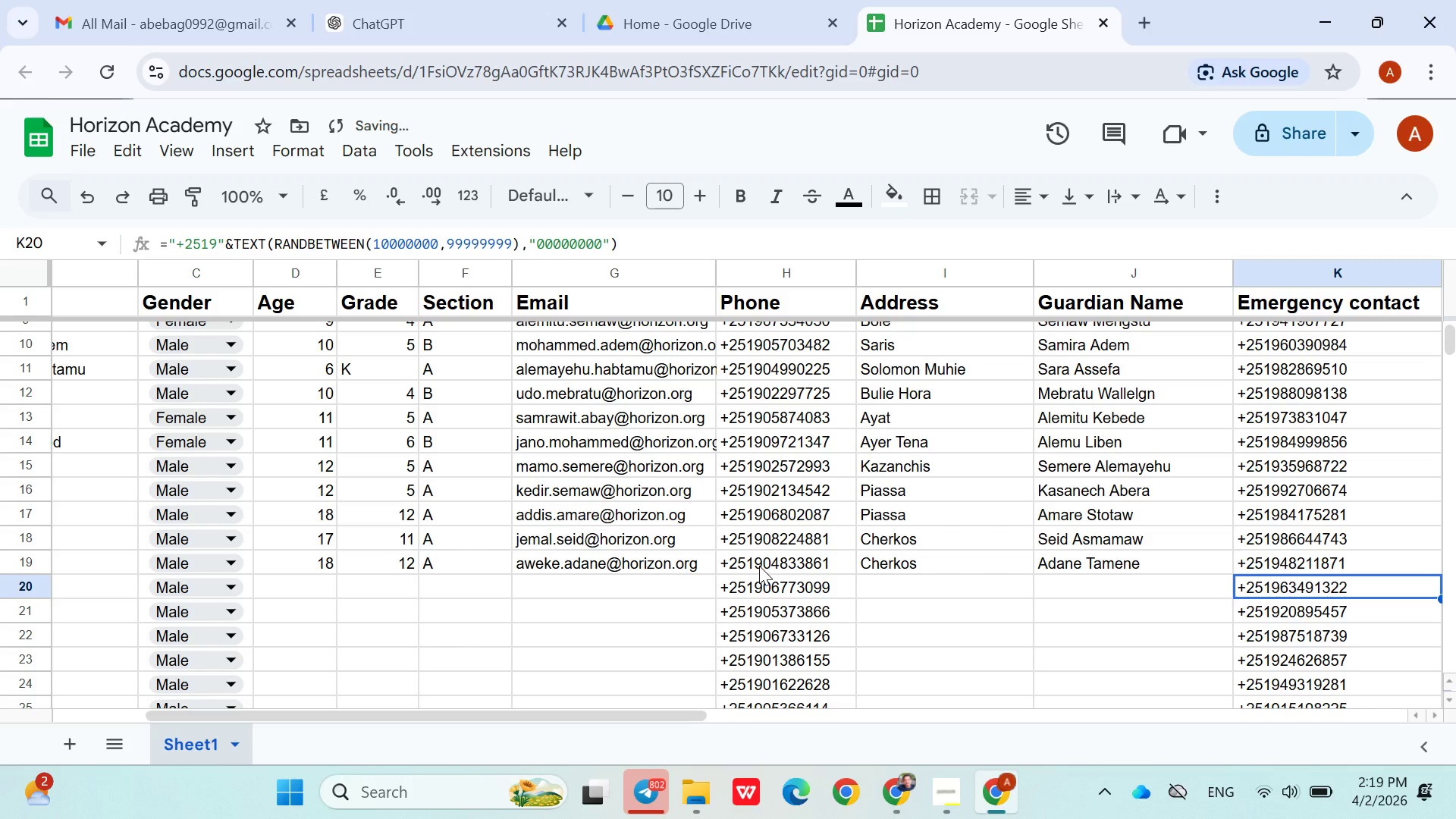 
key(ArrowDown)
 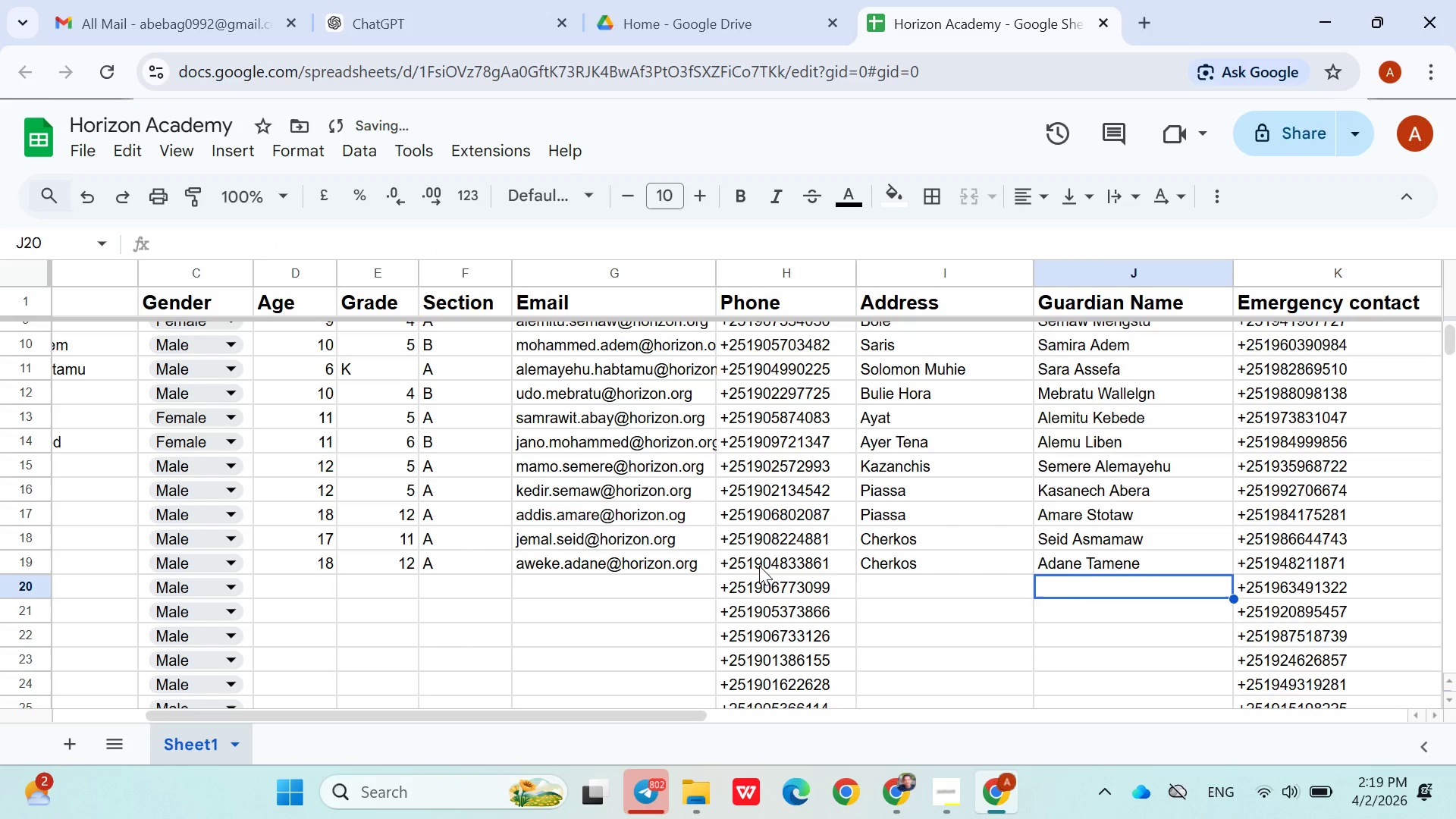 
hold_key(key=ArrowLeft, duration=0.98)
 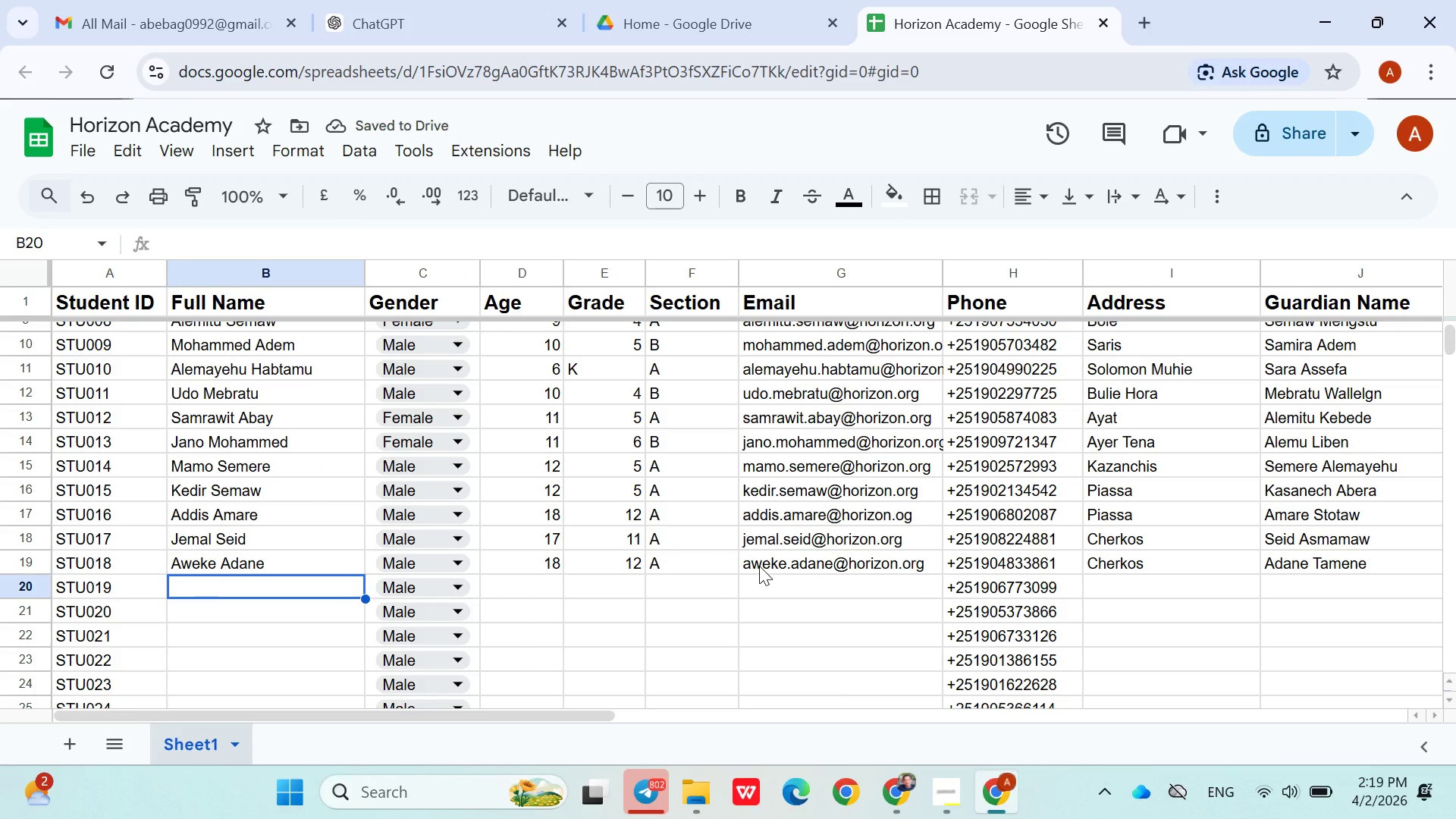 
key(ArrowRight)
 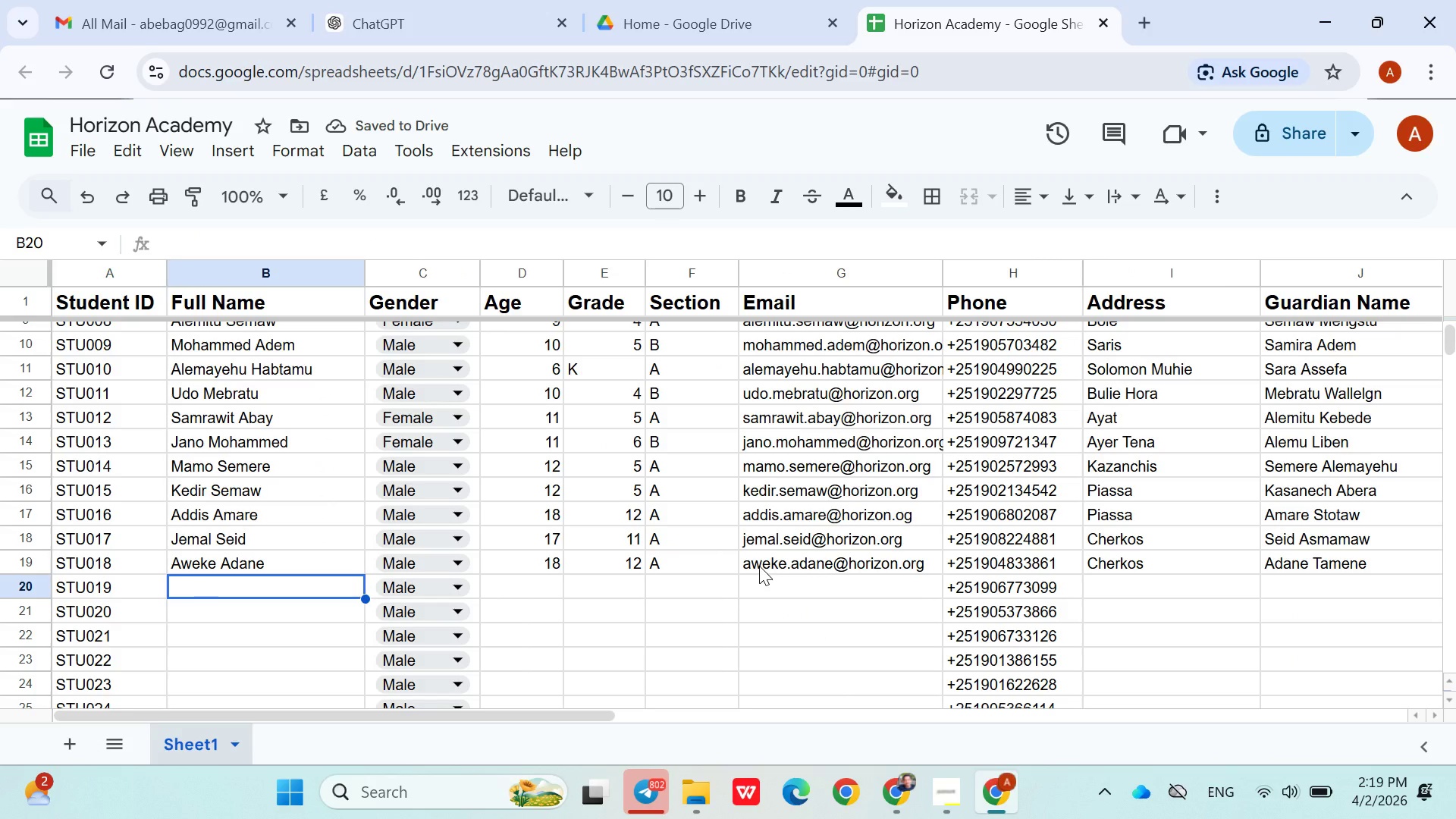 
type(Yalemwas )
 